 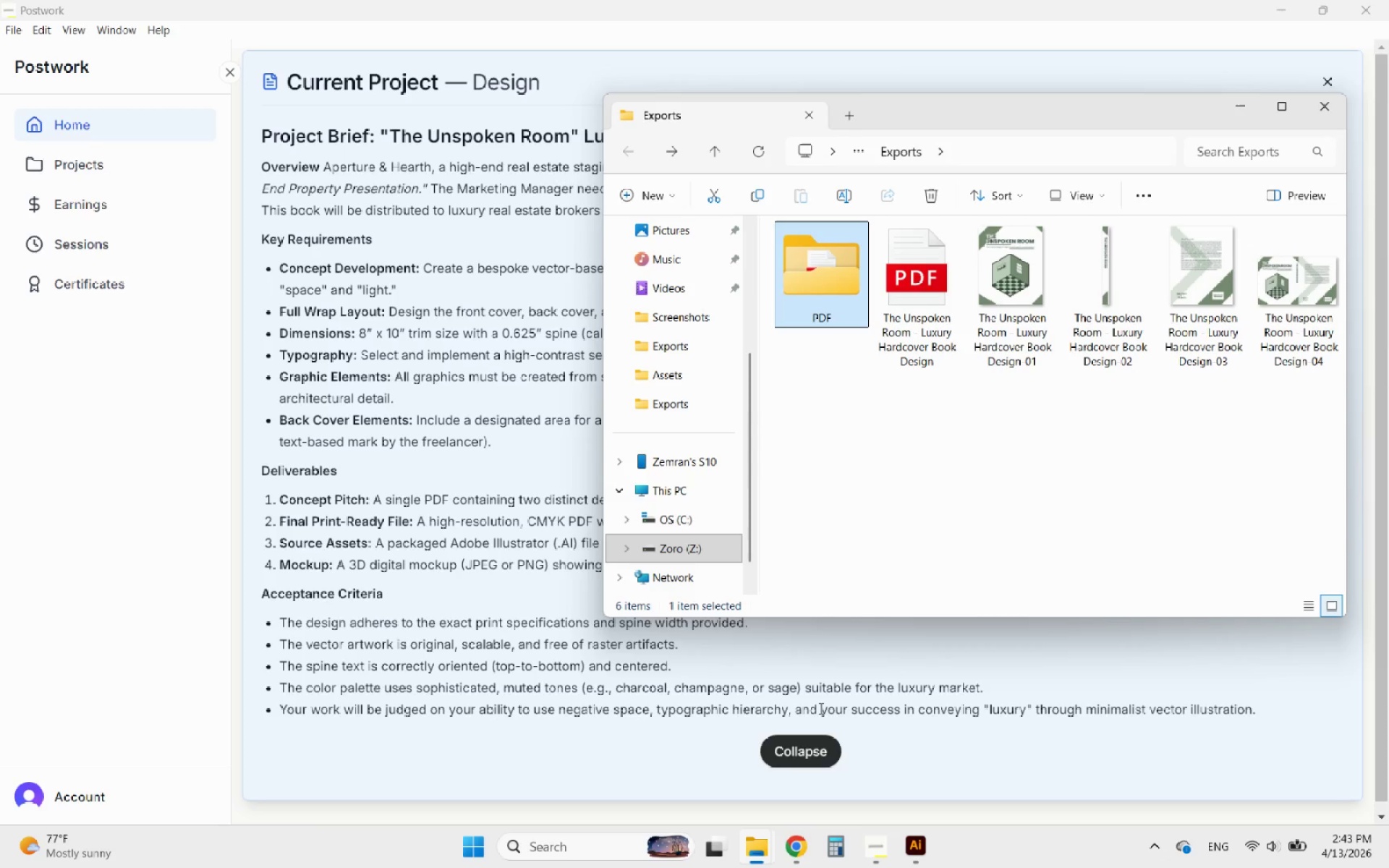 
double_click([844, 269])
 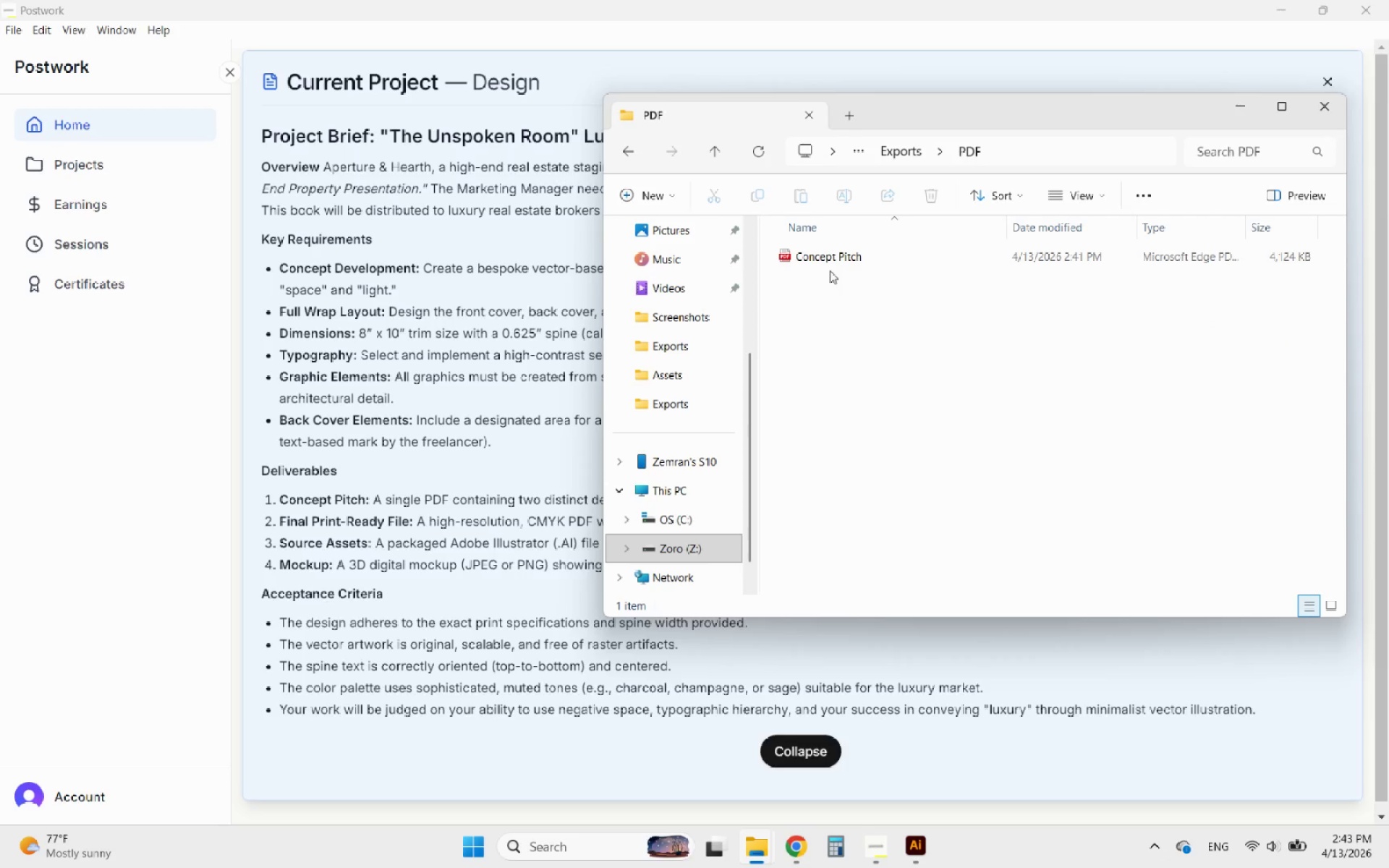 
left_click([829, 263])
 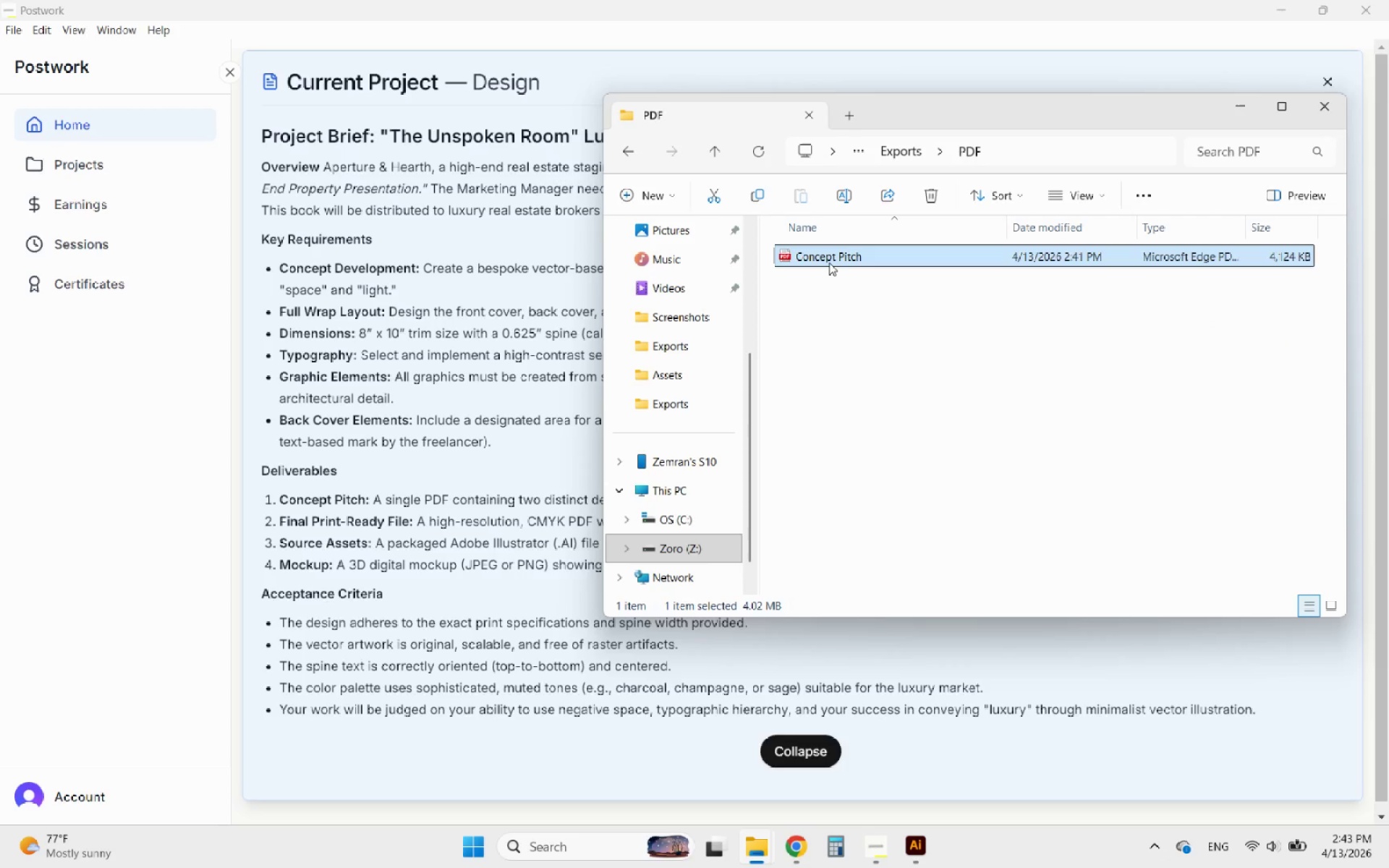 
key(Control+X)
 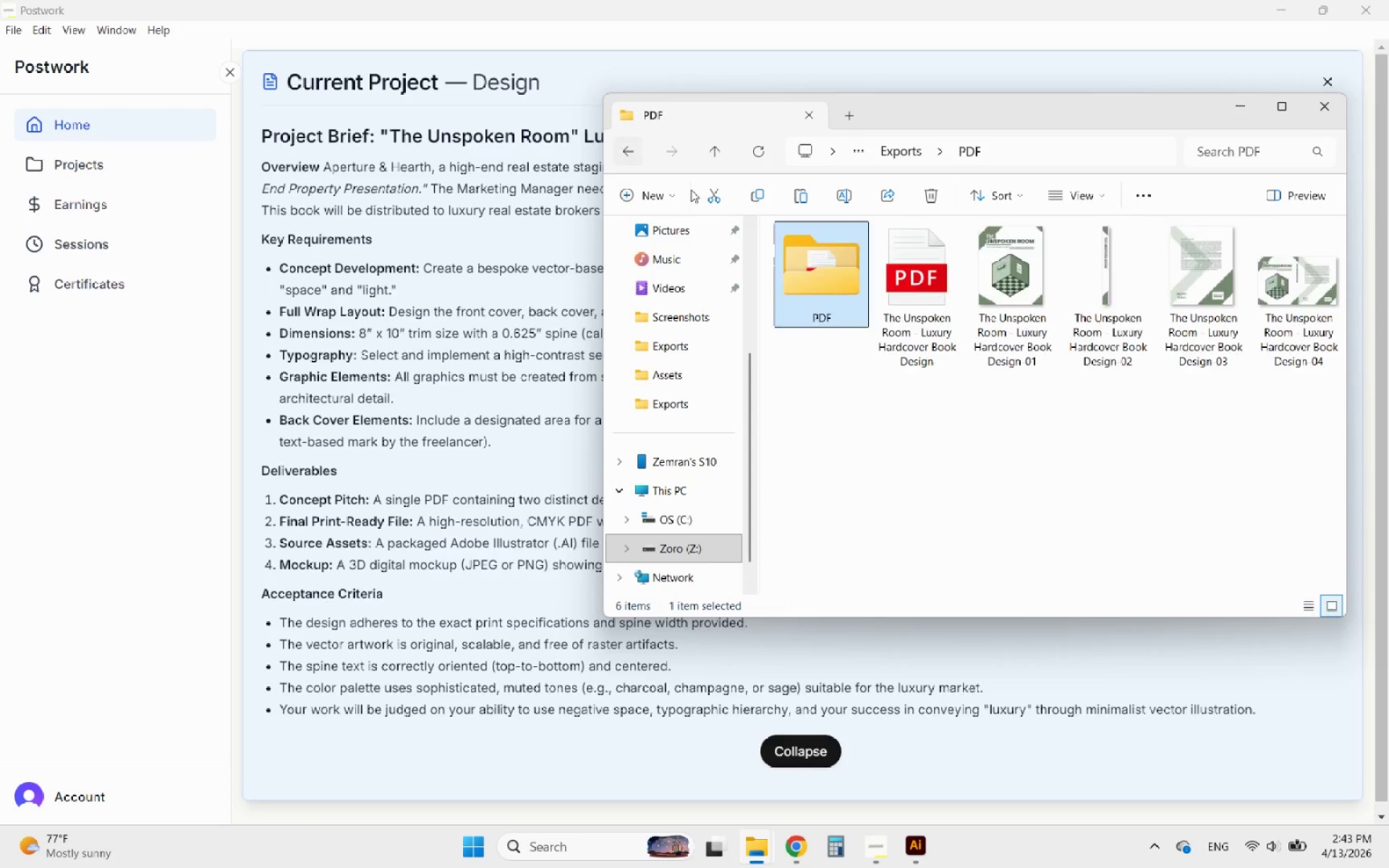 
left_click([880, 370])
 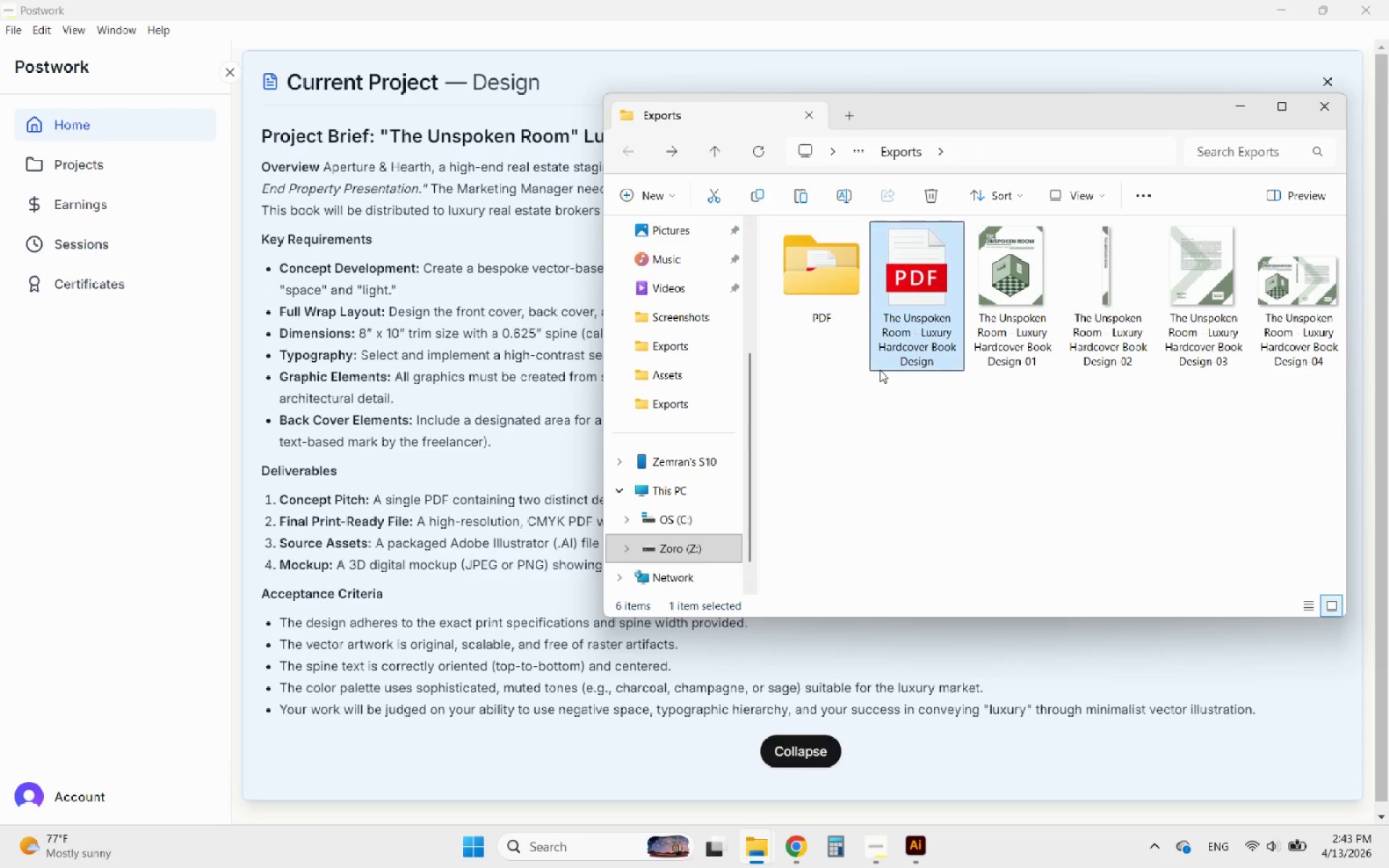 
hold_key(key=ControlLeft, duration=0.38)
 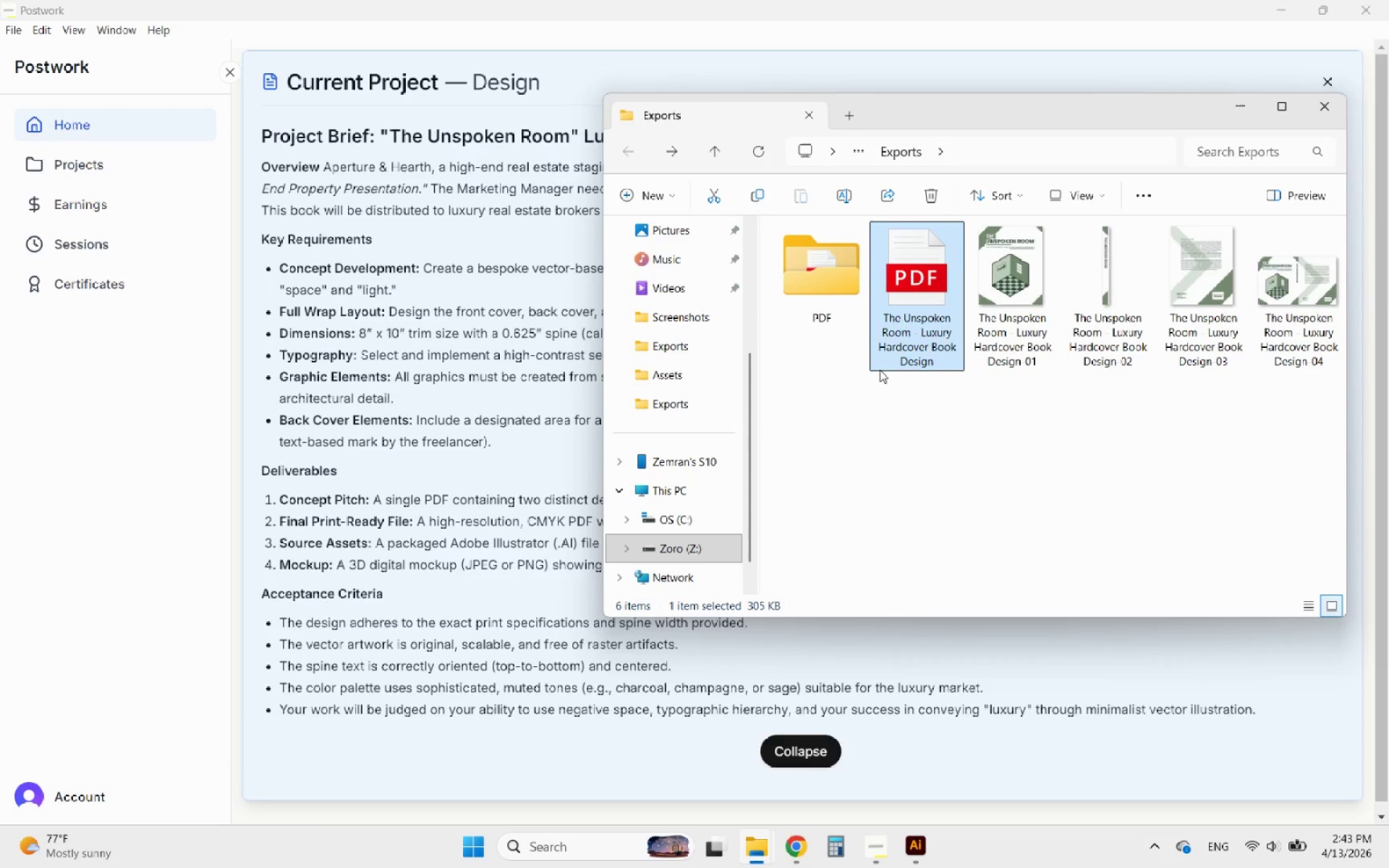 
key(V)
 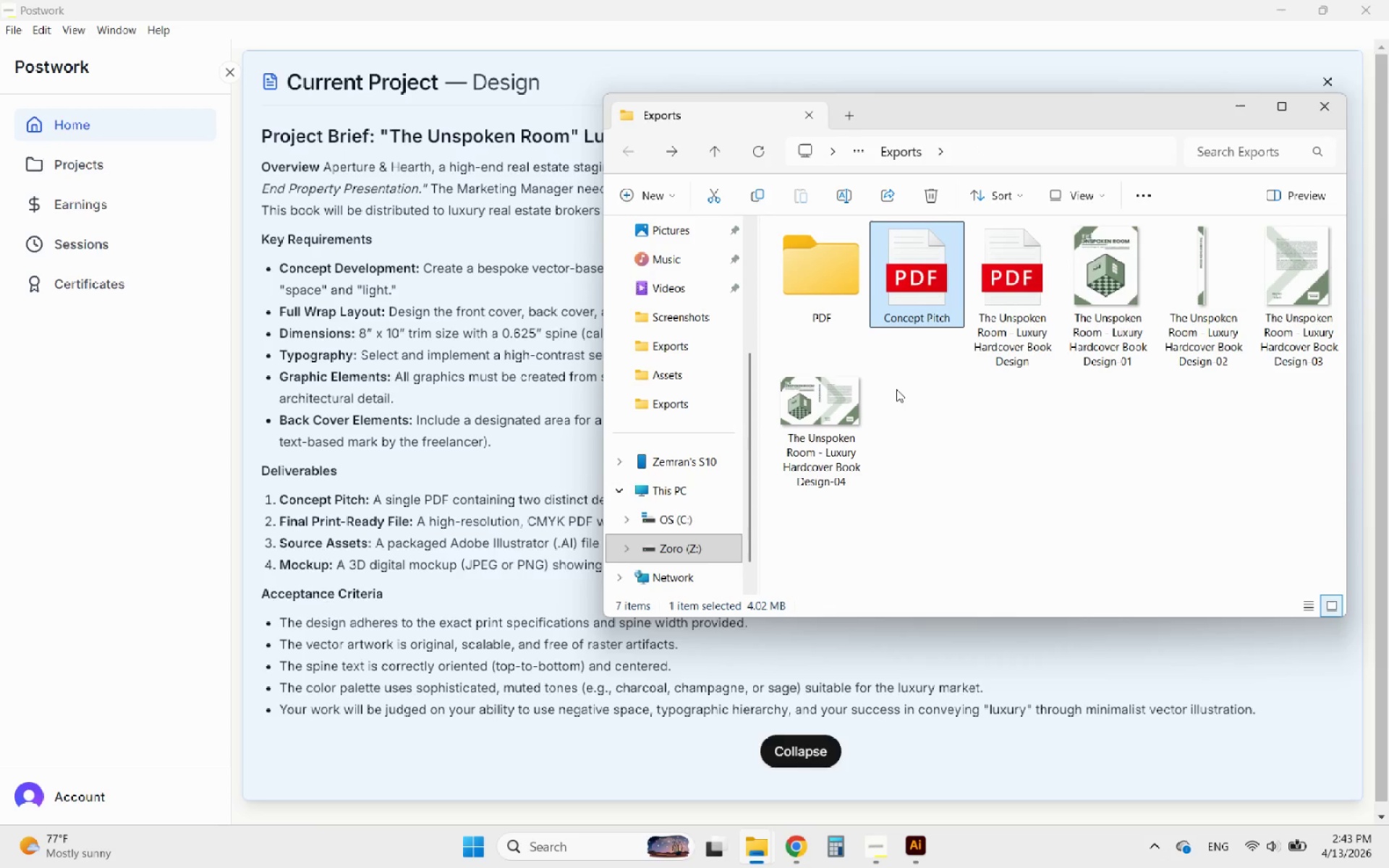 
left_click([835, 243])
 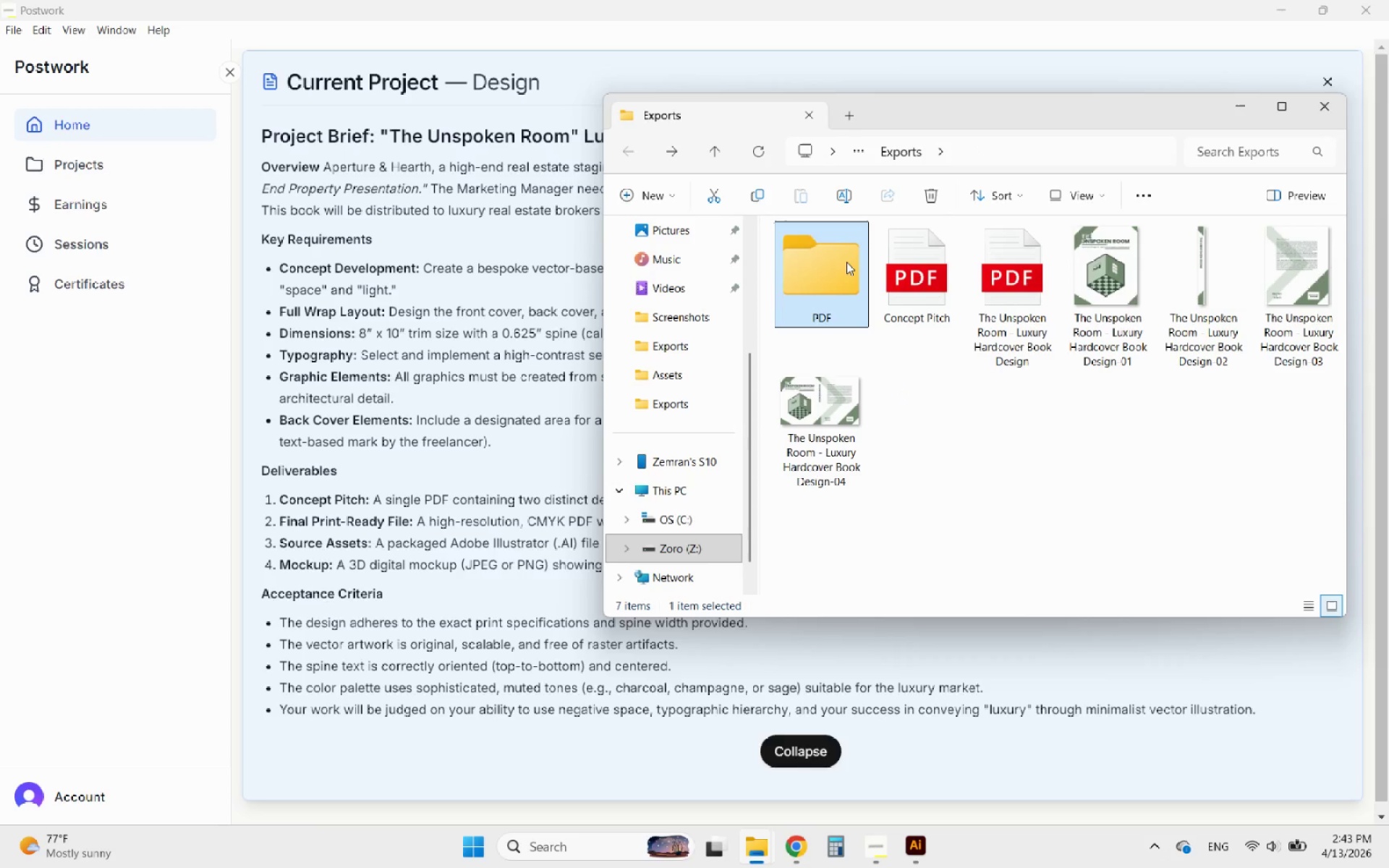 
key(Shift+Delete)
 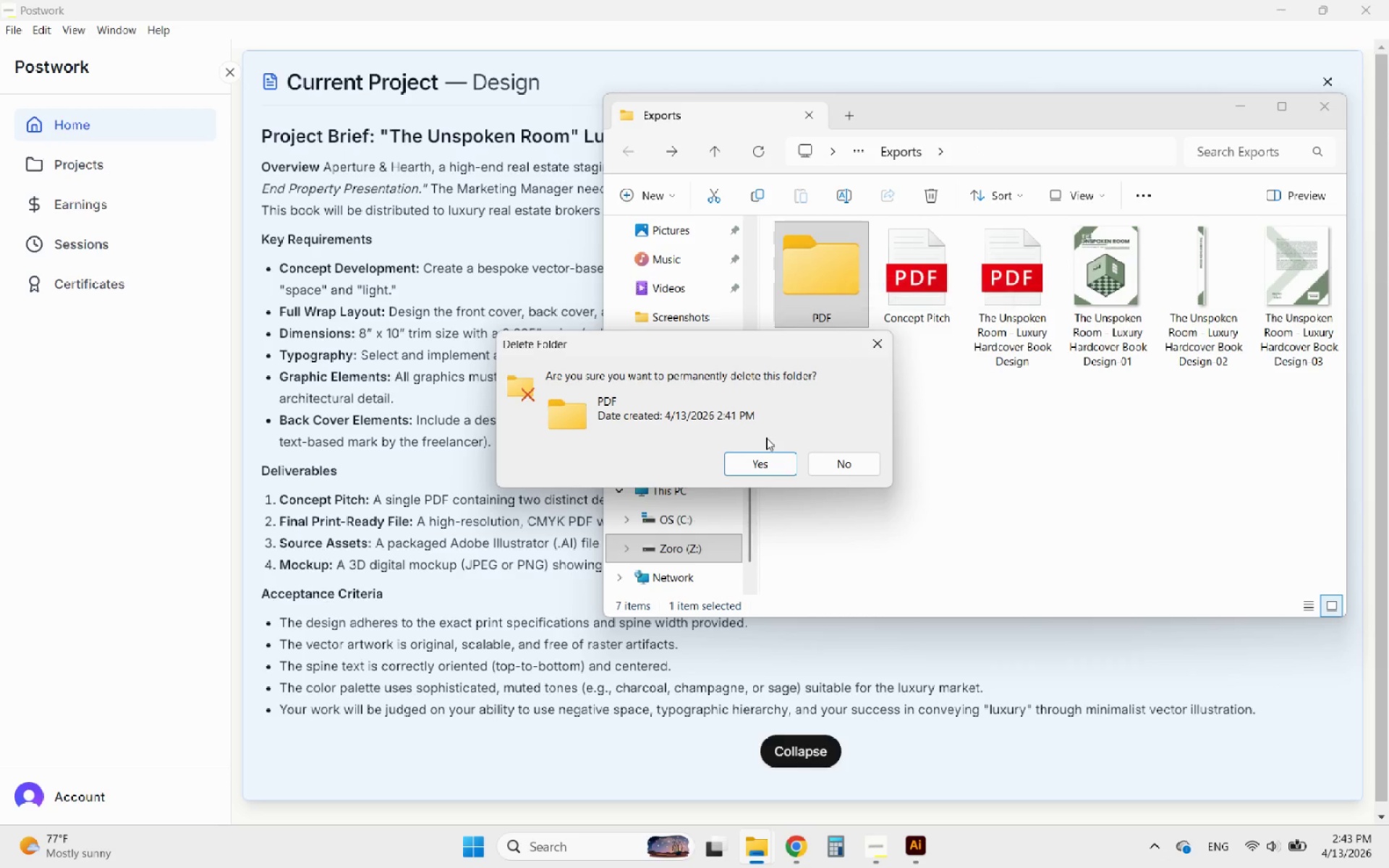 
left_click([751, 472])
 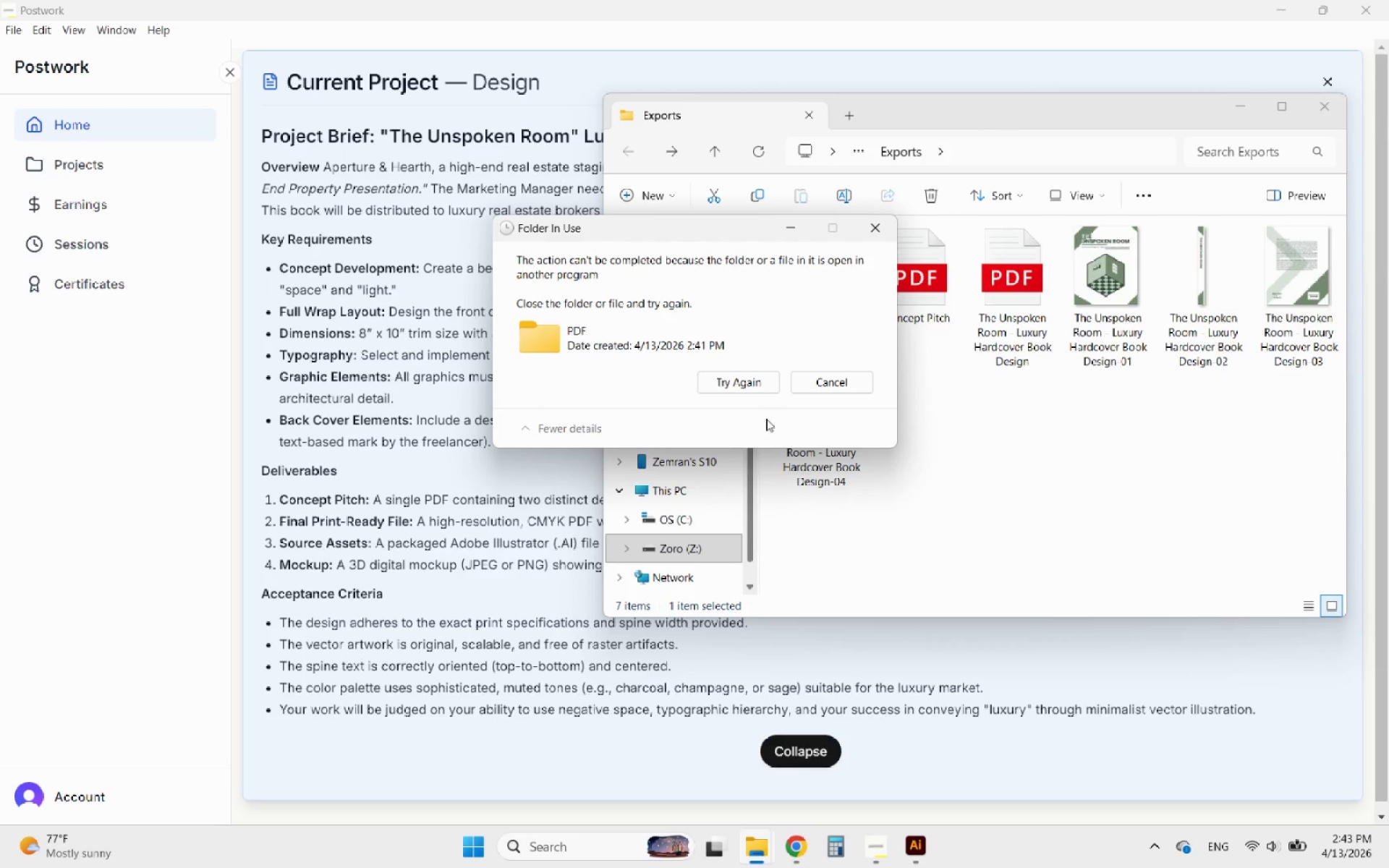 
left_click([762, 386])
 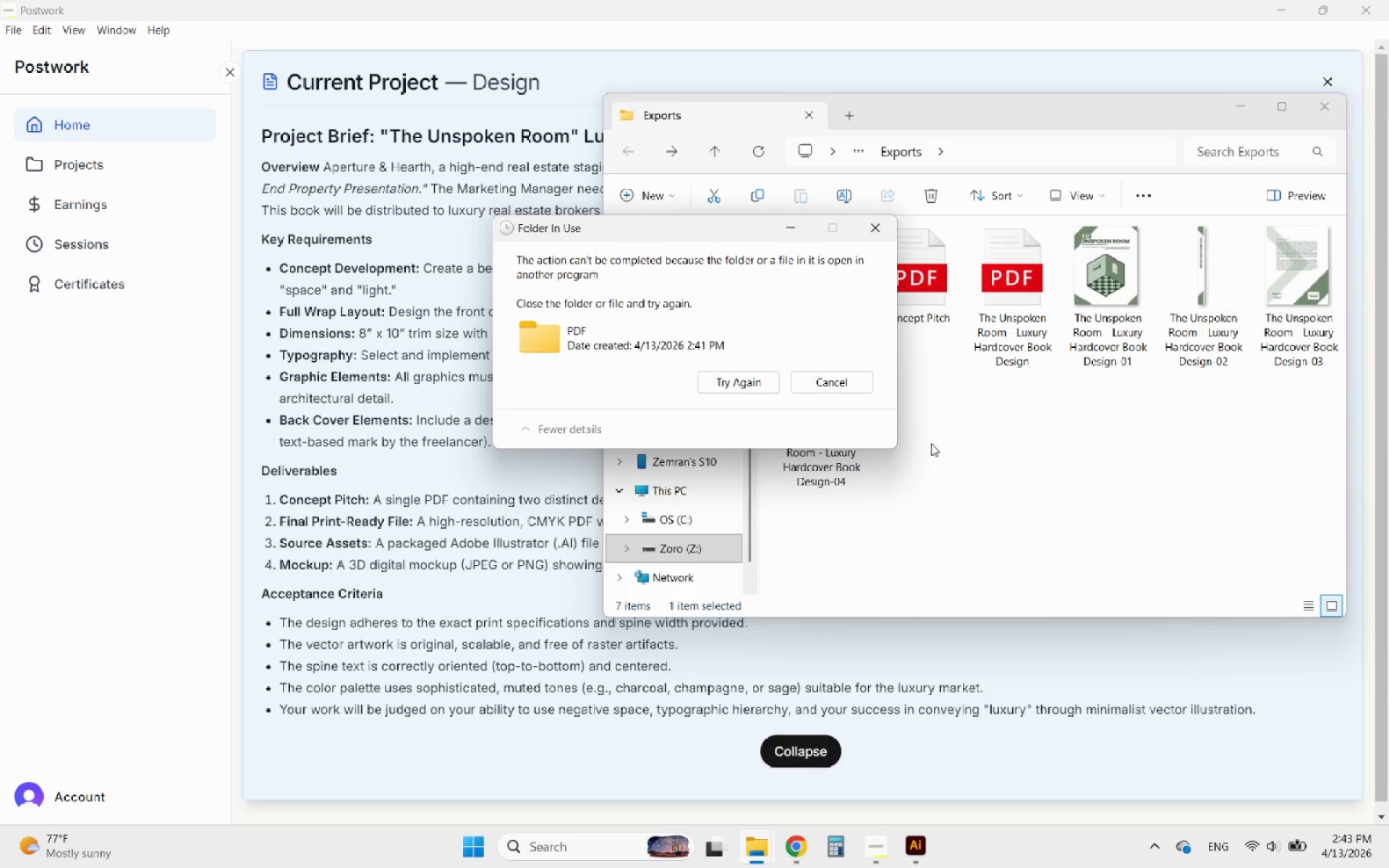 
left_click([931, 443])
 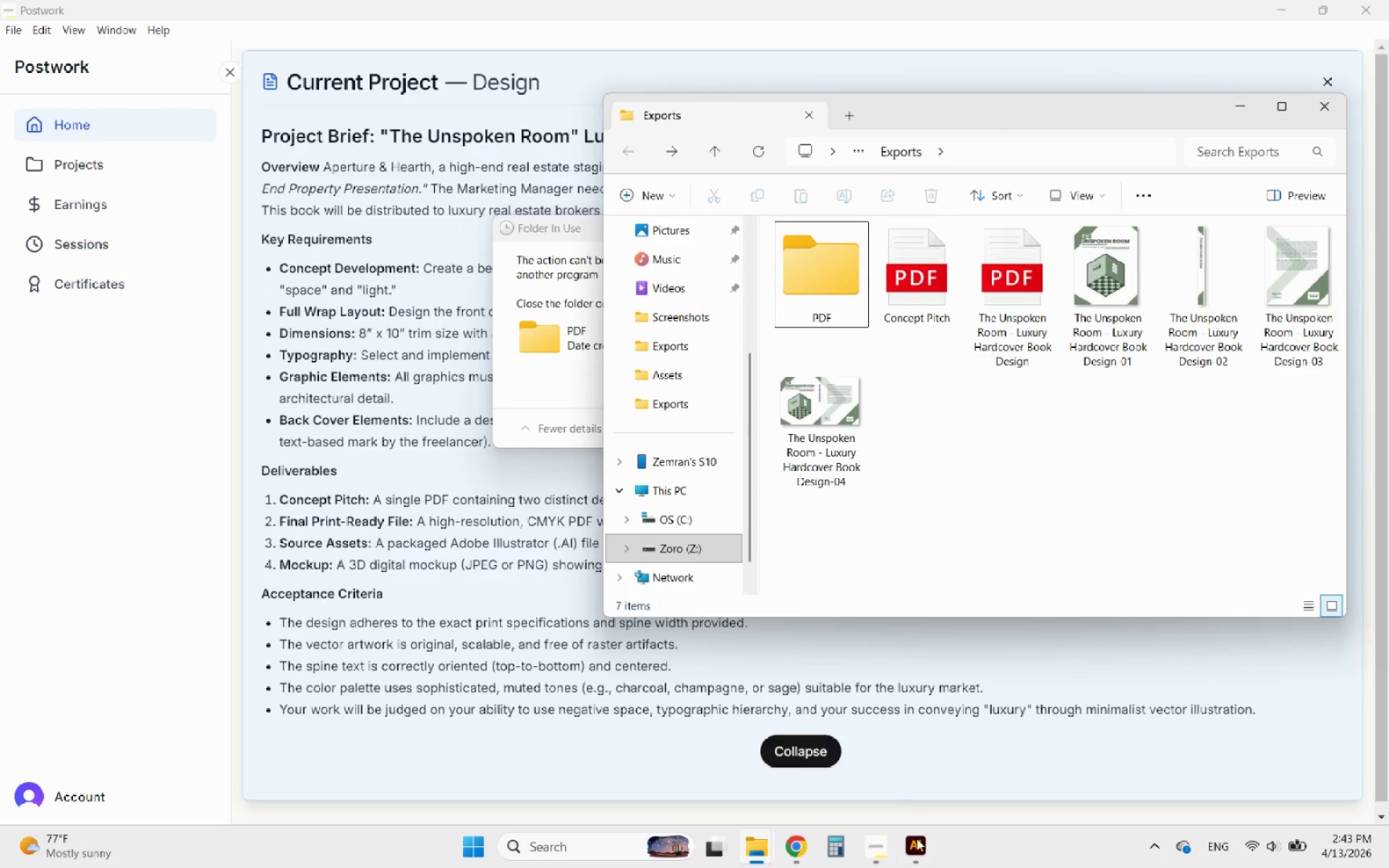 
left_click([918, 854])
 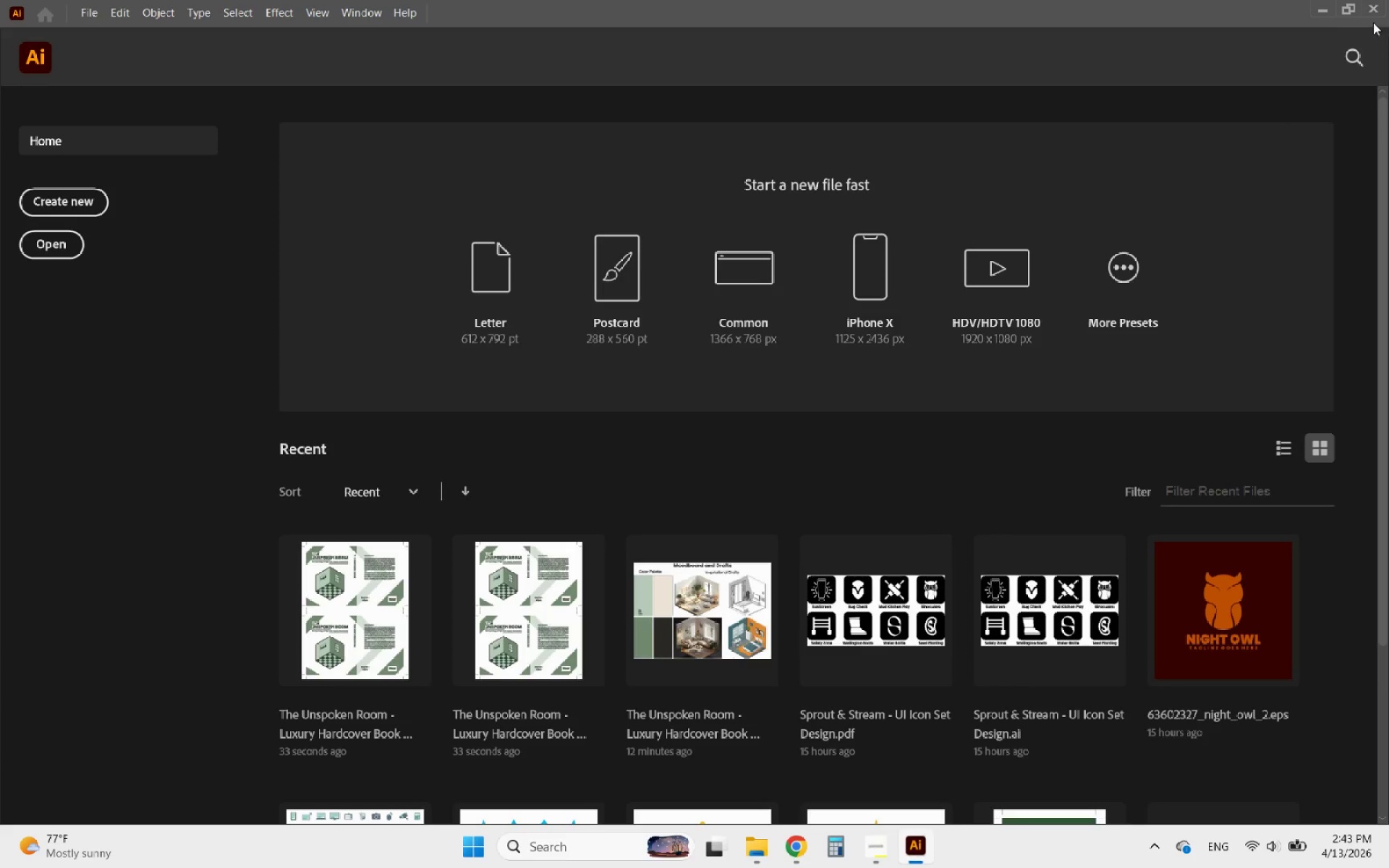 
left_click([1370, 11])
 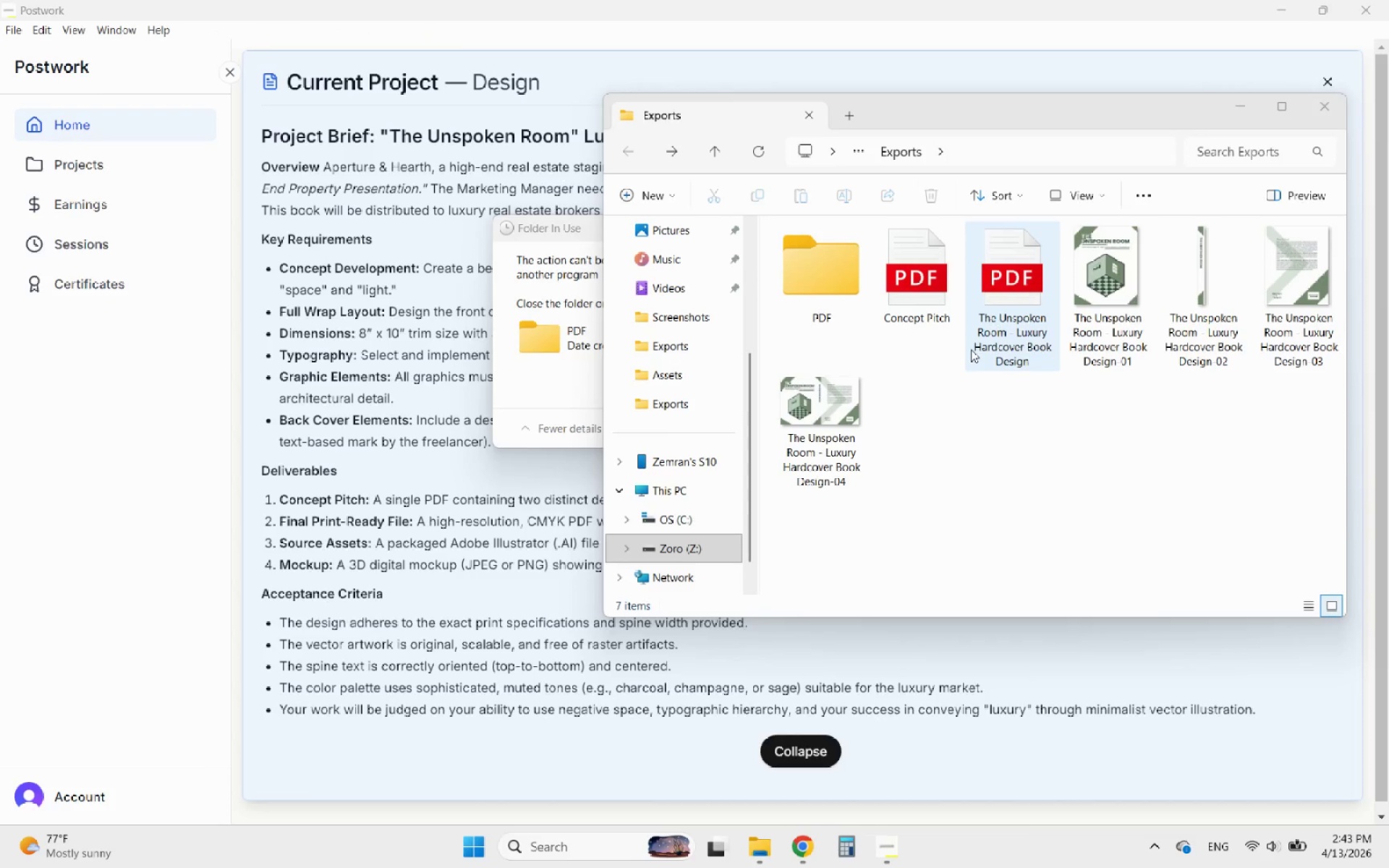 
left_click([827, 280])
 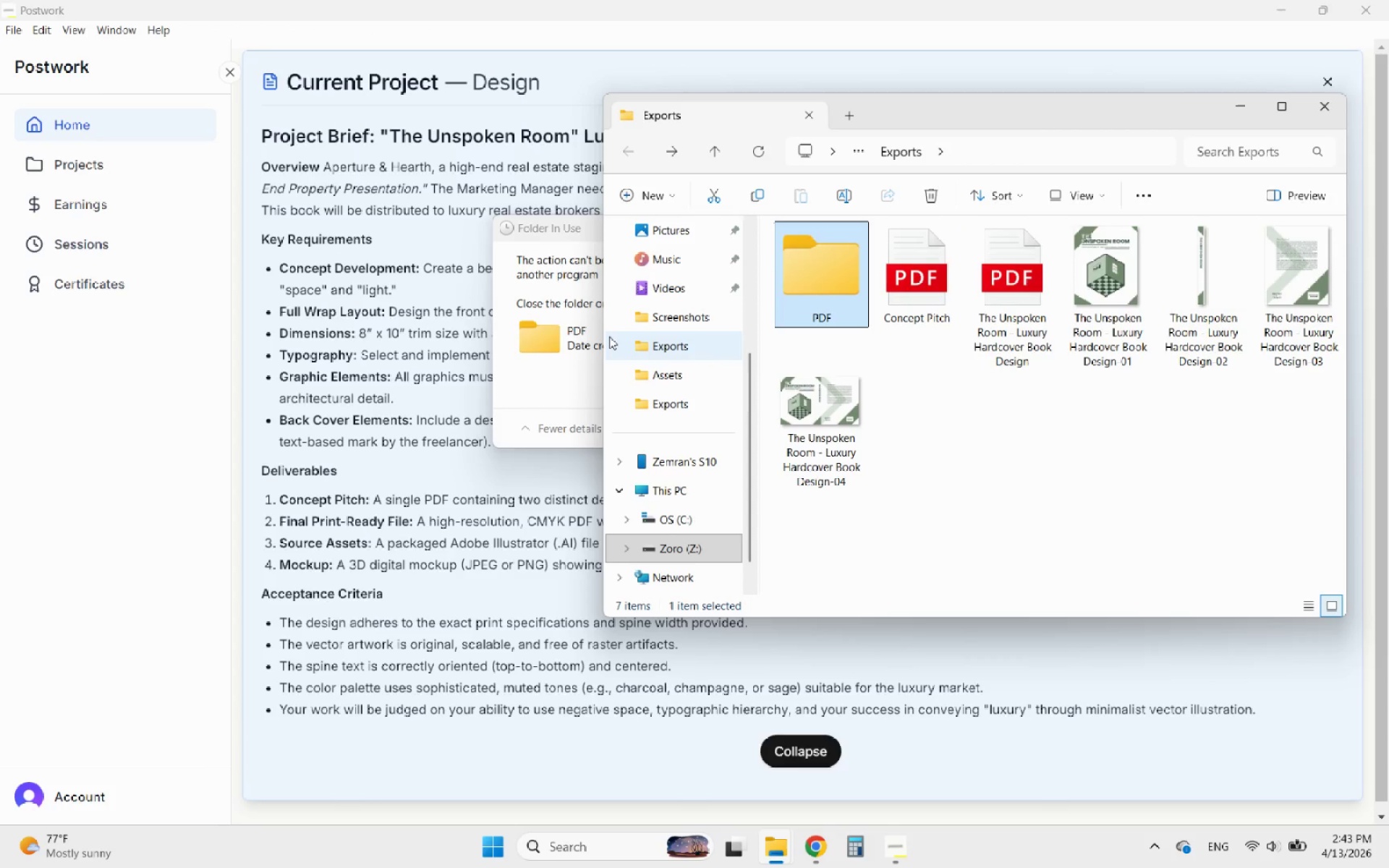 
left_click([608, 336])
 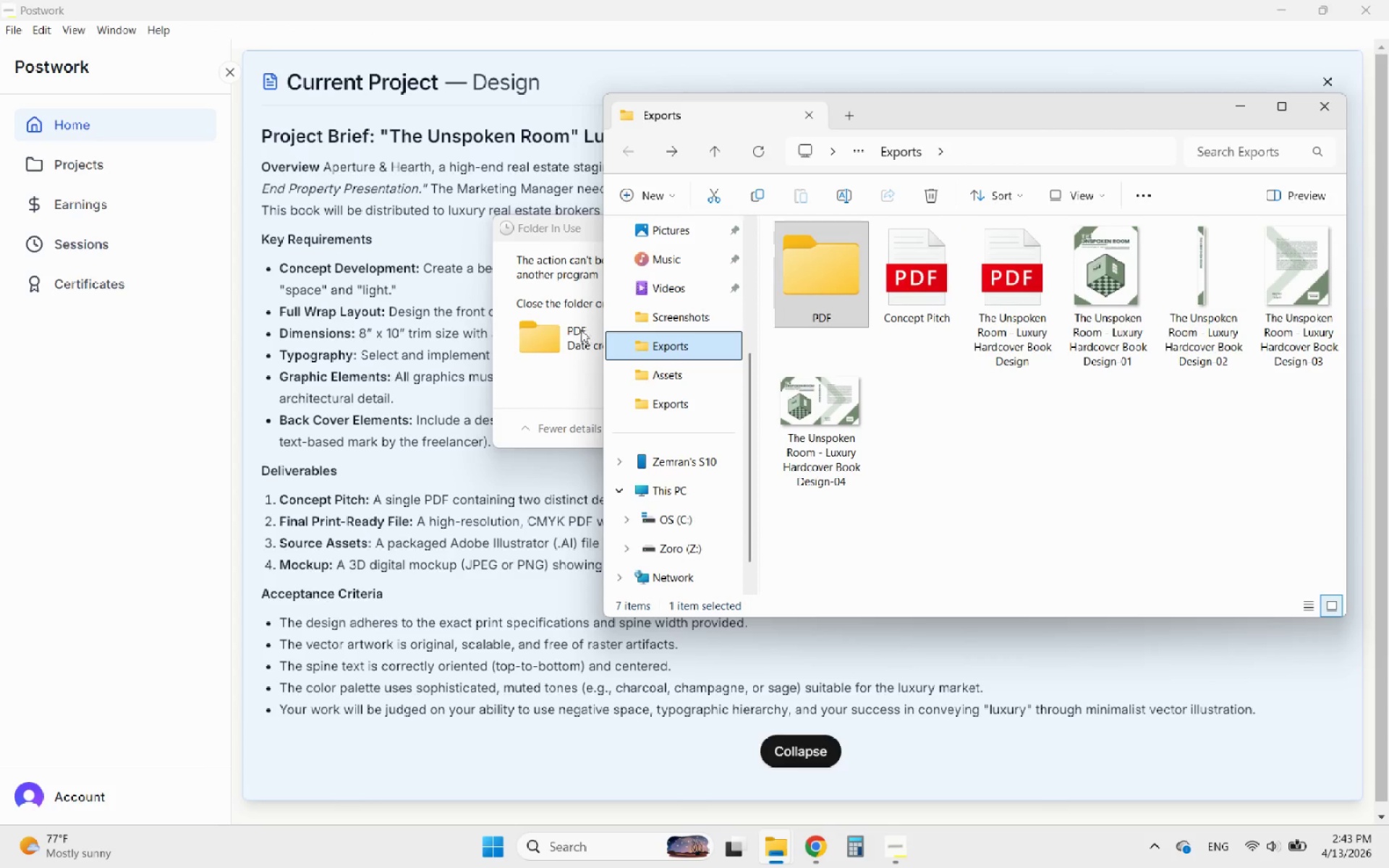 
left_click([579, 328])
 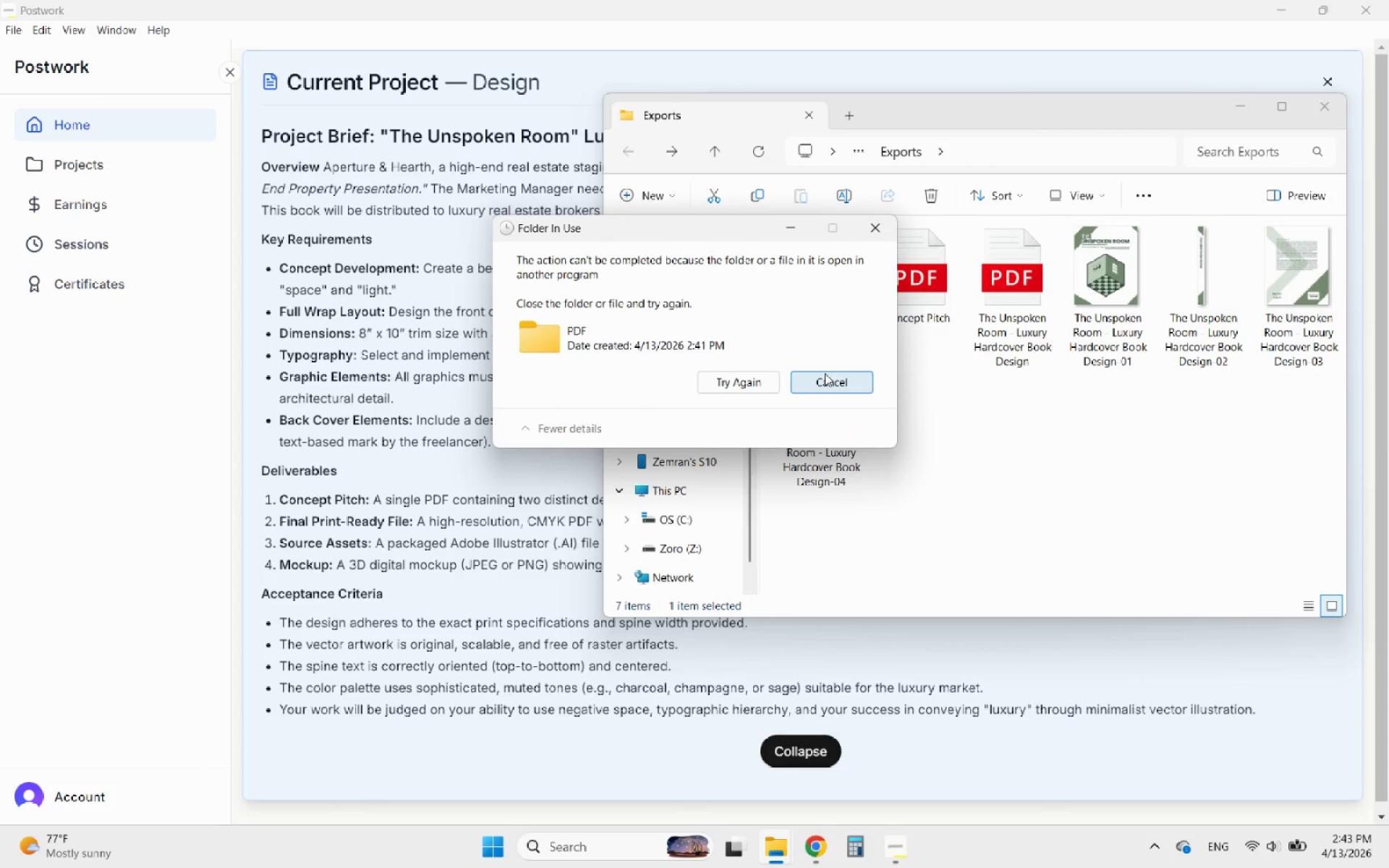 
left_click([773, 387])
 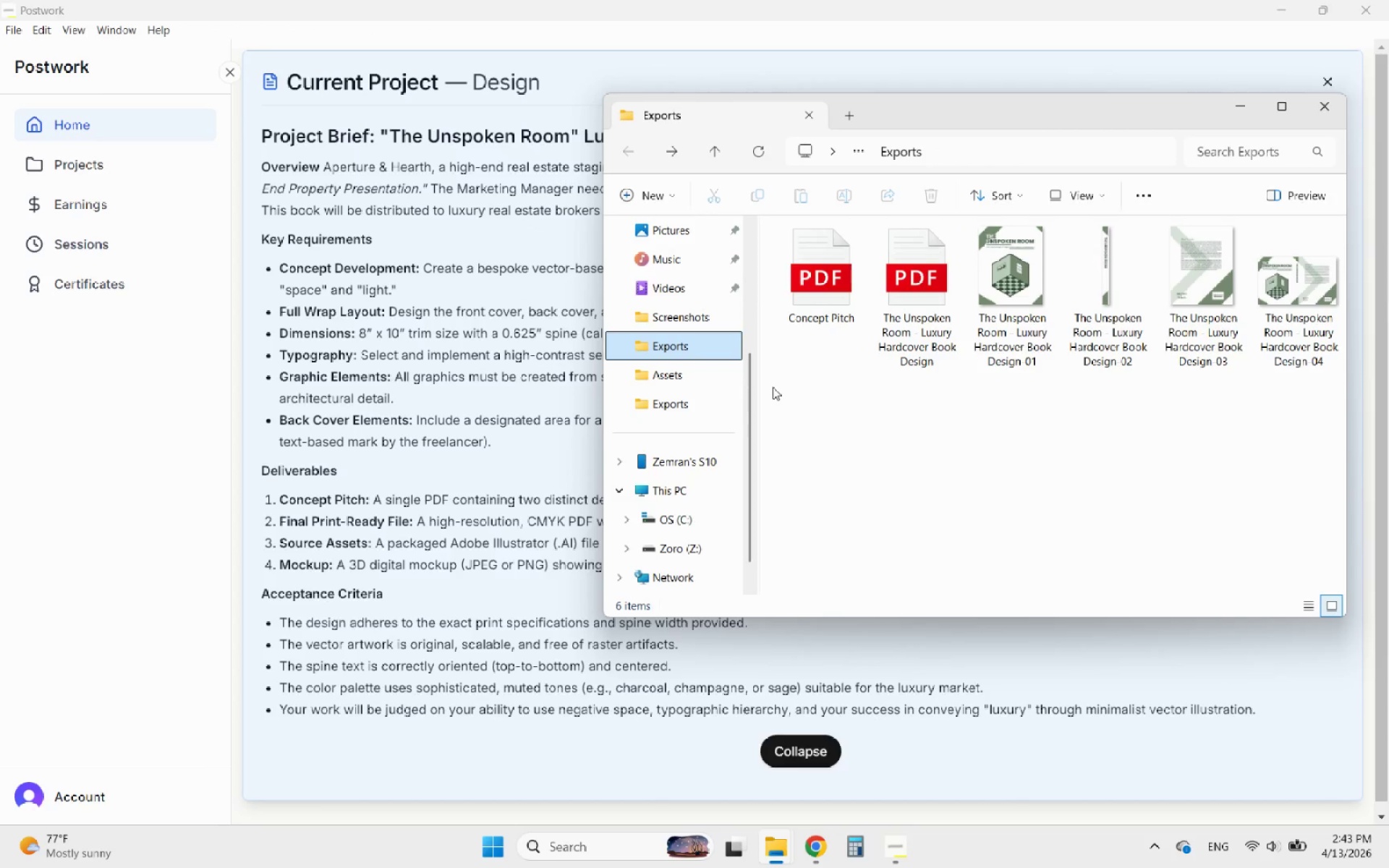 
left_click([825, 450])
 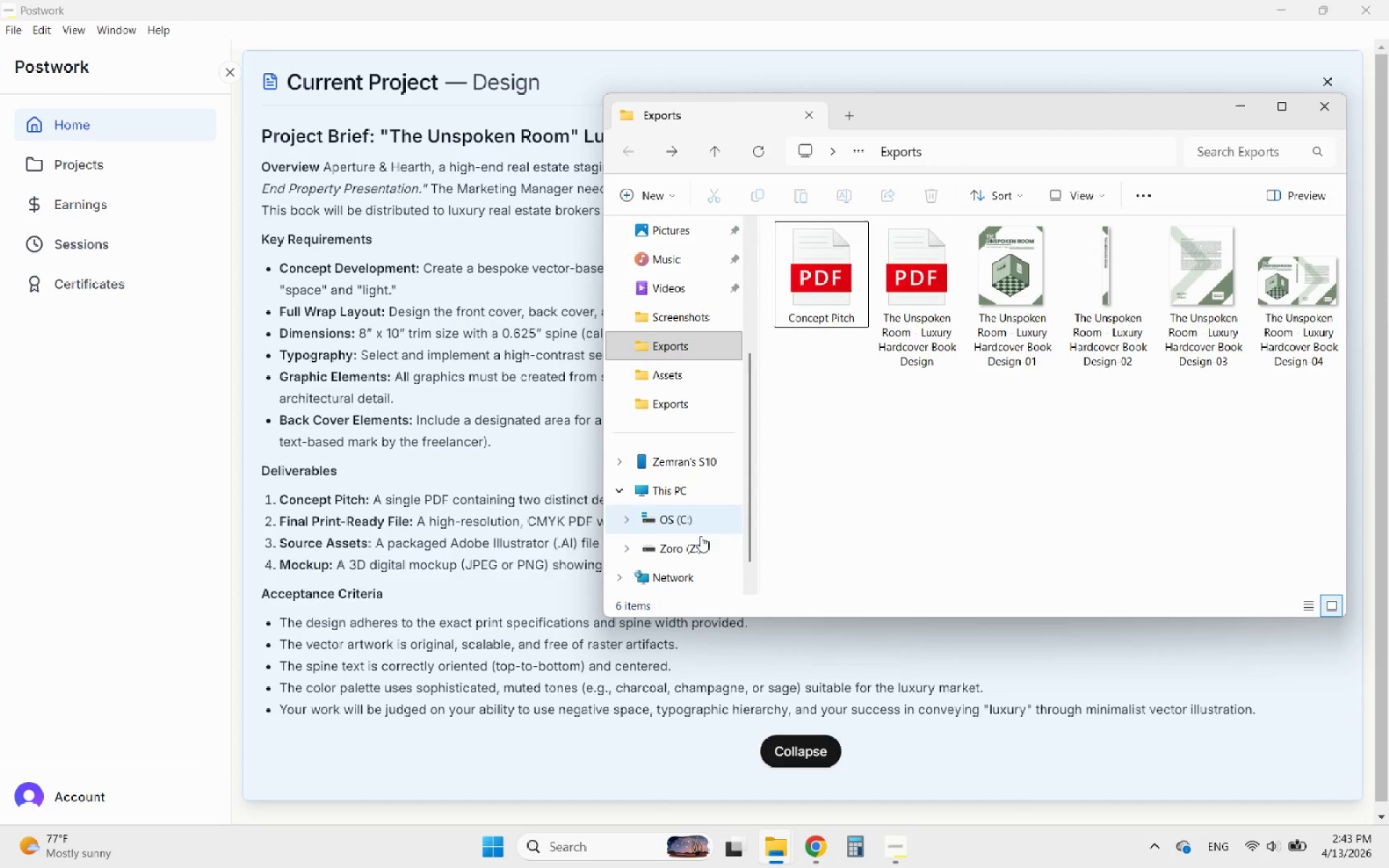 
left_click([862, 145])
 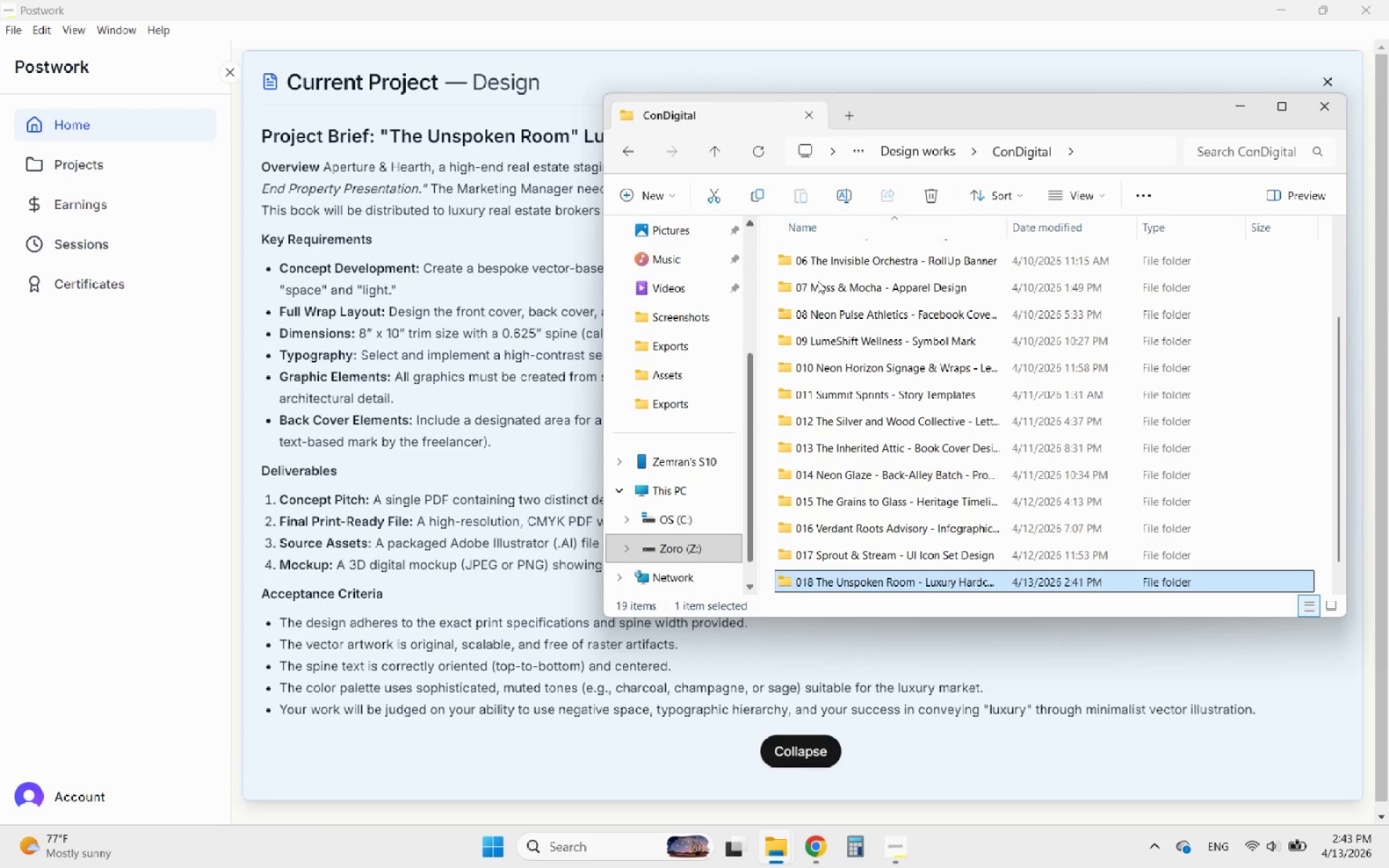 
scroll: coordinate [906, 555], scroll_direction: down, amount: 2.0
 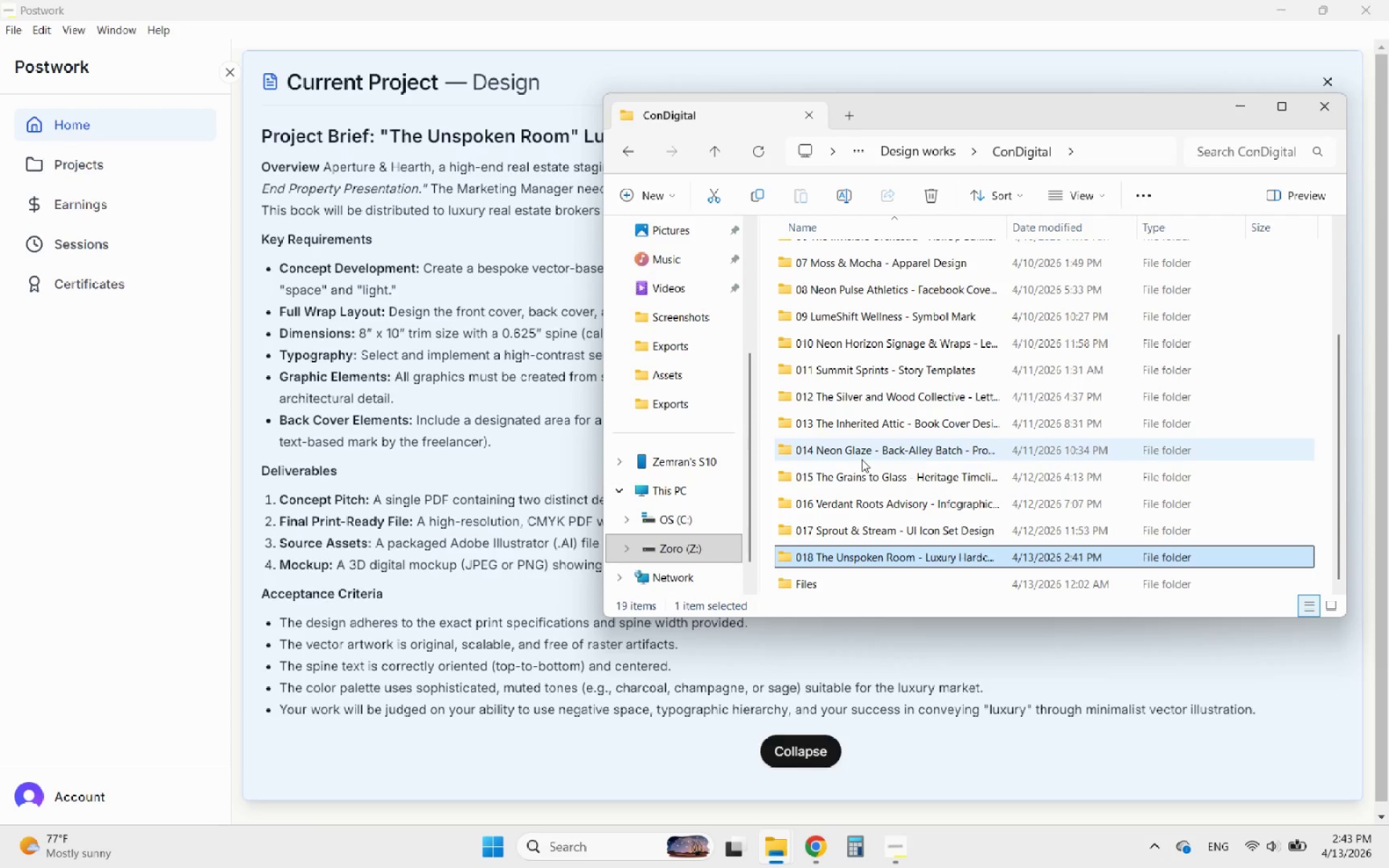 
left_click([850, 455])
 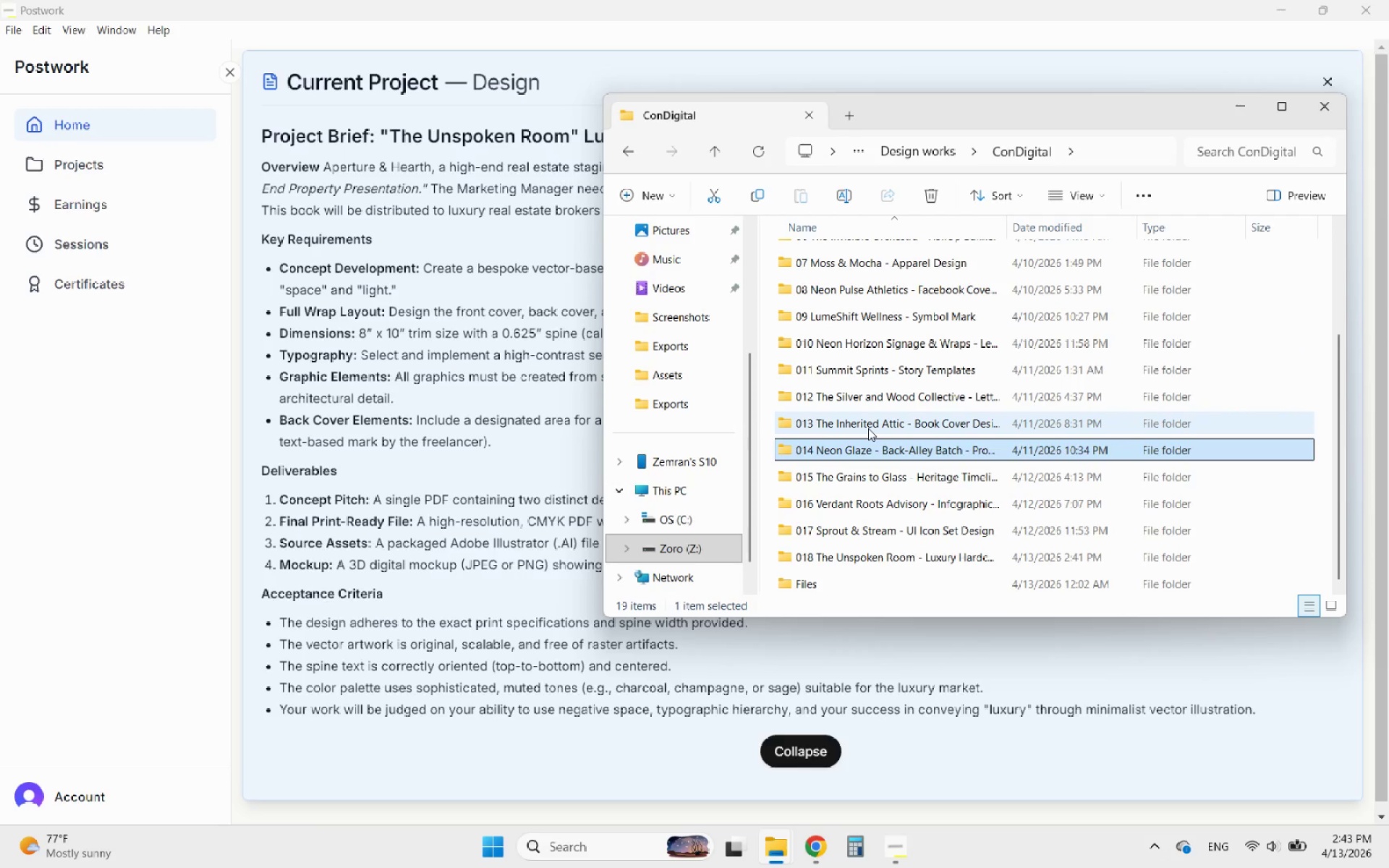 
left_click([868, 428])
 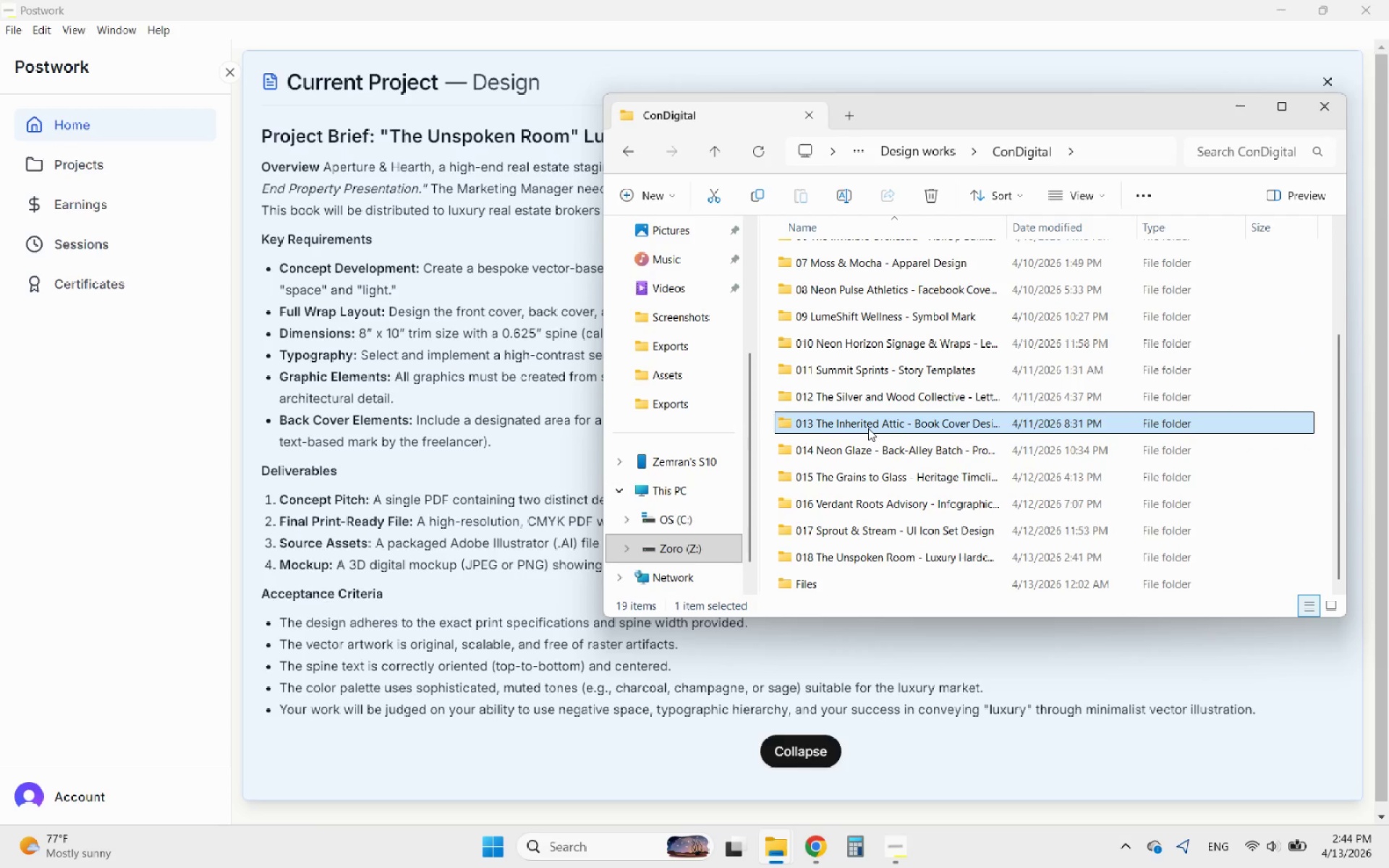 
double_click([868, 427])
 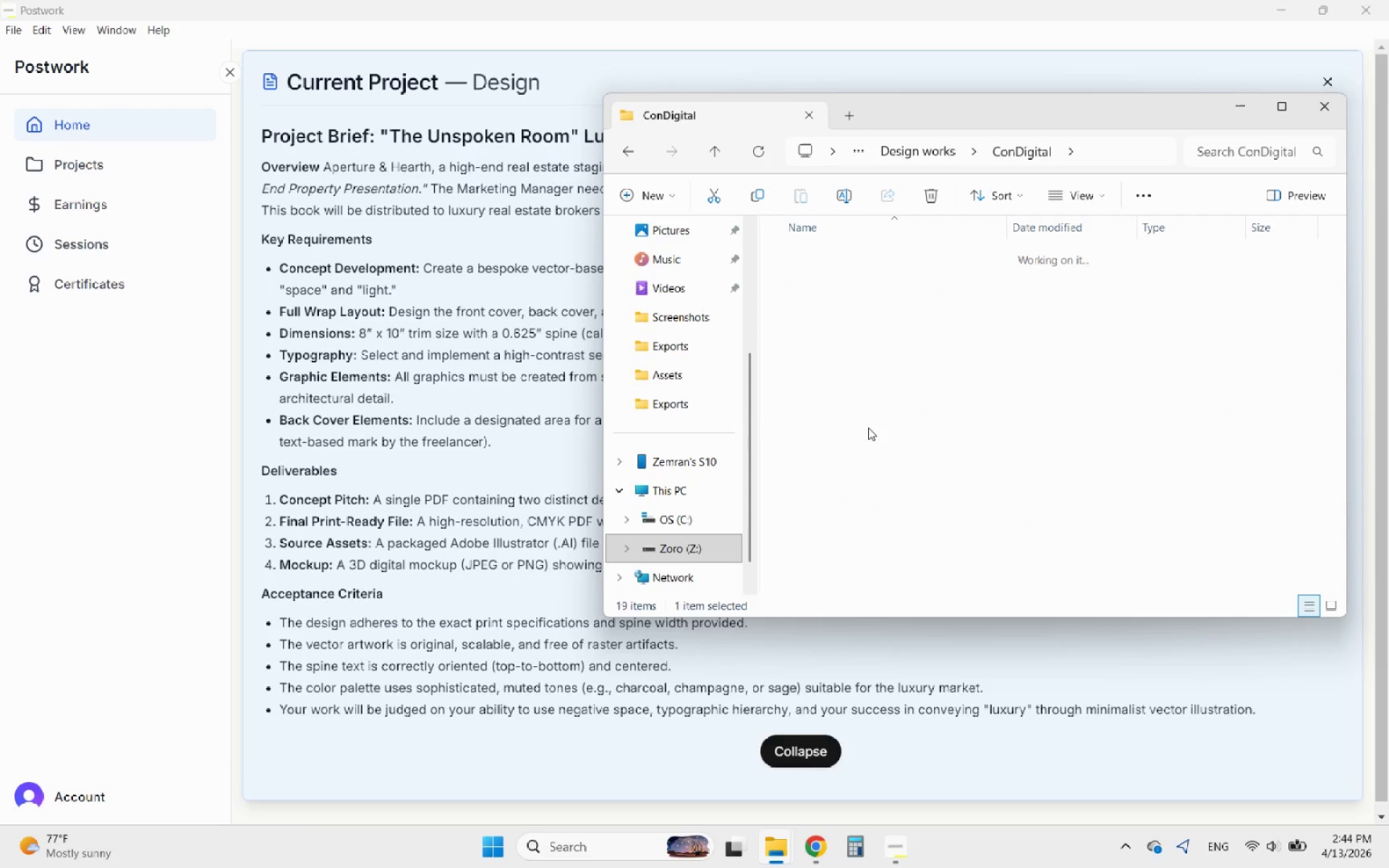 
triple_click([868, 427])
 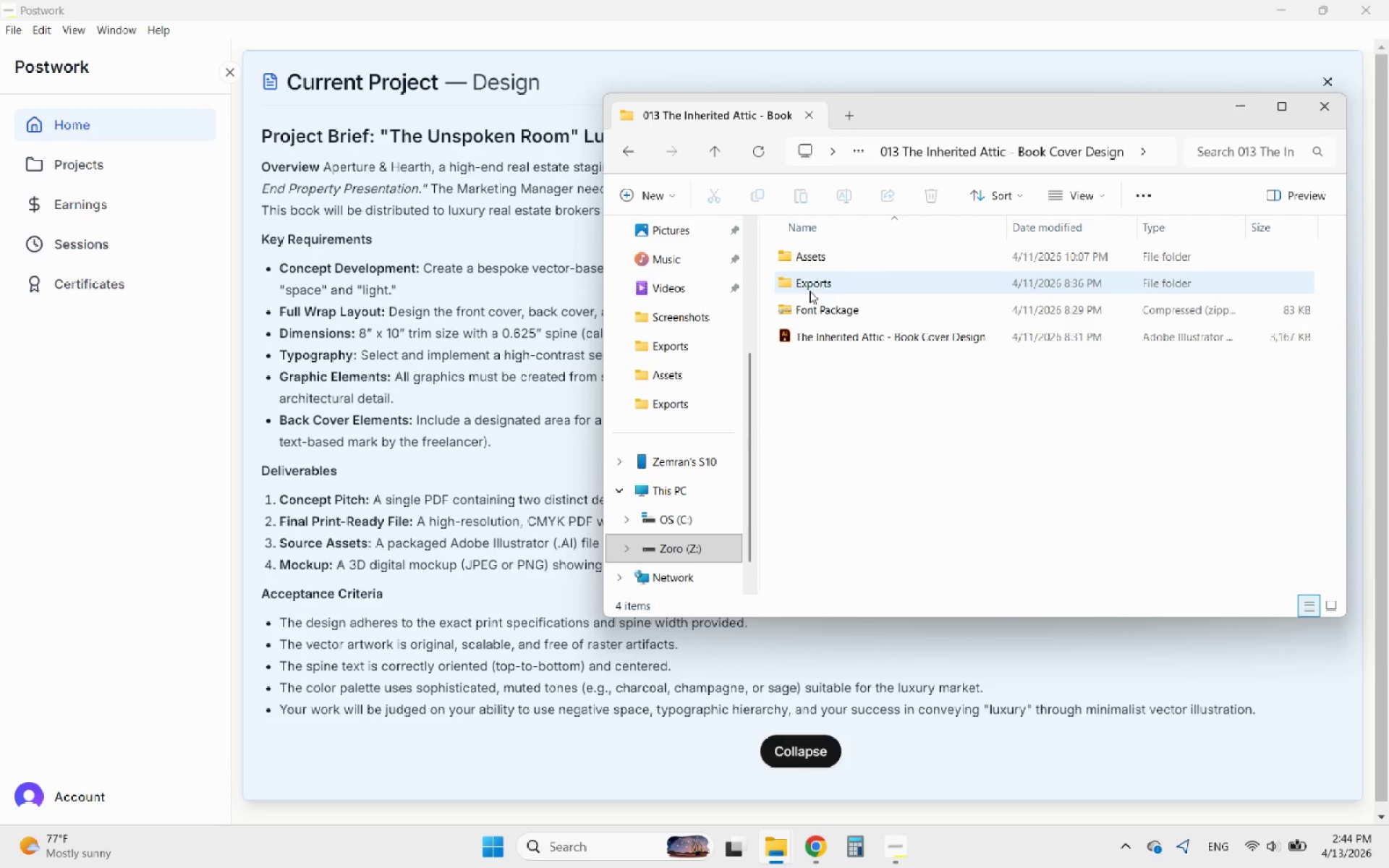 
left_click([828, 285])
 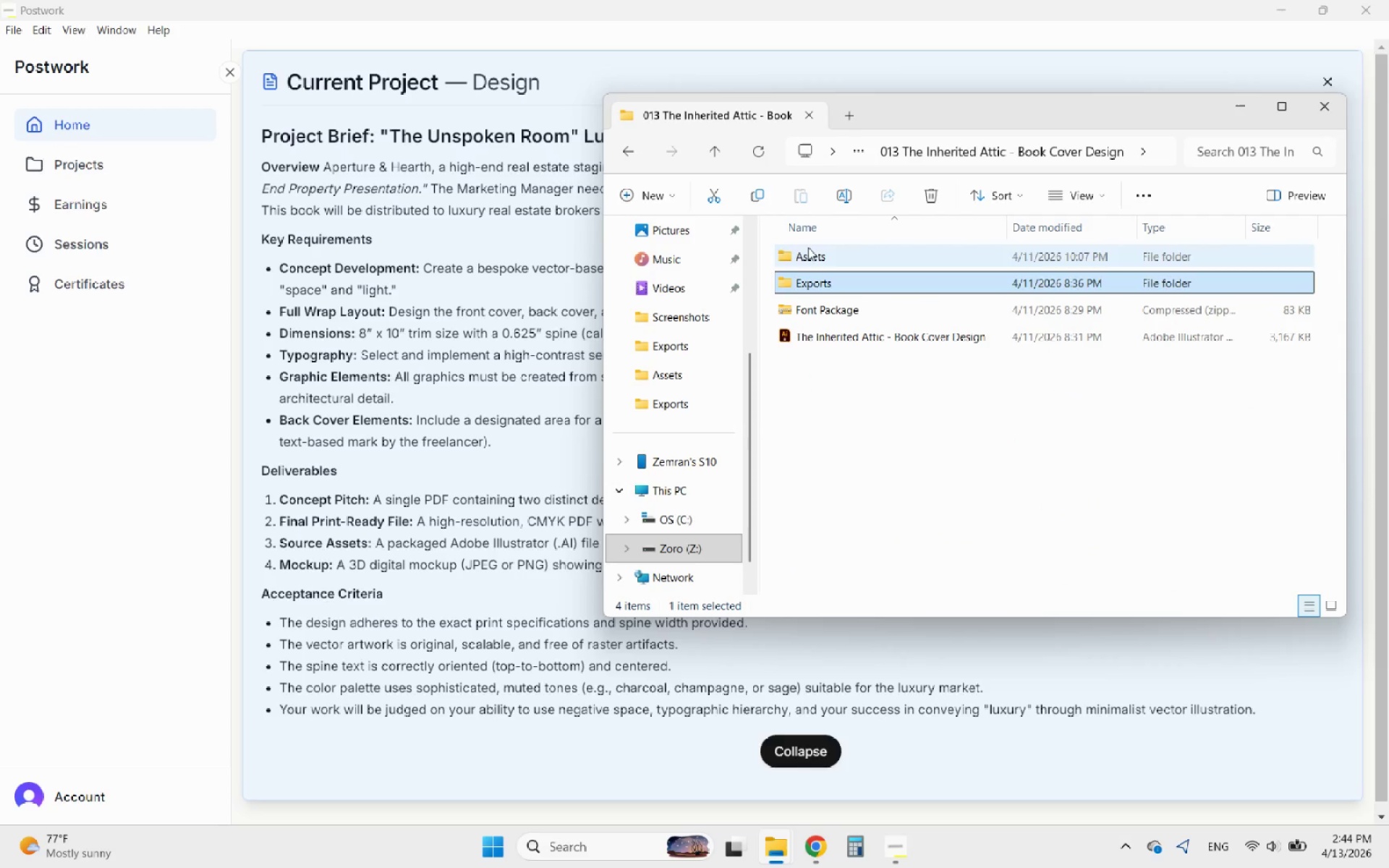 
double_click([807, 247])
 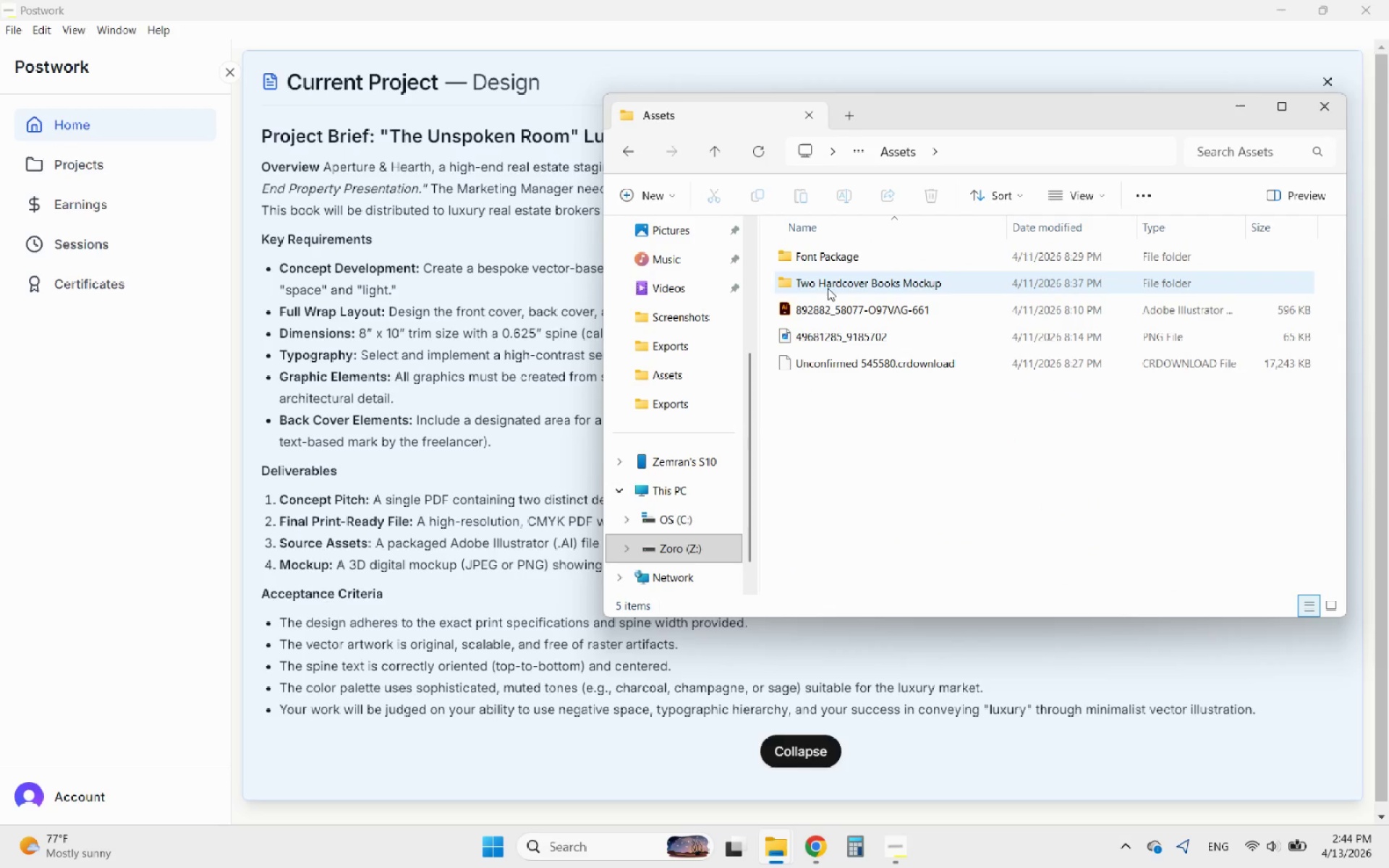 
double_click([830, 286])
 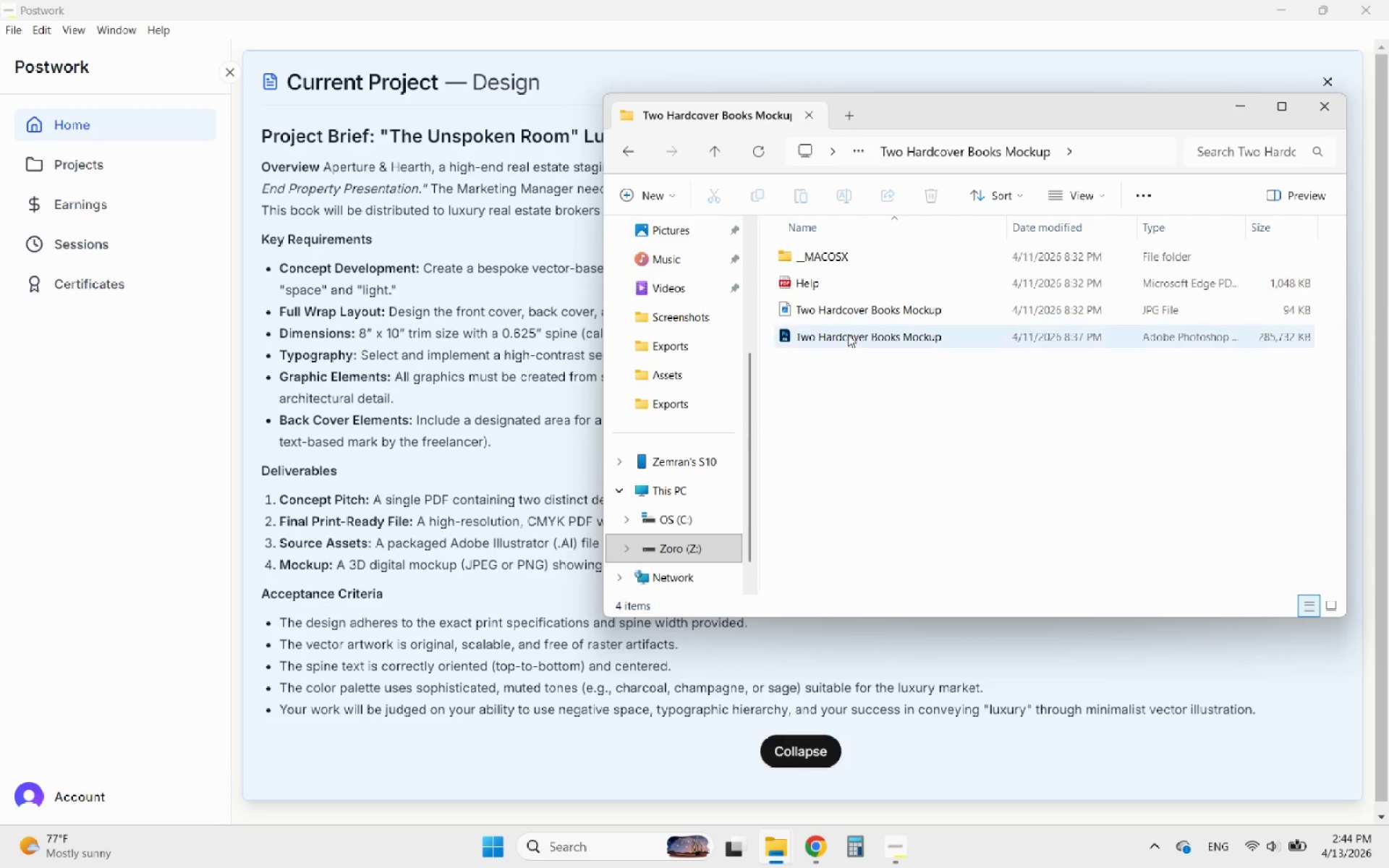 
double_click([850, 338])
 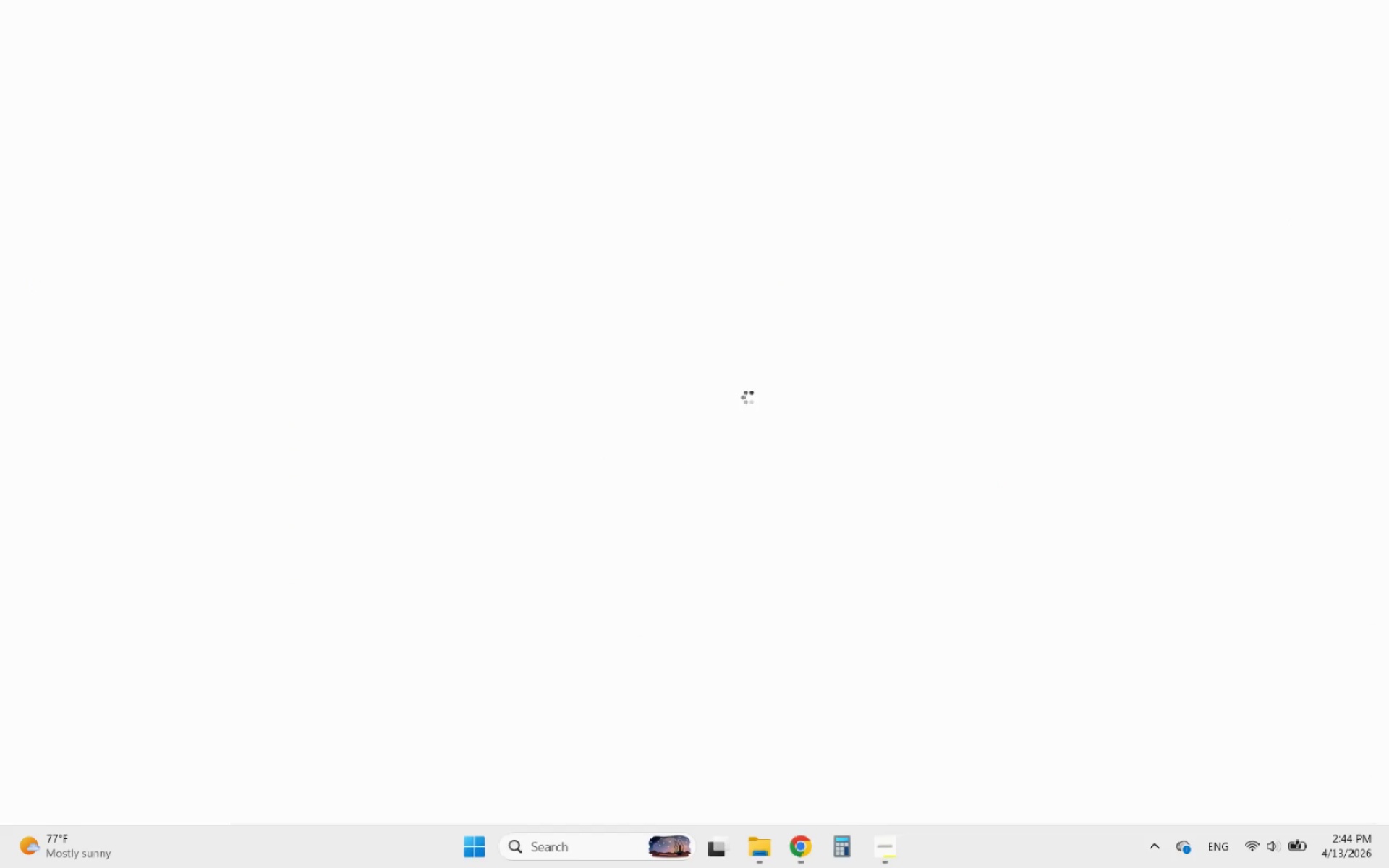 
wait(13.7)
 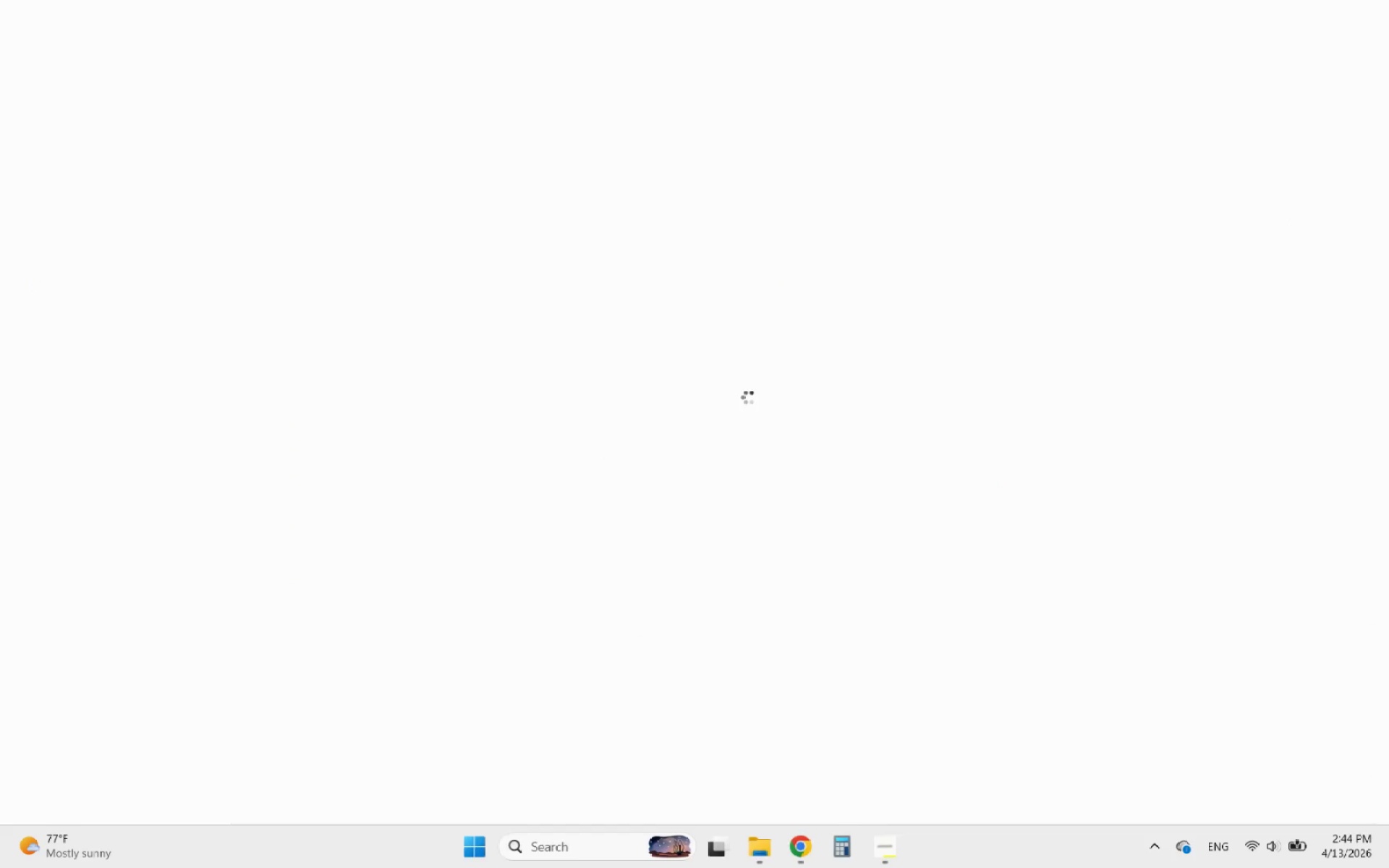 
scroll: coordinate [1229, 749], scroll_direction: down, amount: 2.0
 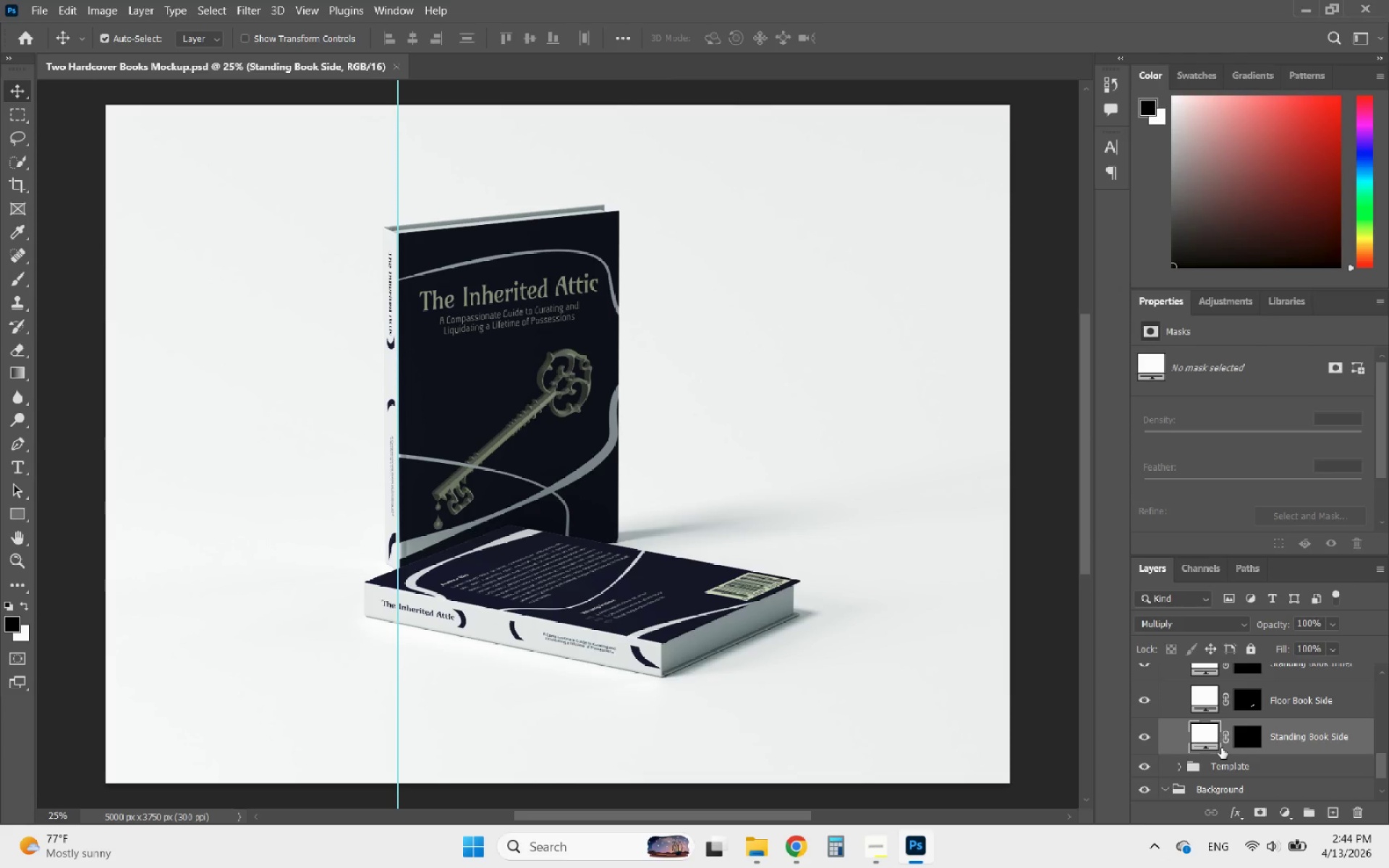 
scroll: coordinate [1205, 724], scroll_direction: up, amount: 21.0
 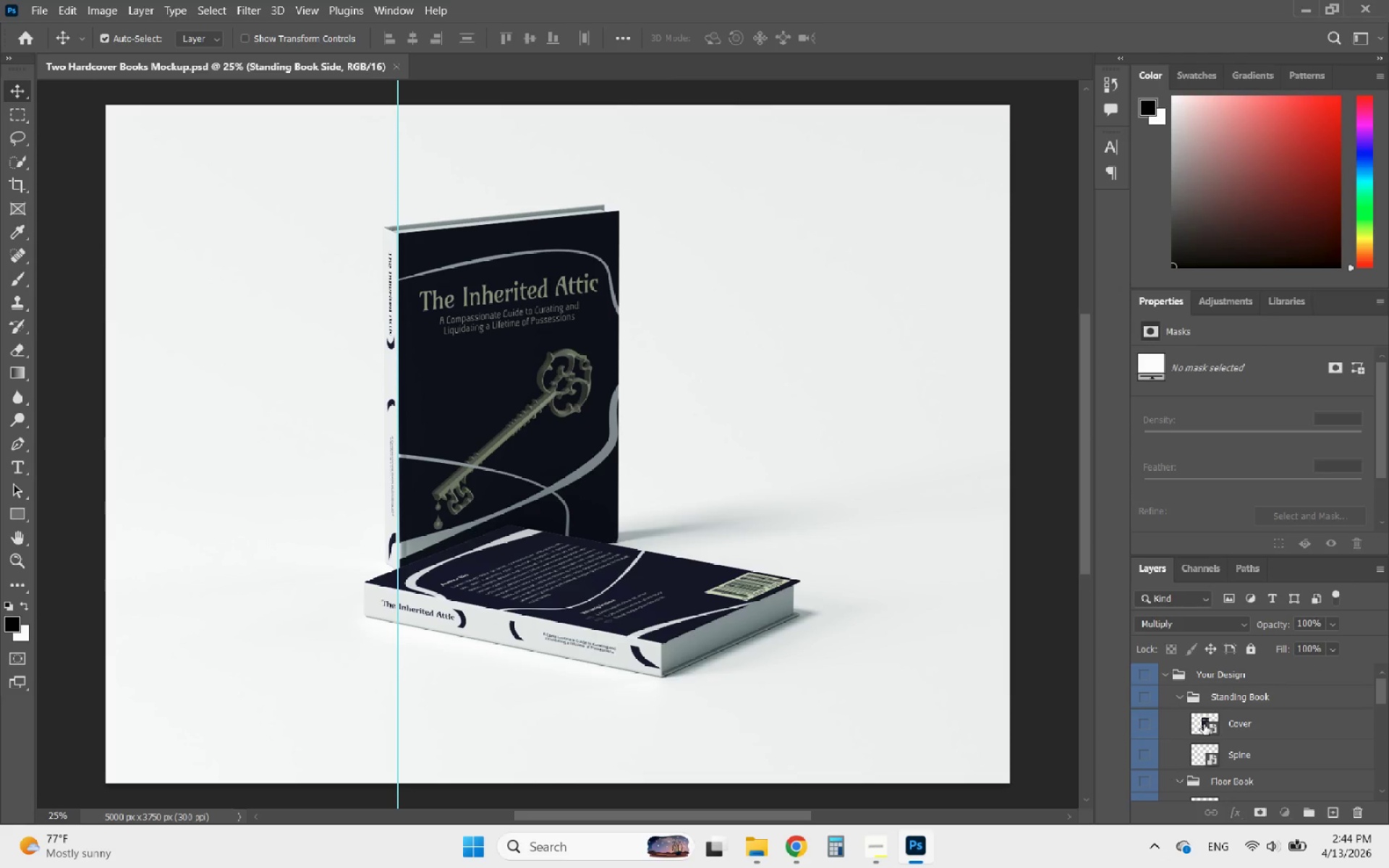 
double_click([1204, 724])
 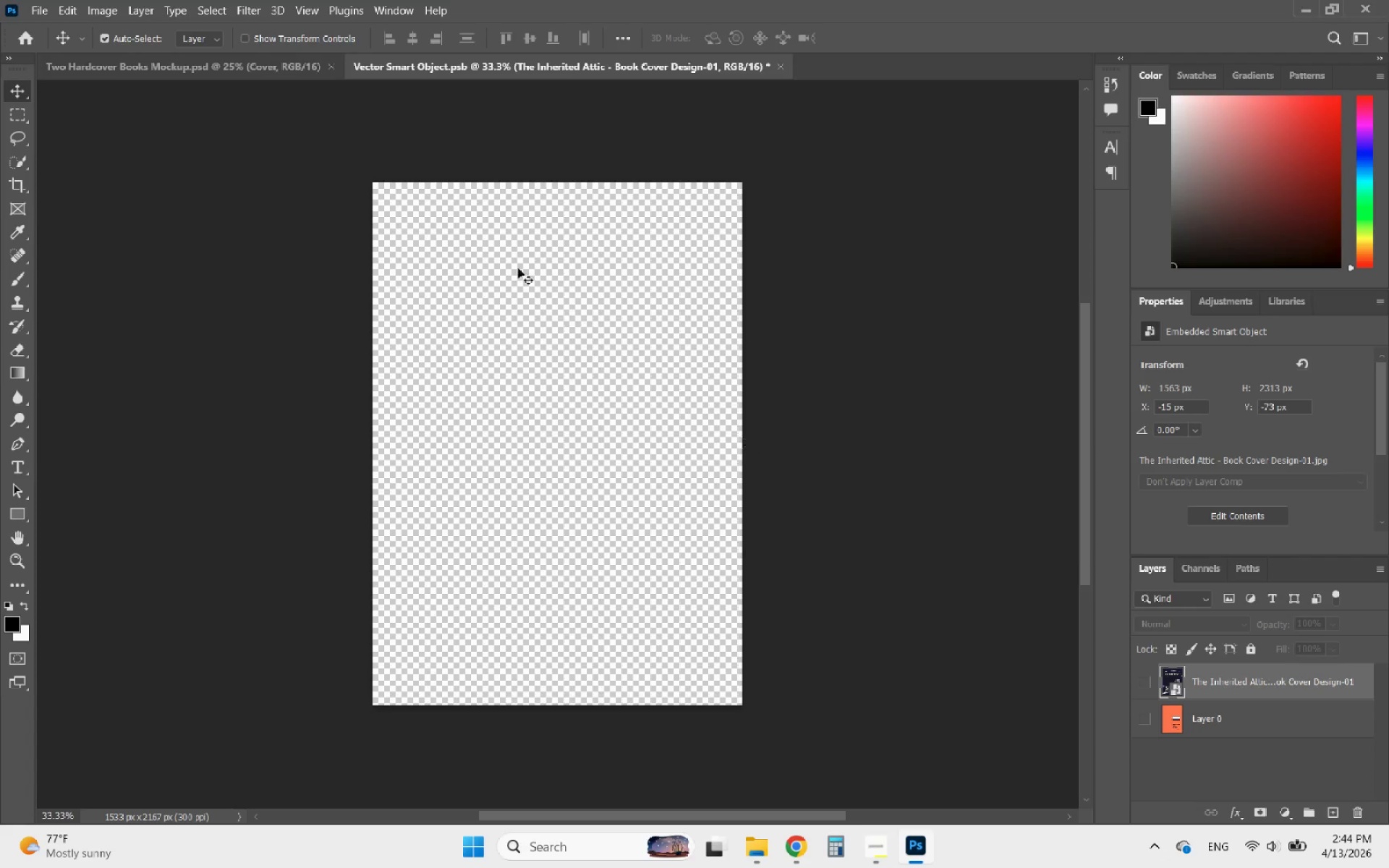 
left_click([43, 7])
 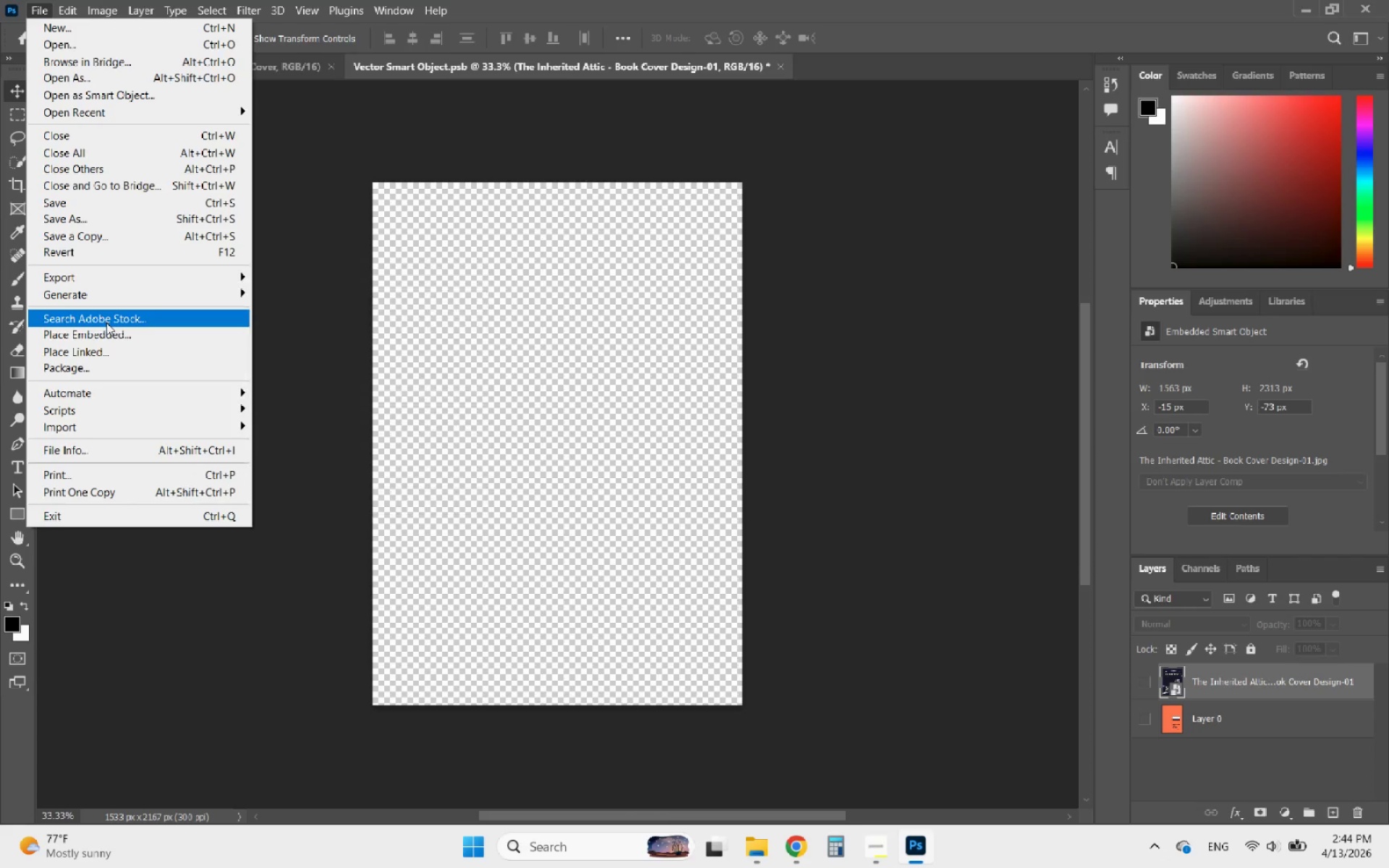 
left_click([88, 332])
 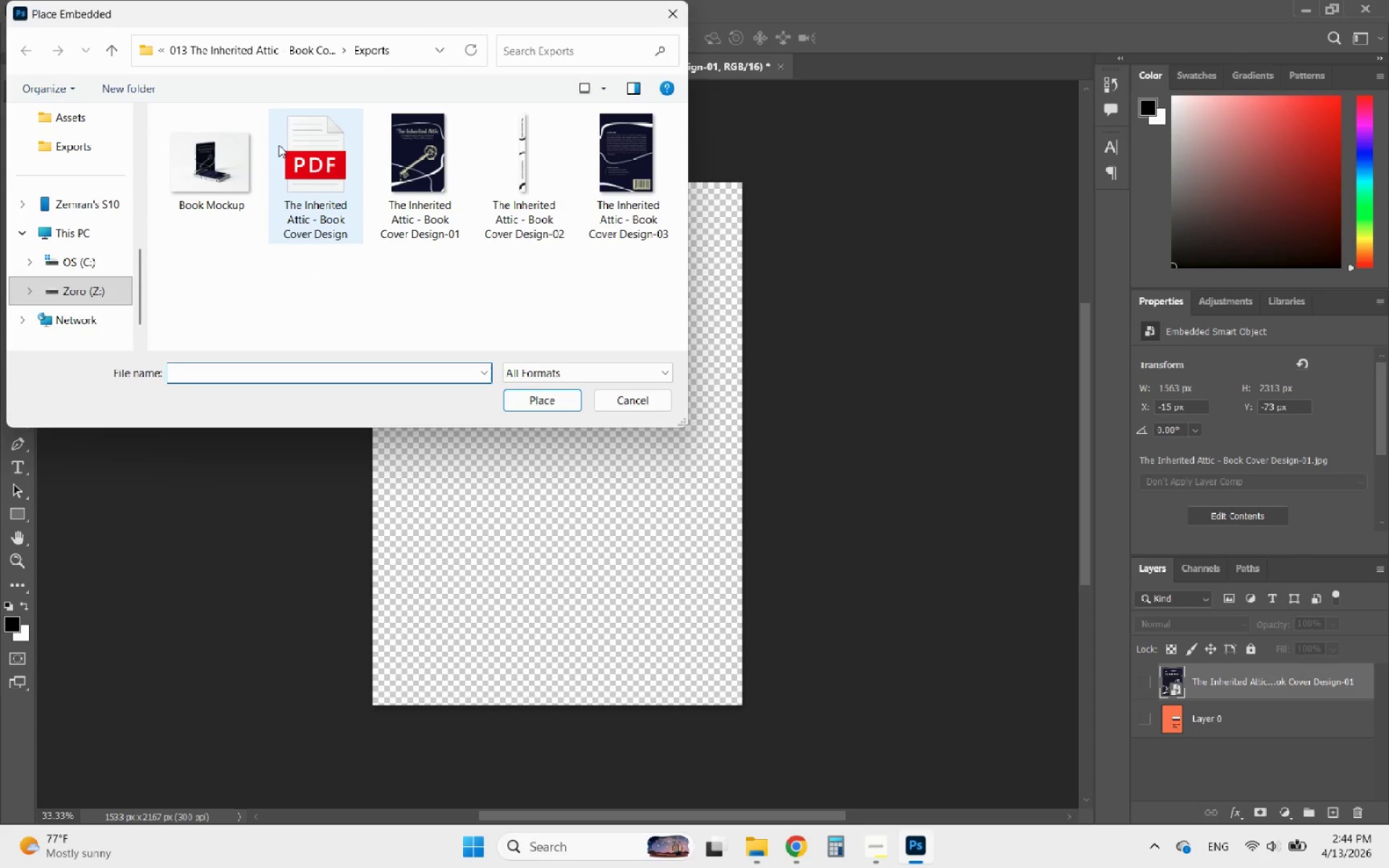 
left_click([235, 51])
 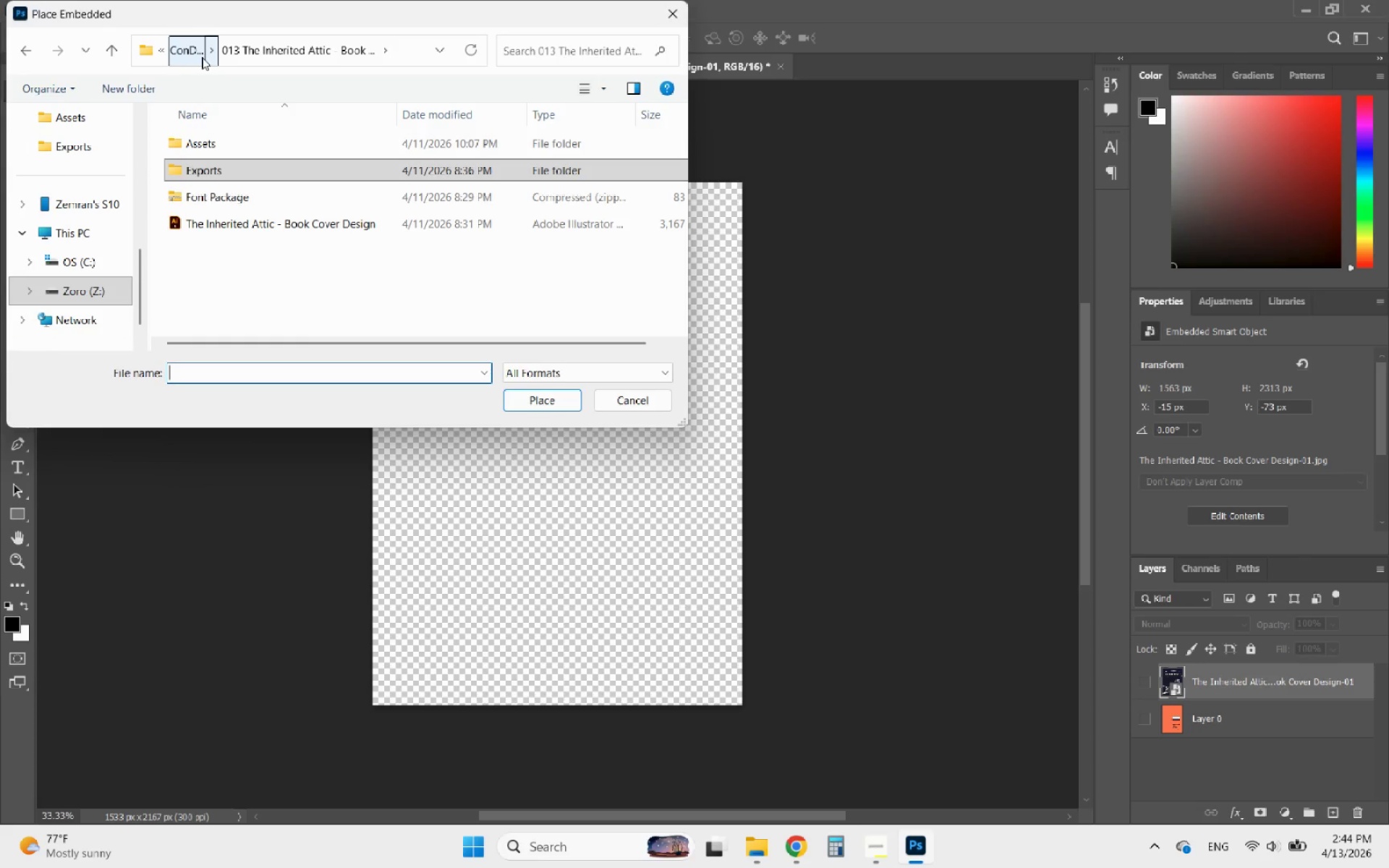 
left_click([189, 55])
 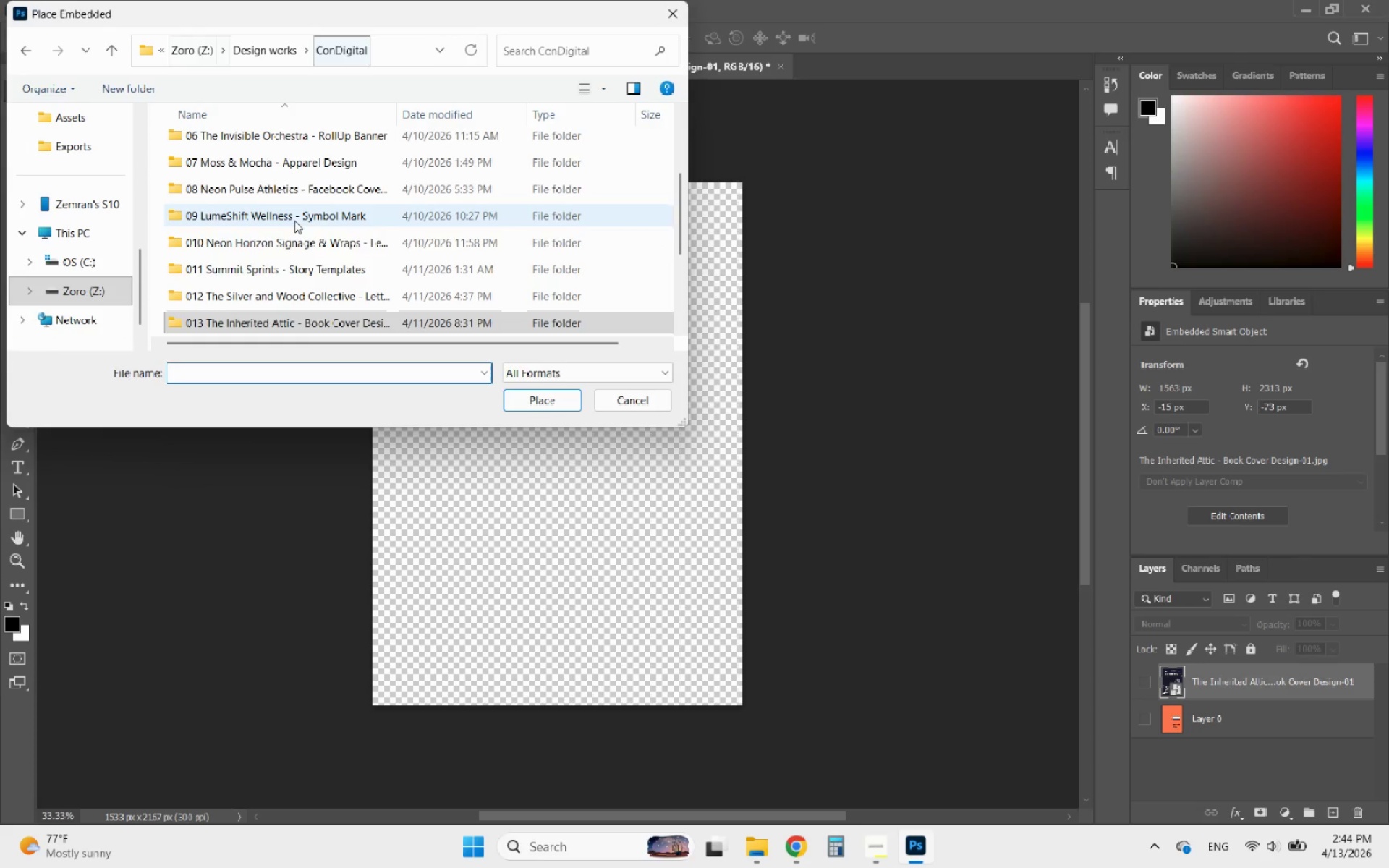 
left_click([264, 296])
 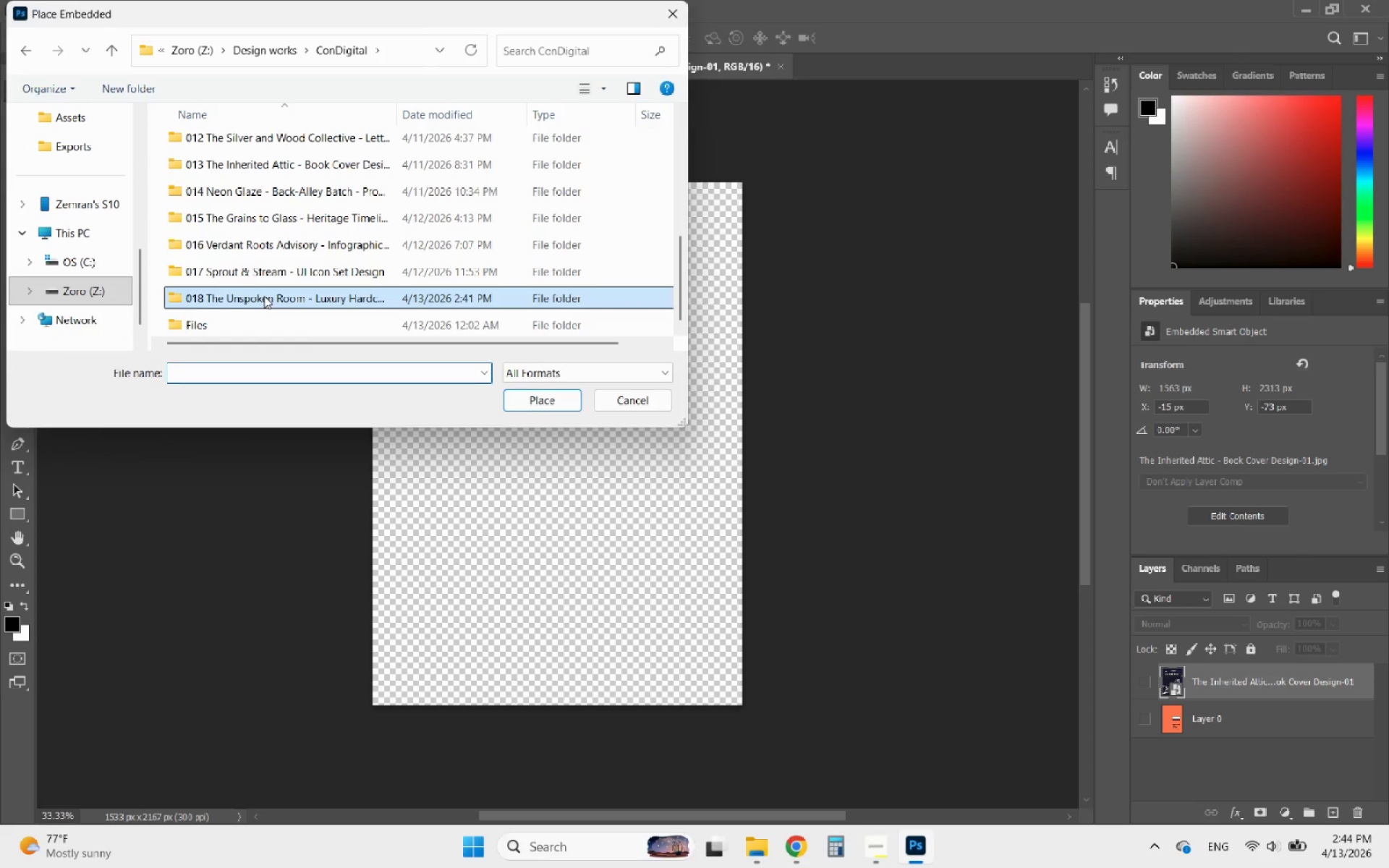 
scroll: coordinate [295, 252], scroll_direction: down, amount: 5.0
 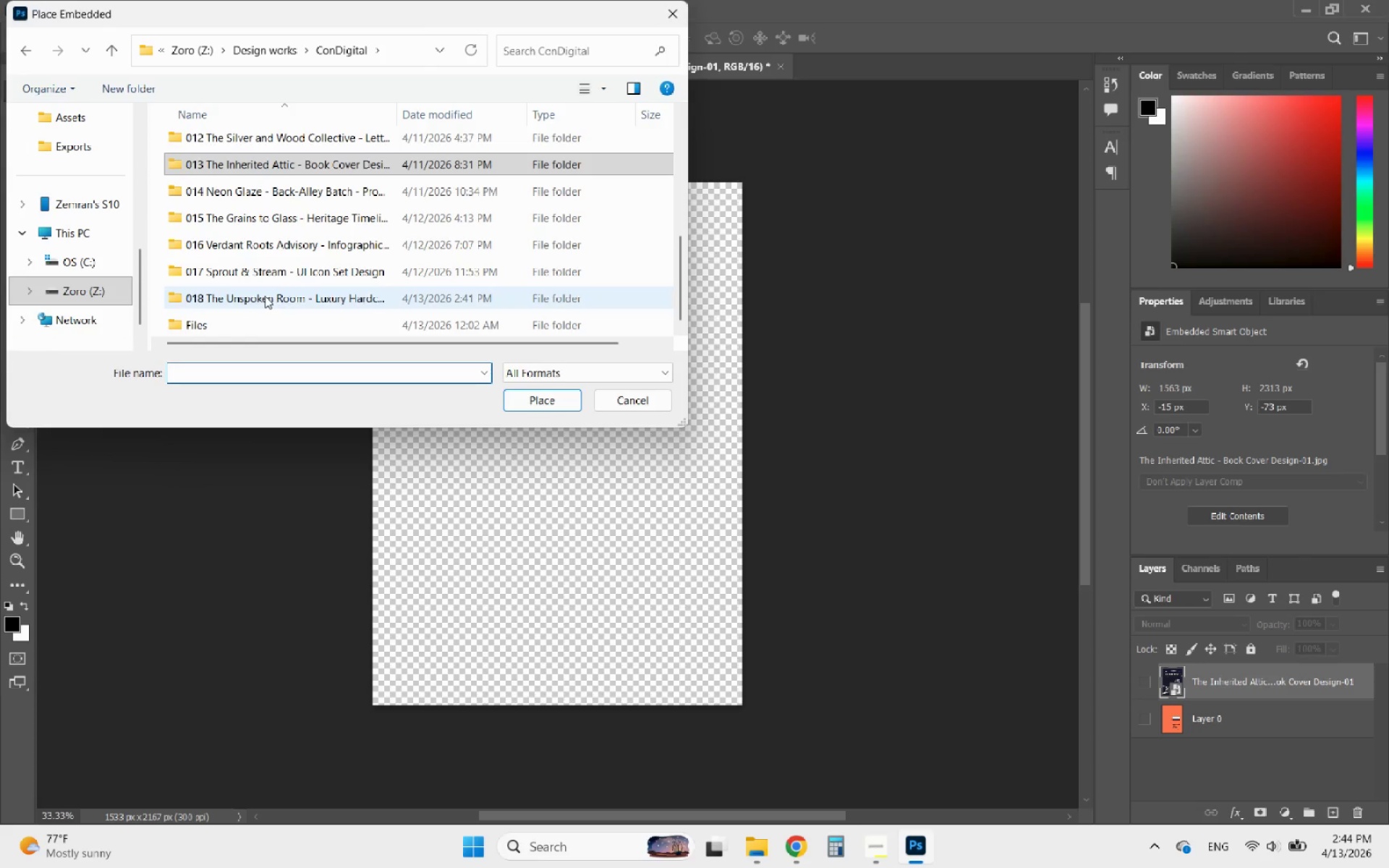 
double_click([264, 296])
 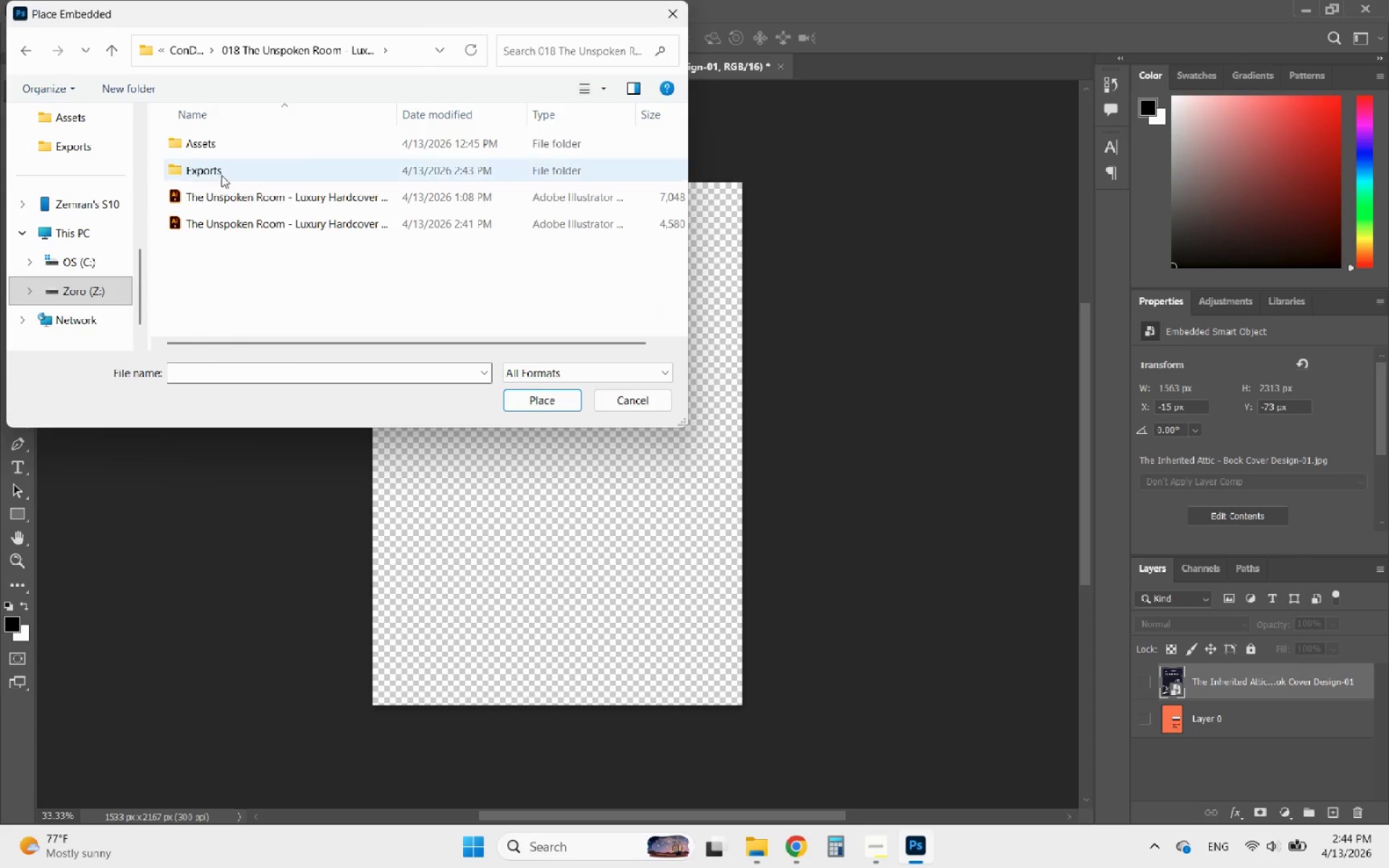 
double_click([216, 173])
 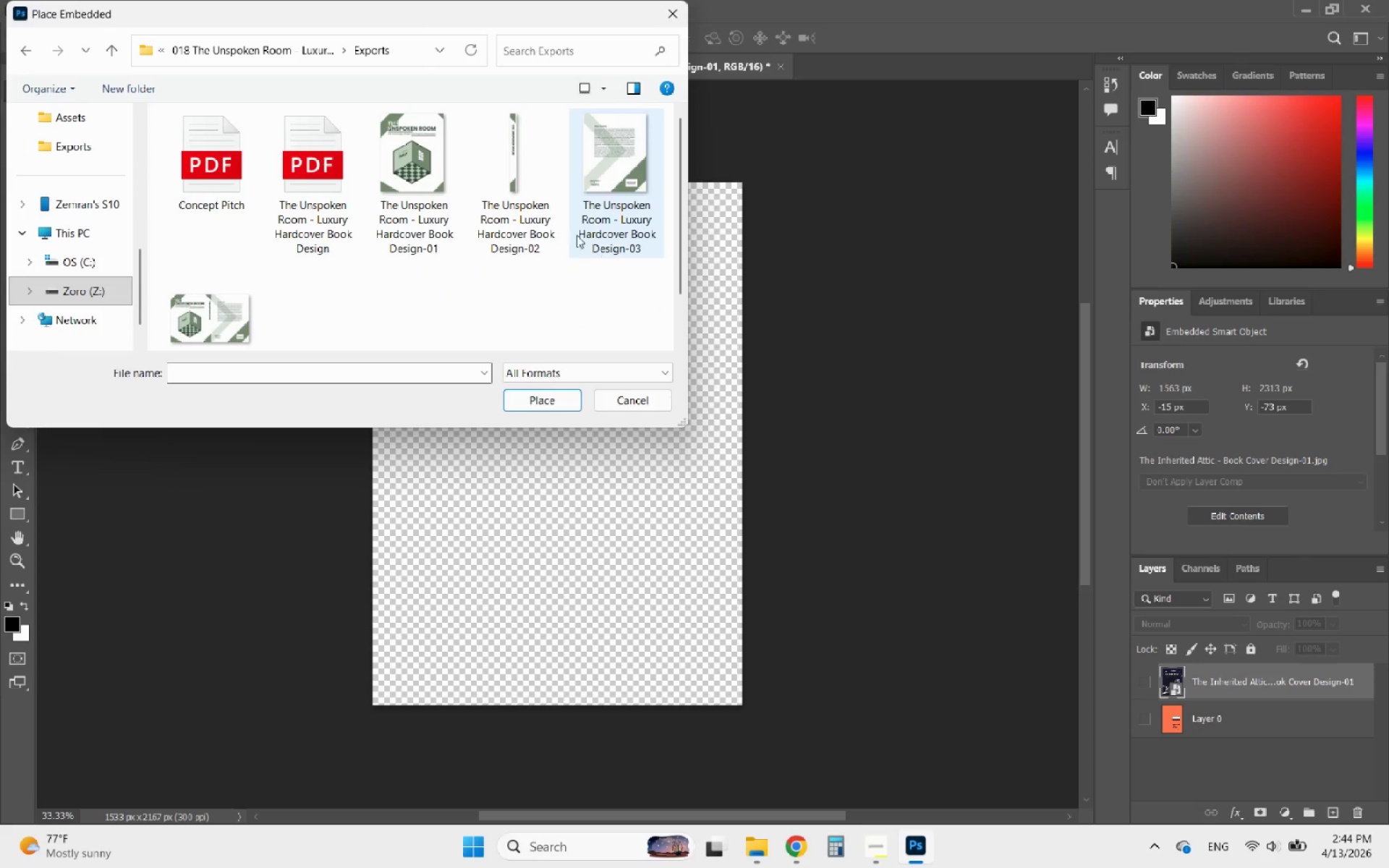 
left_click([226, 283])
 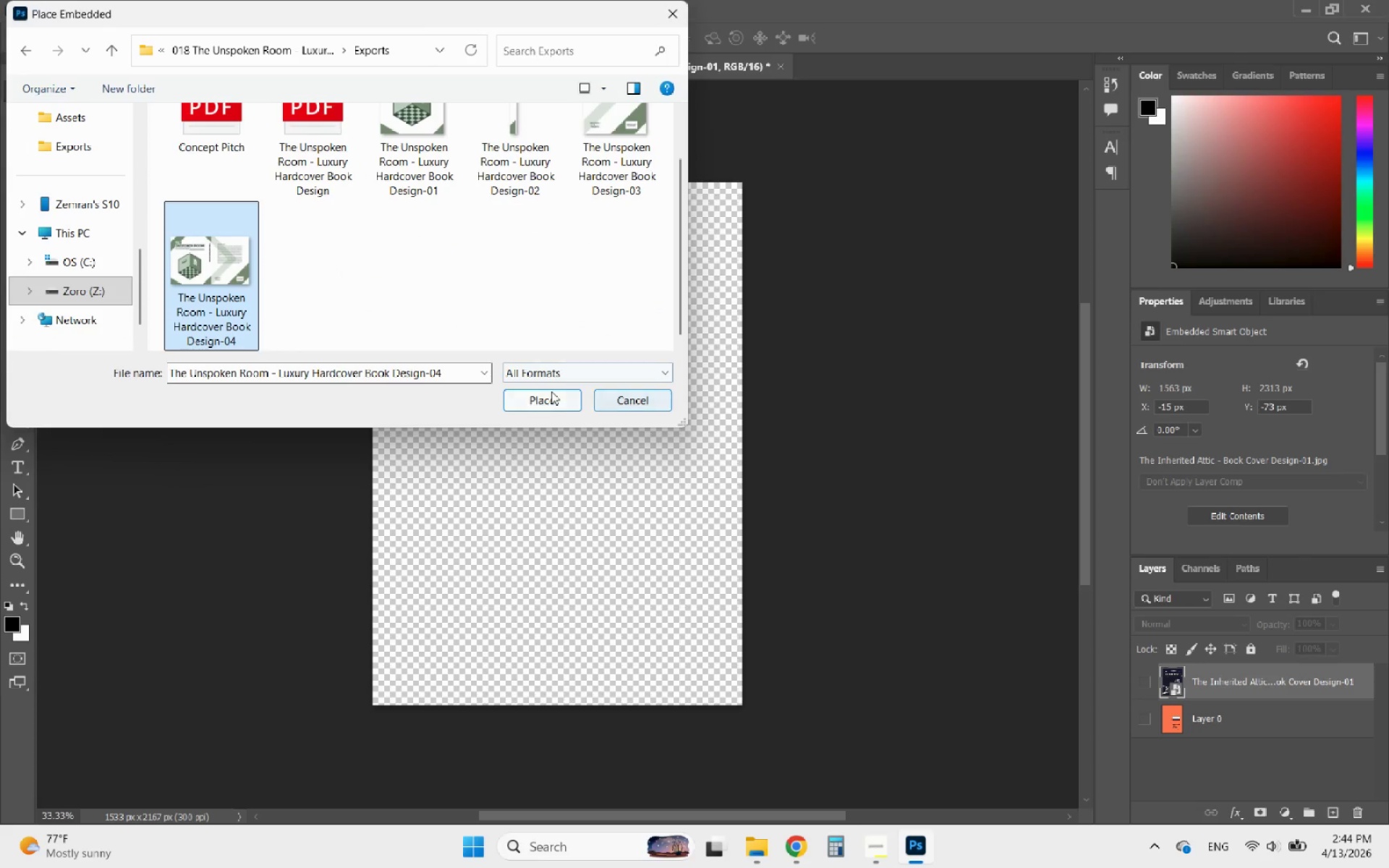 
scroll: coordinate [339, 262], scroll_direction: down, amount: 3.0
 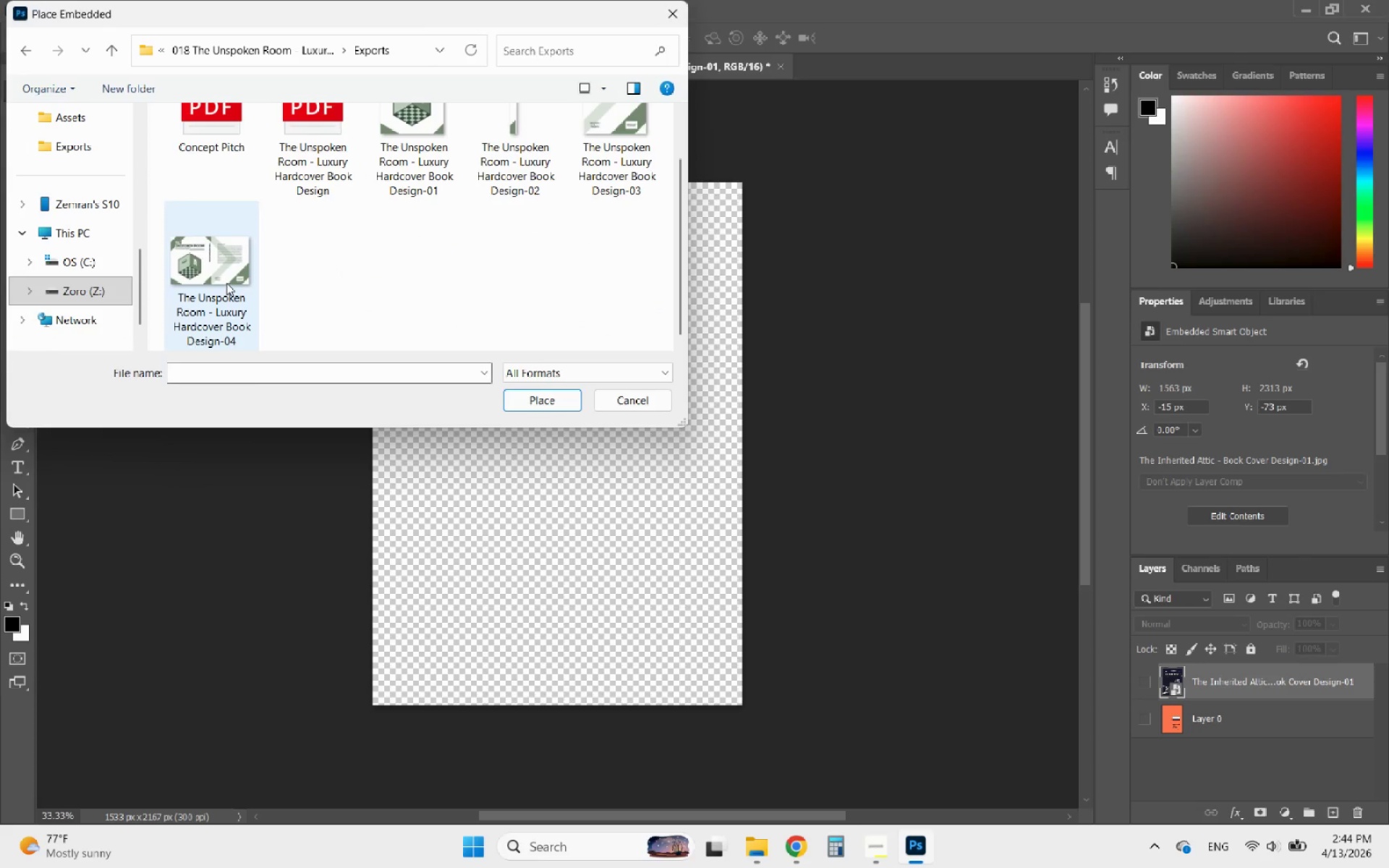 
left_click([545, 392])
 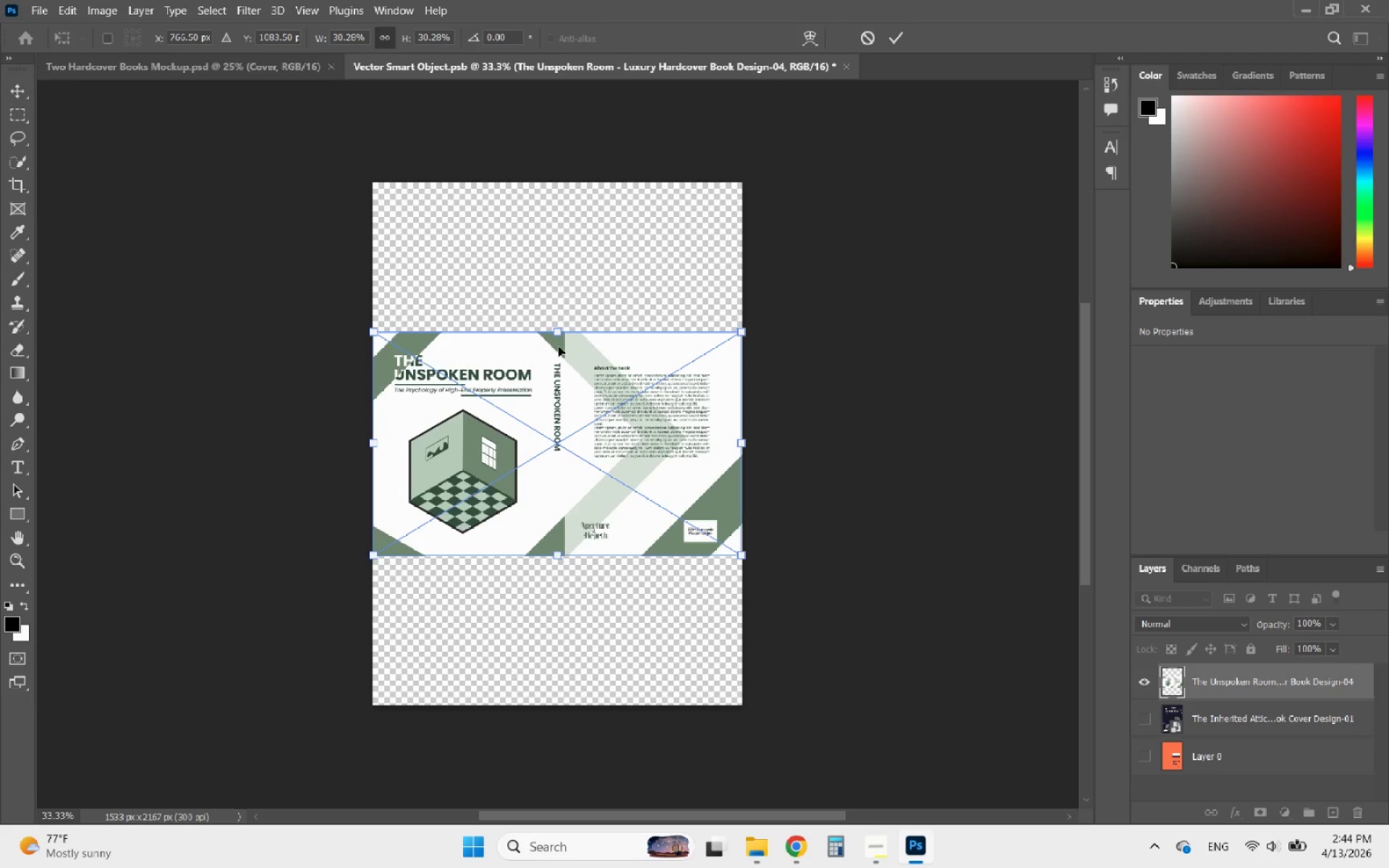 
left_click_drag(start_coordinate=[558, 333], to_coordinate=[560, 178])
 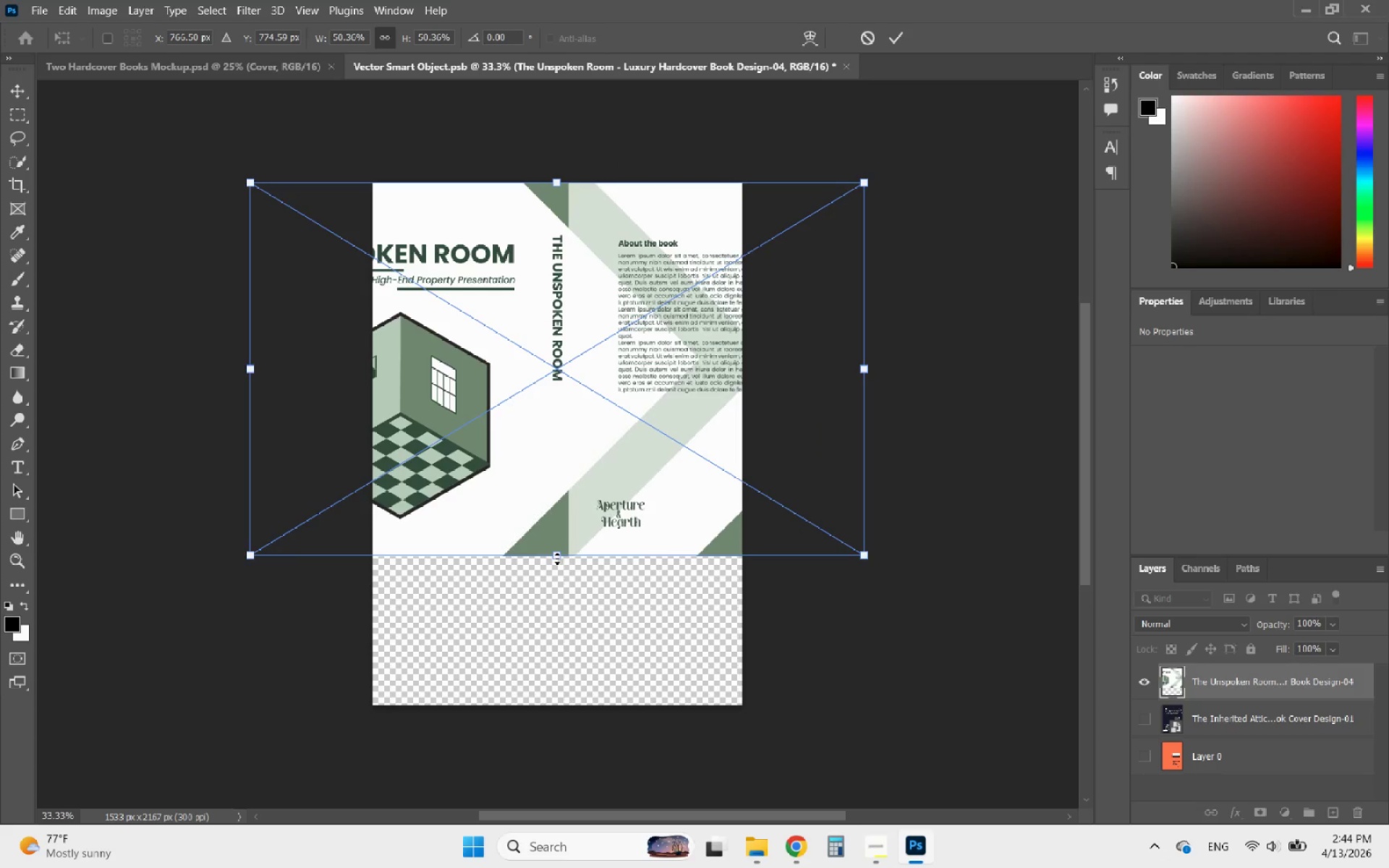 
left_click_drag(start_coordinate=[557, 559], to_coordinate=[497, 709])
 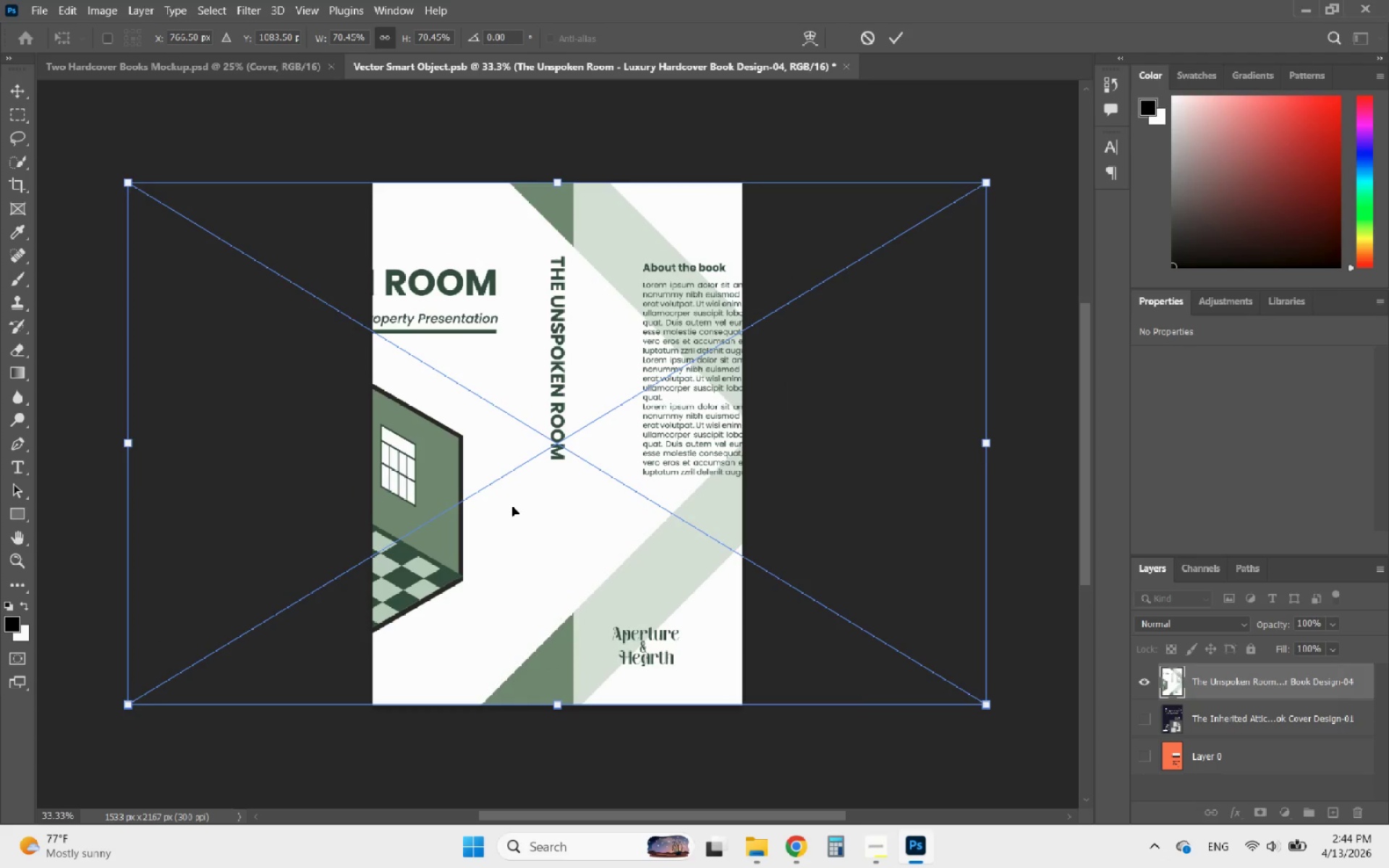 
left_click_drag(start_coordinate=[512, 506], to_coordinate=[733, 512])
 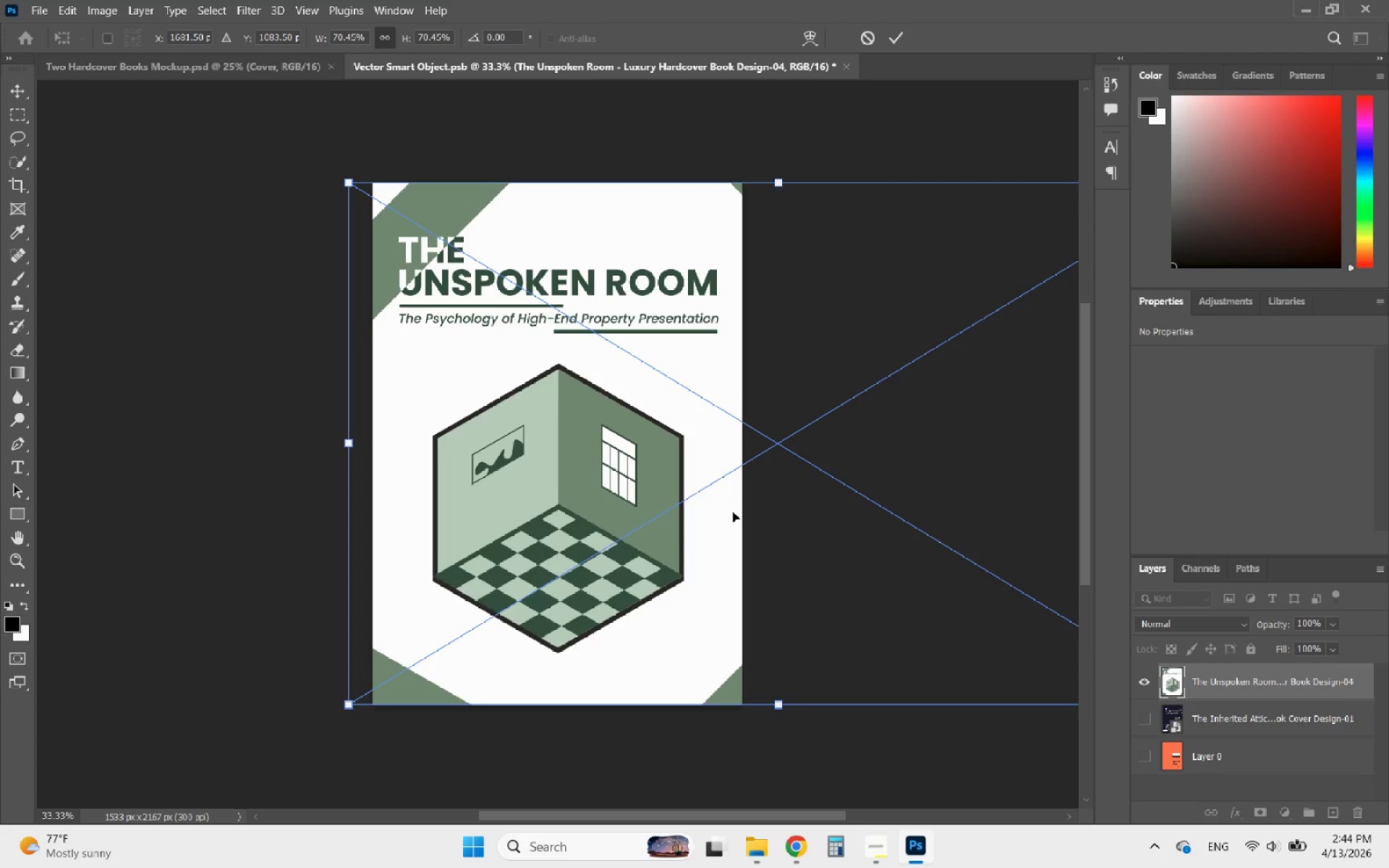 
key(Delete)
 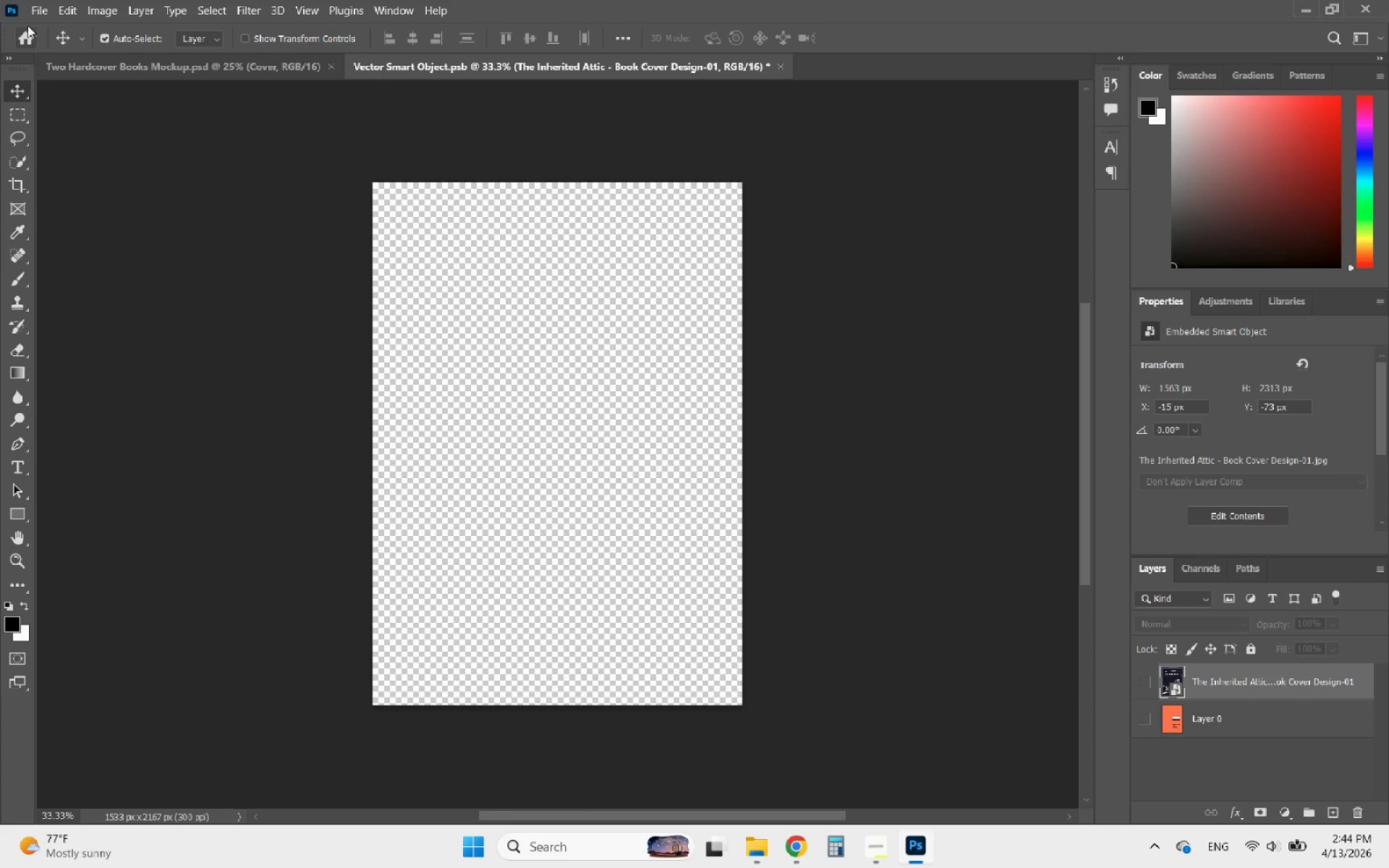 
left_click([28, 9])
 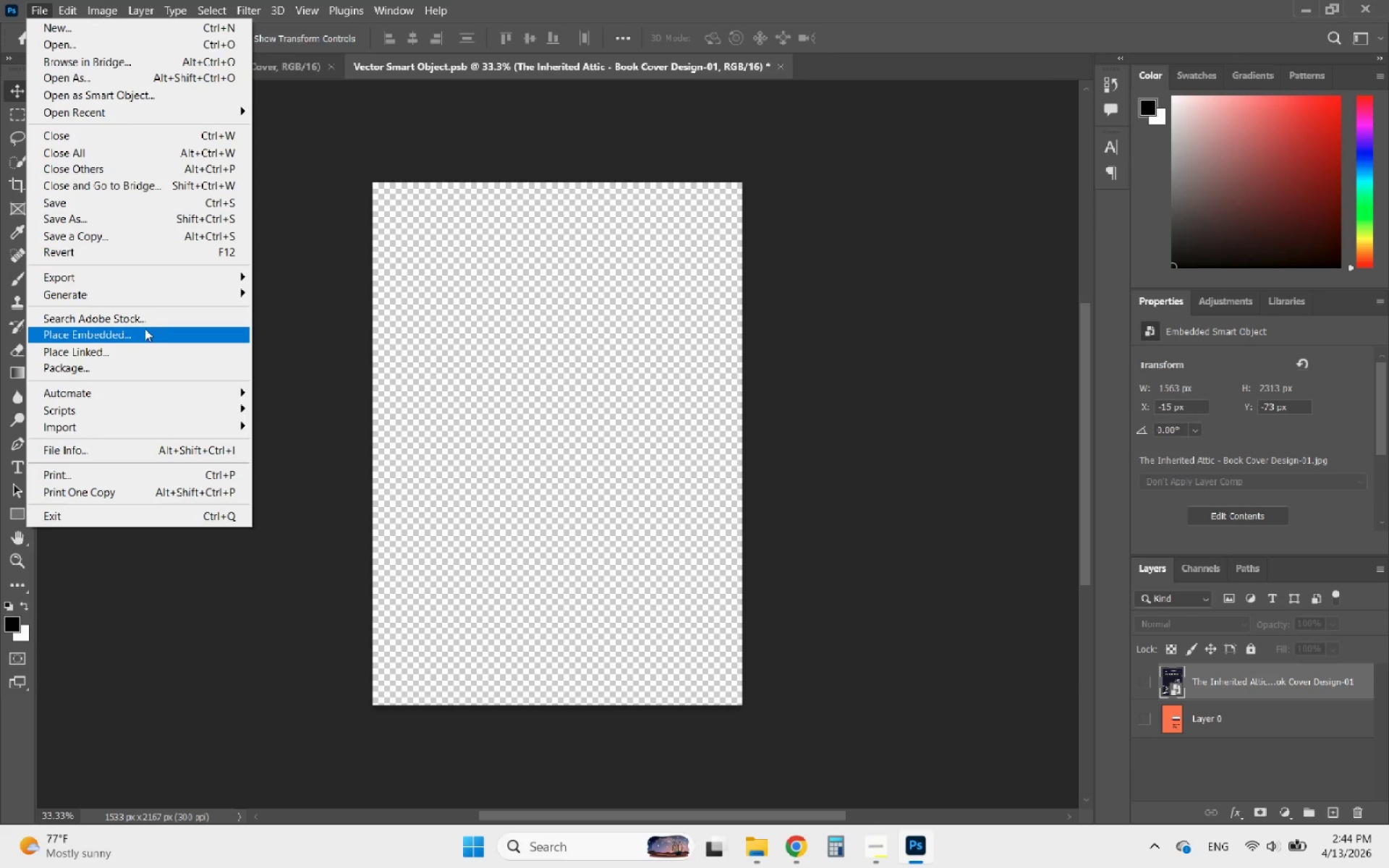 
left_click([145, 328])
 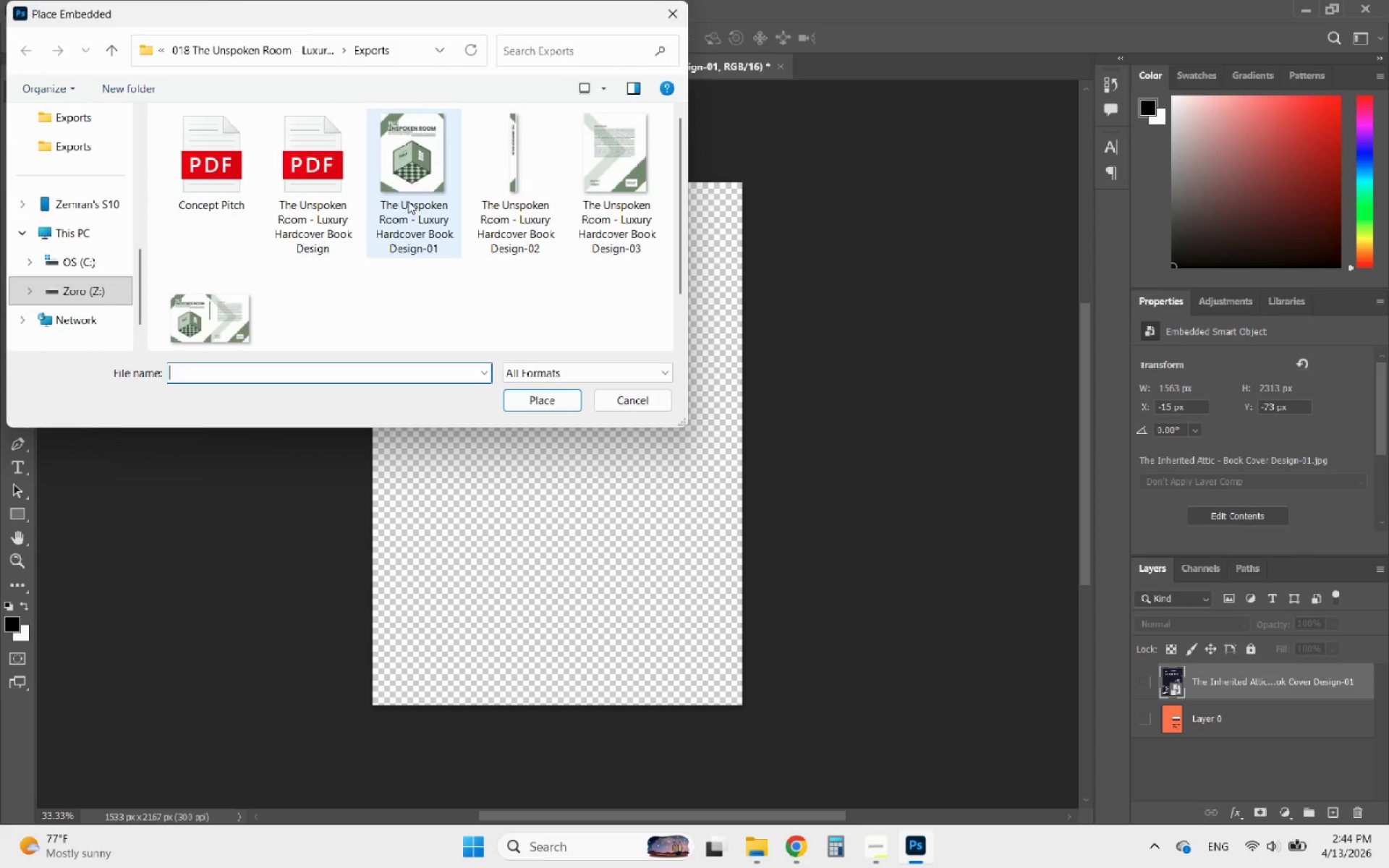 
left_click([408, 201])
 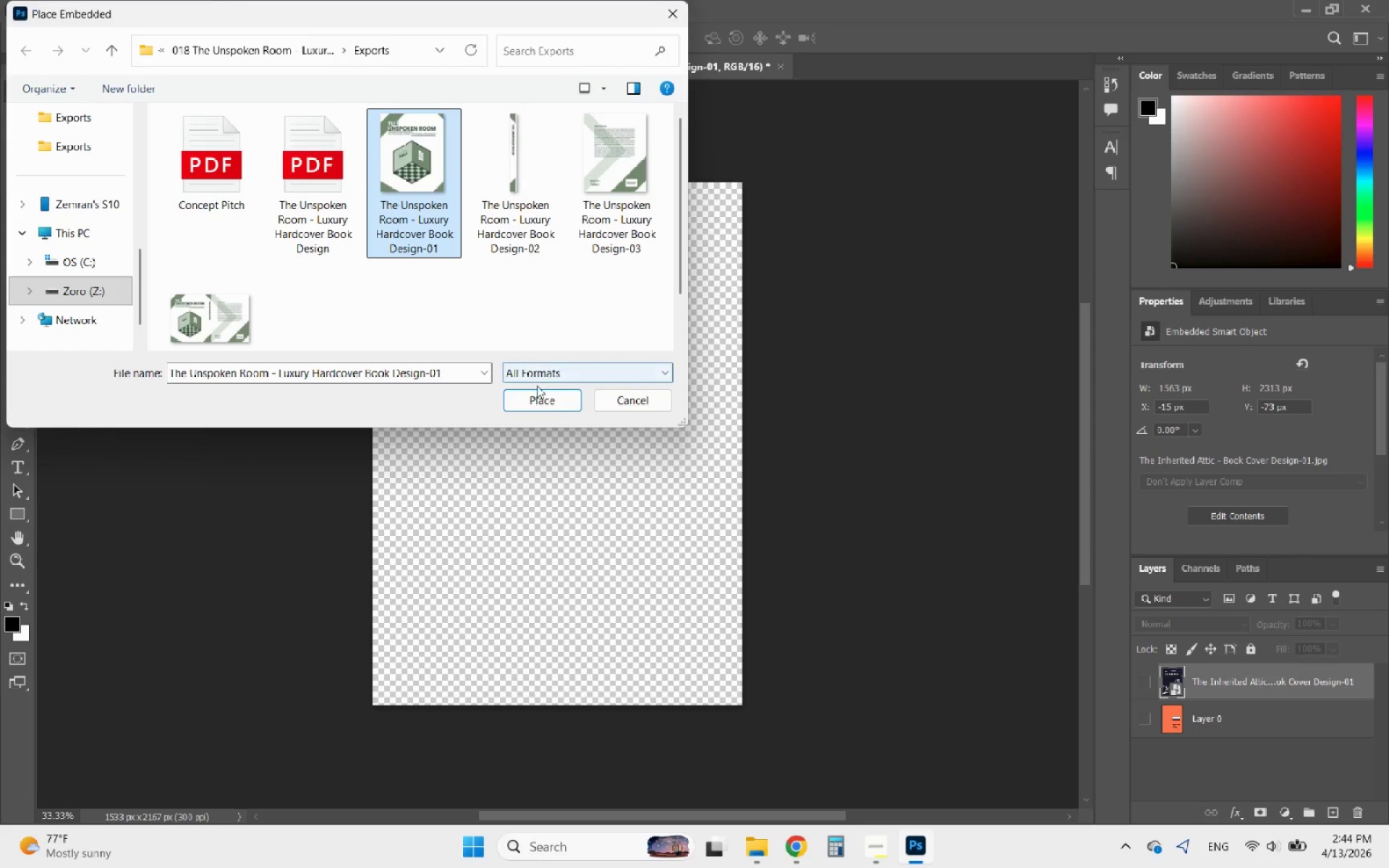 
left_click([540, 396])
 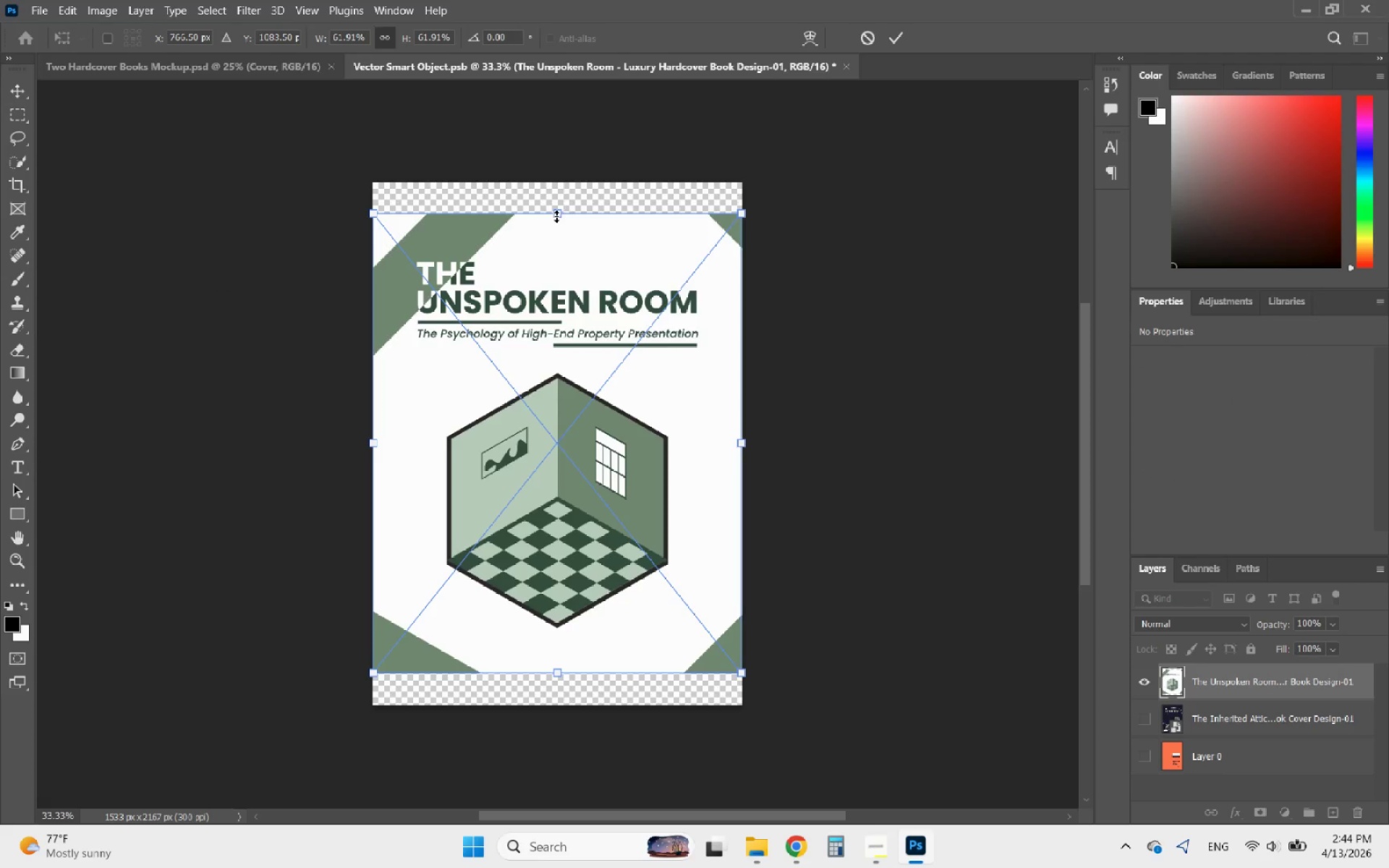 
left_click_drag(start_coordinate=[560, 214], to_coordinate=[561, 183])
 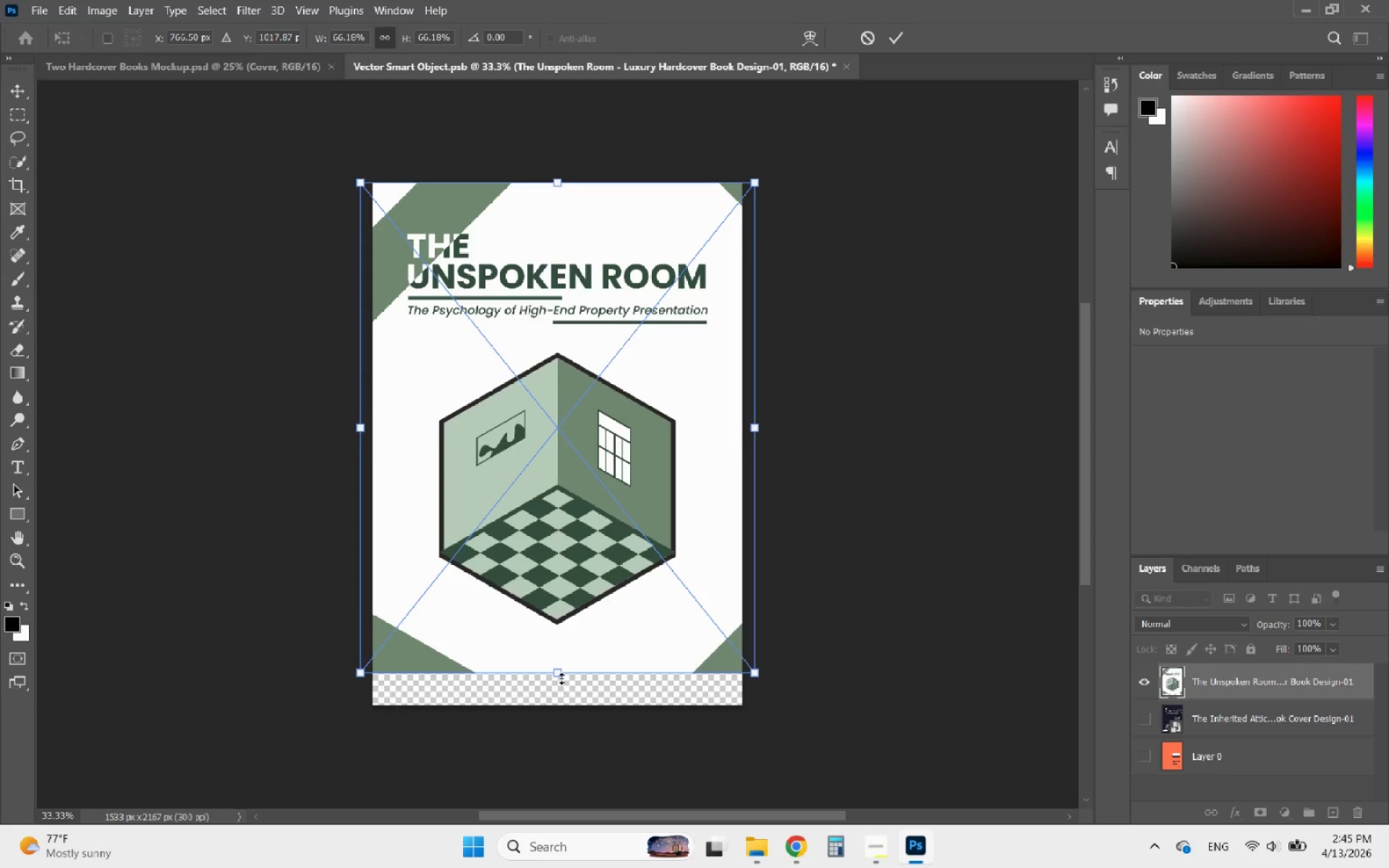 
left_click_drag(start_coordinate=[561, 678], to_coordinate=[522, 707])
 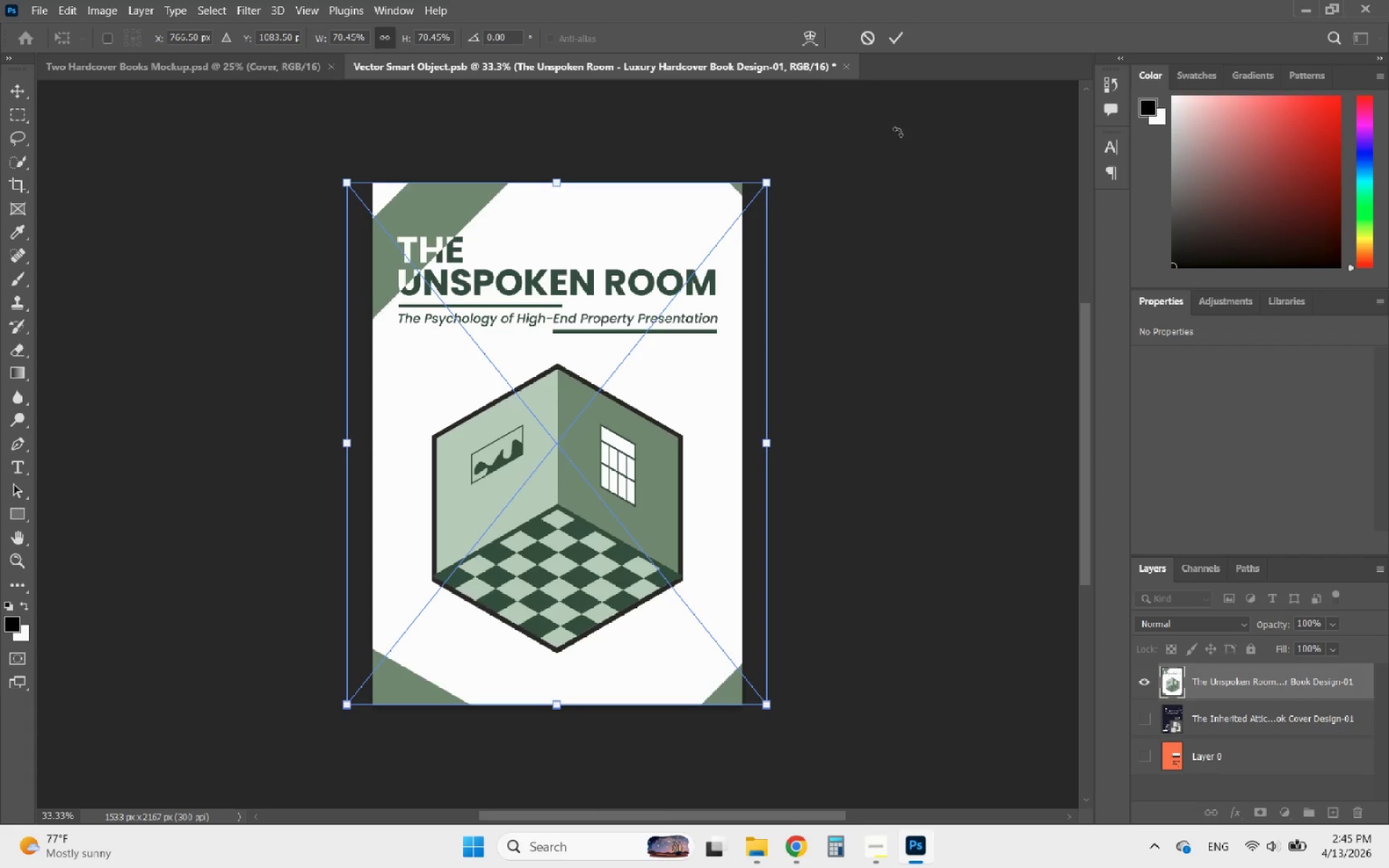 
left_click([894, 35])
 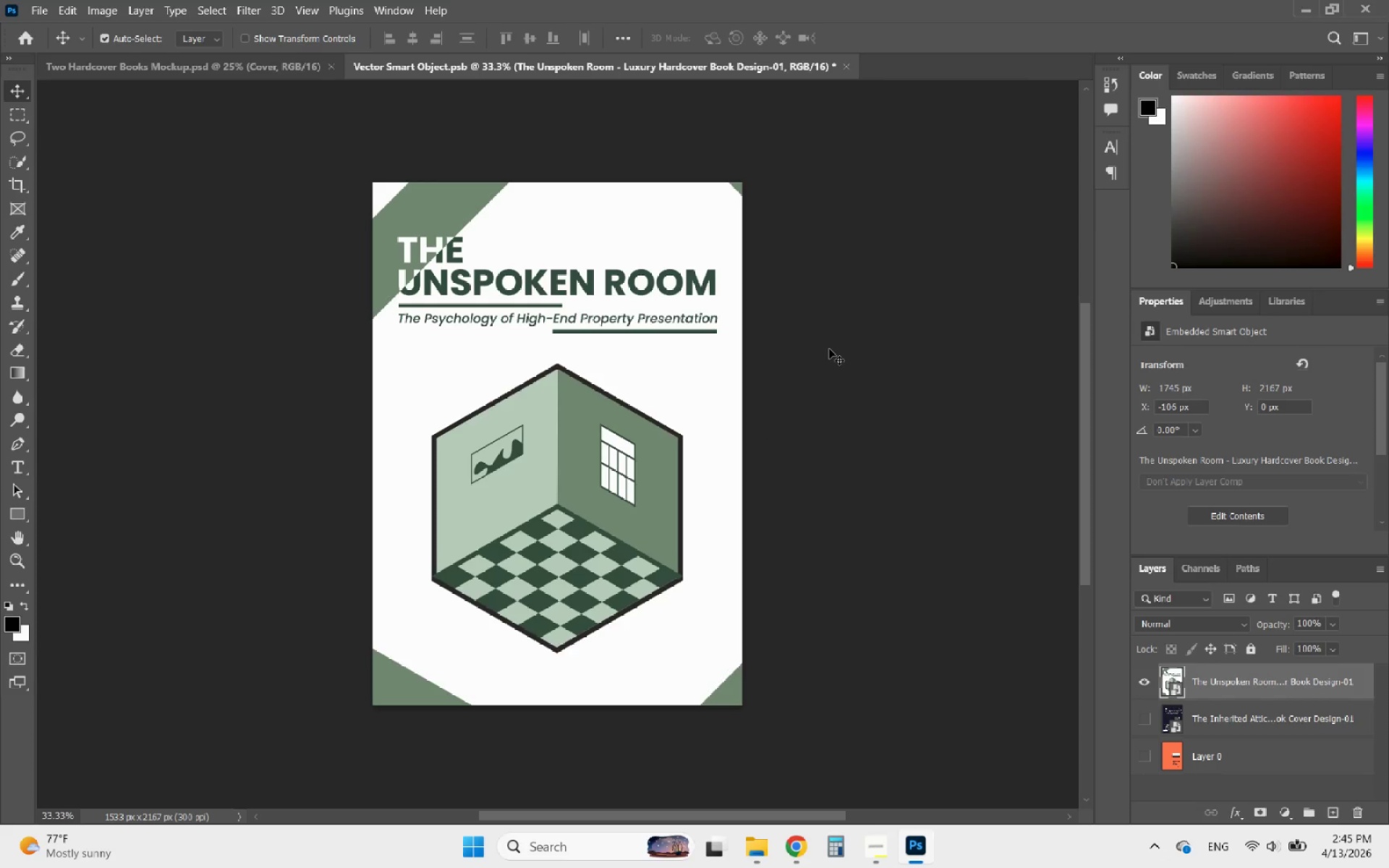 
key(Control+ControlLeft)
 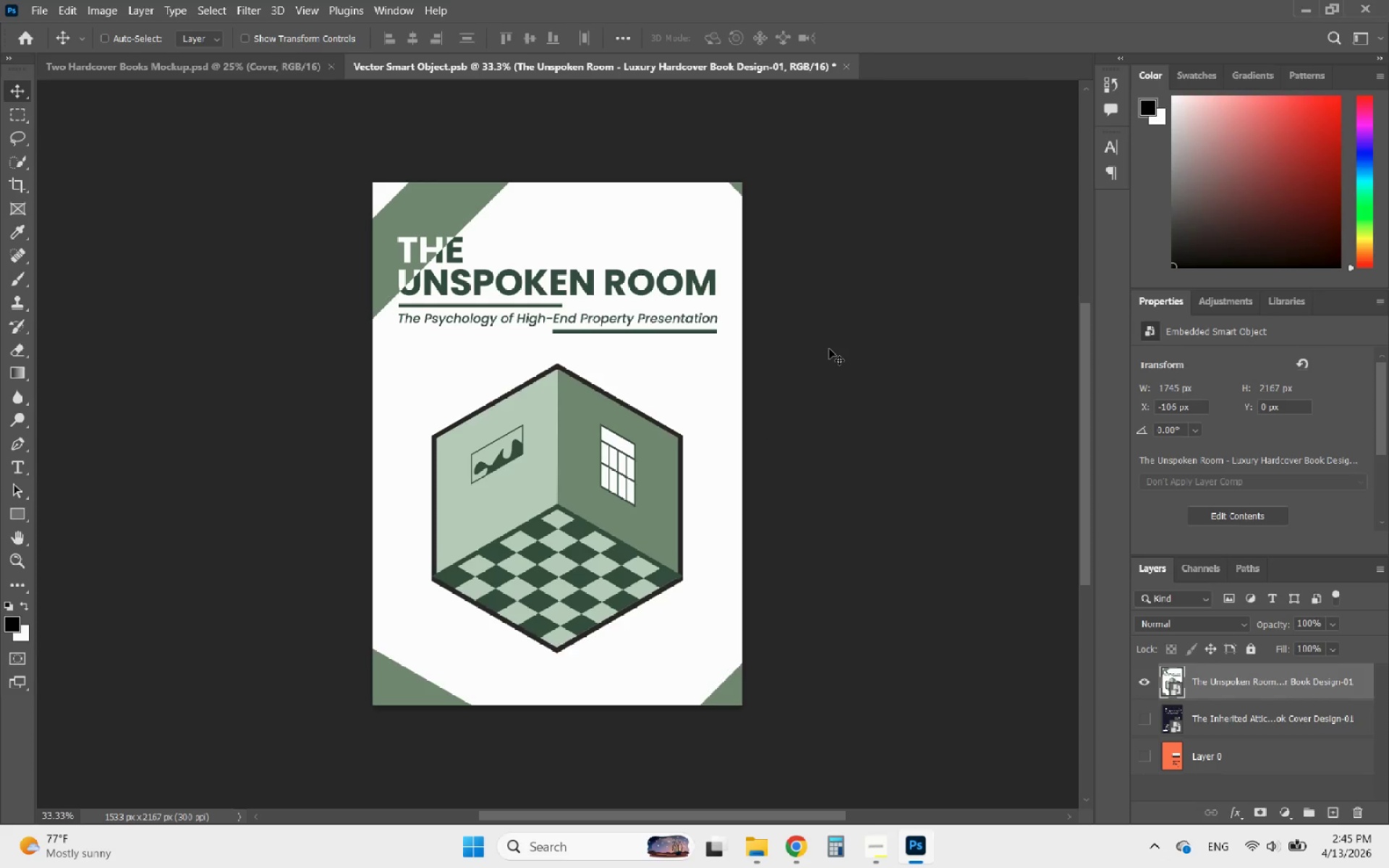 
key(Control+S)
 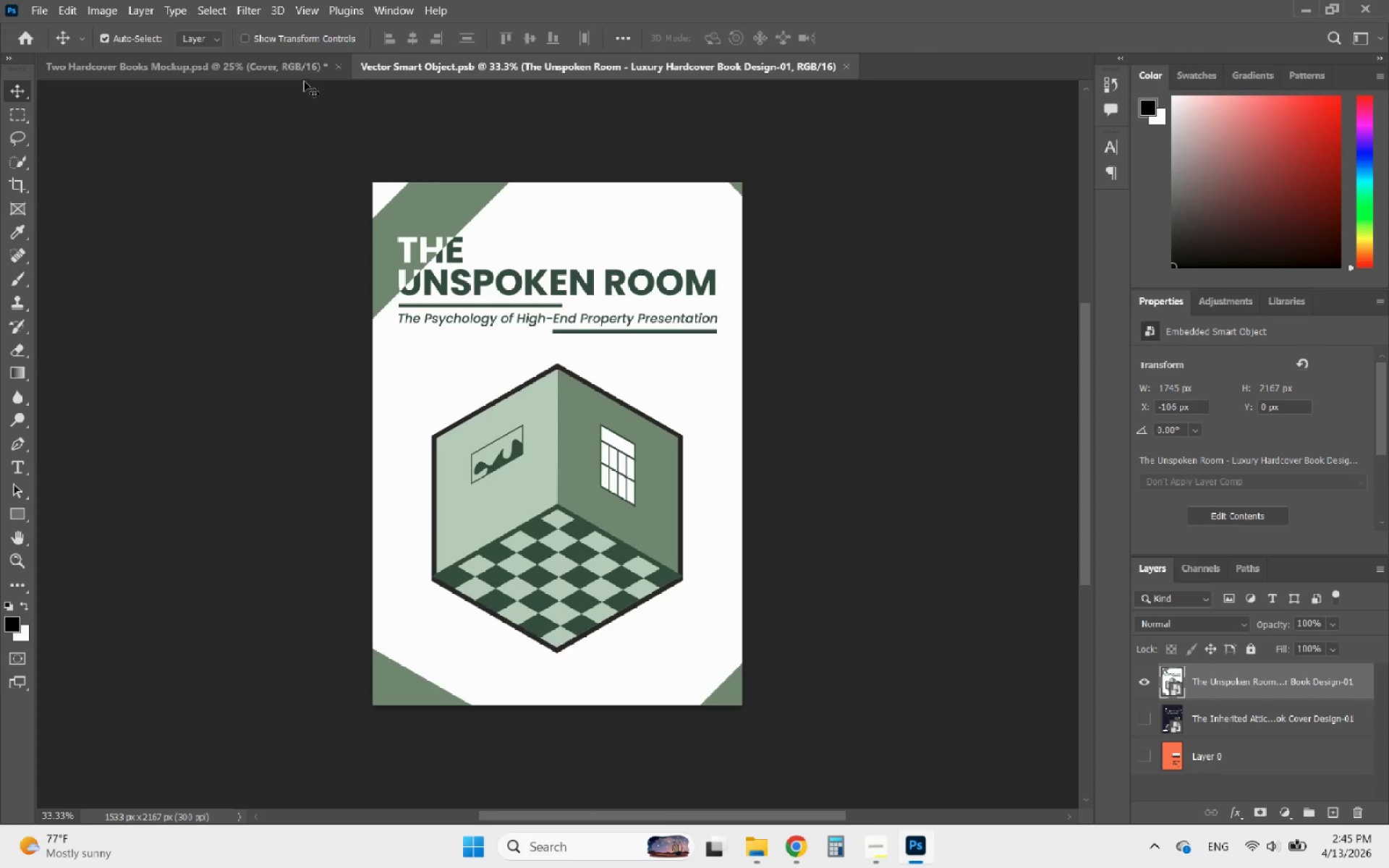 
left_click([285, 69])
 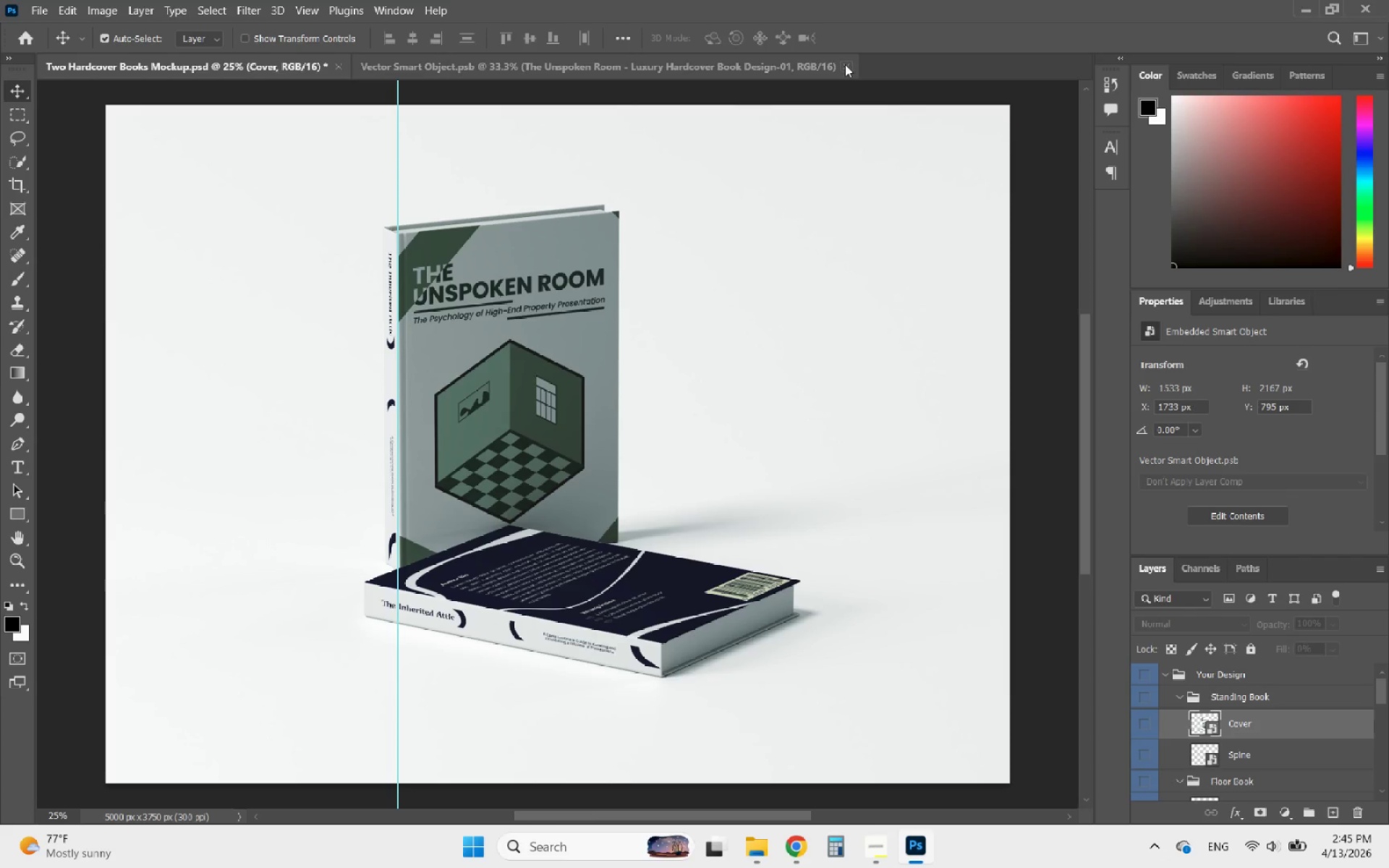 
left_click([845, 64])
 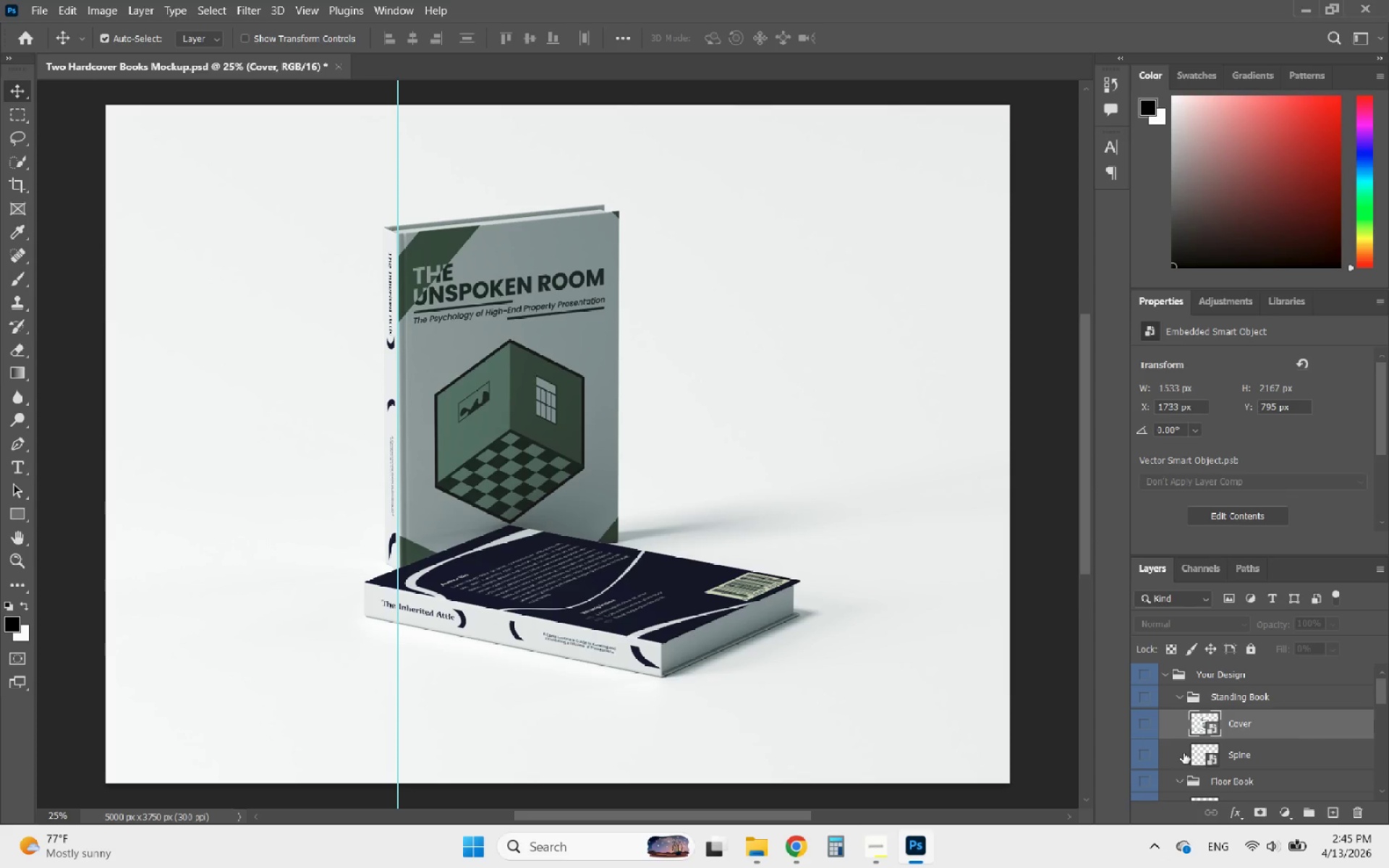 
double_click([1180, 754])
 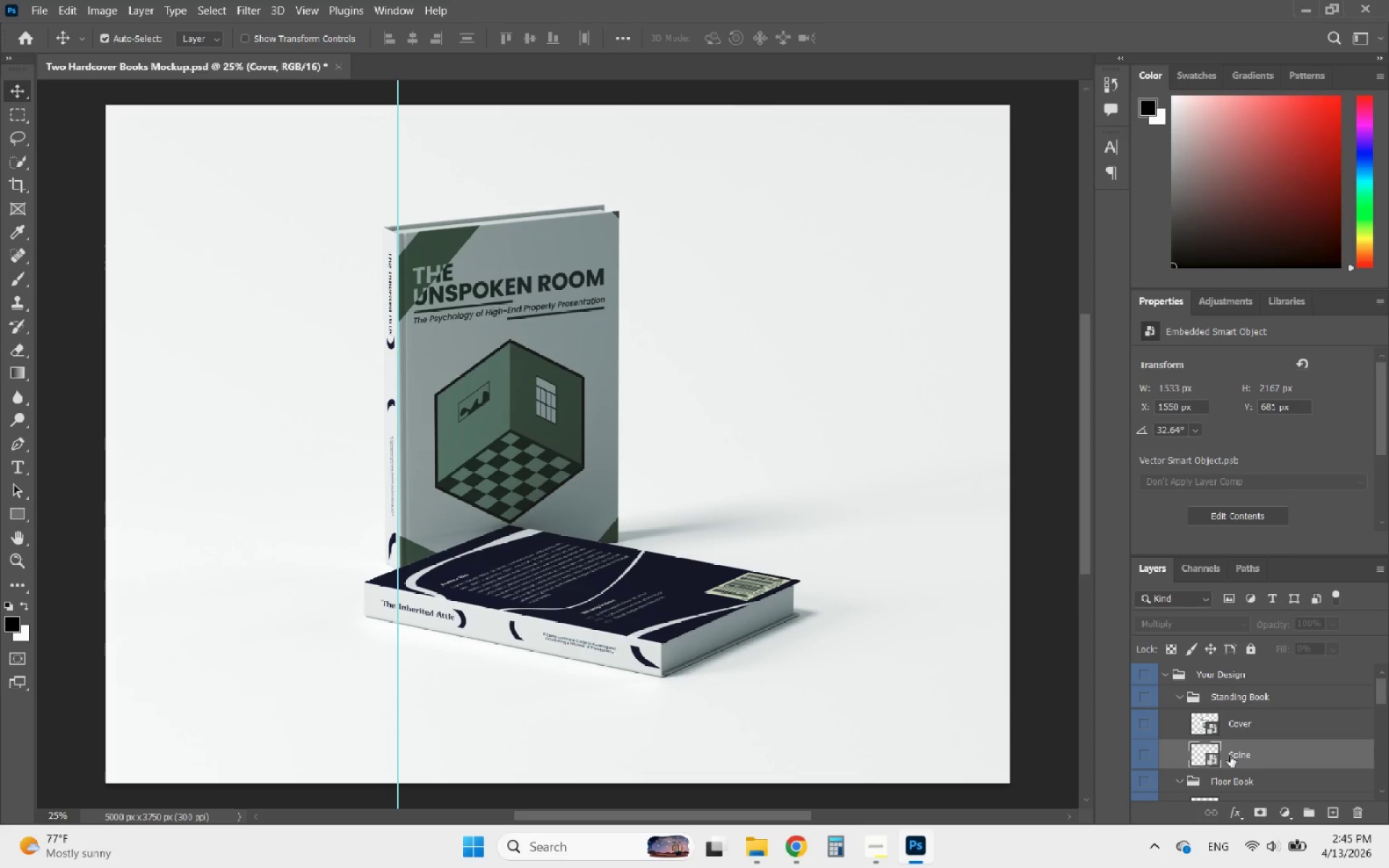 
left_click([1204, 760])
 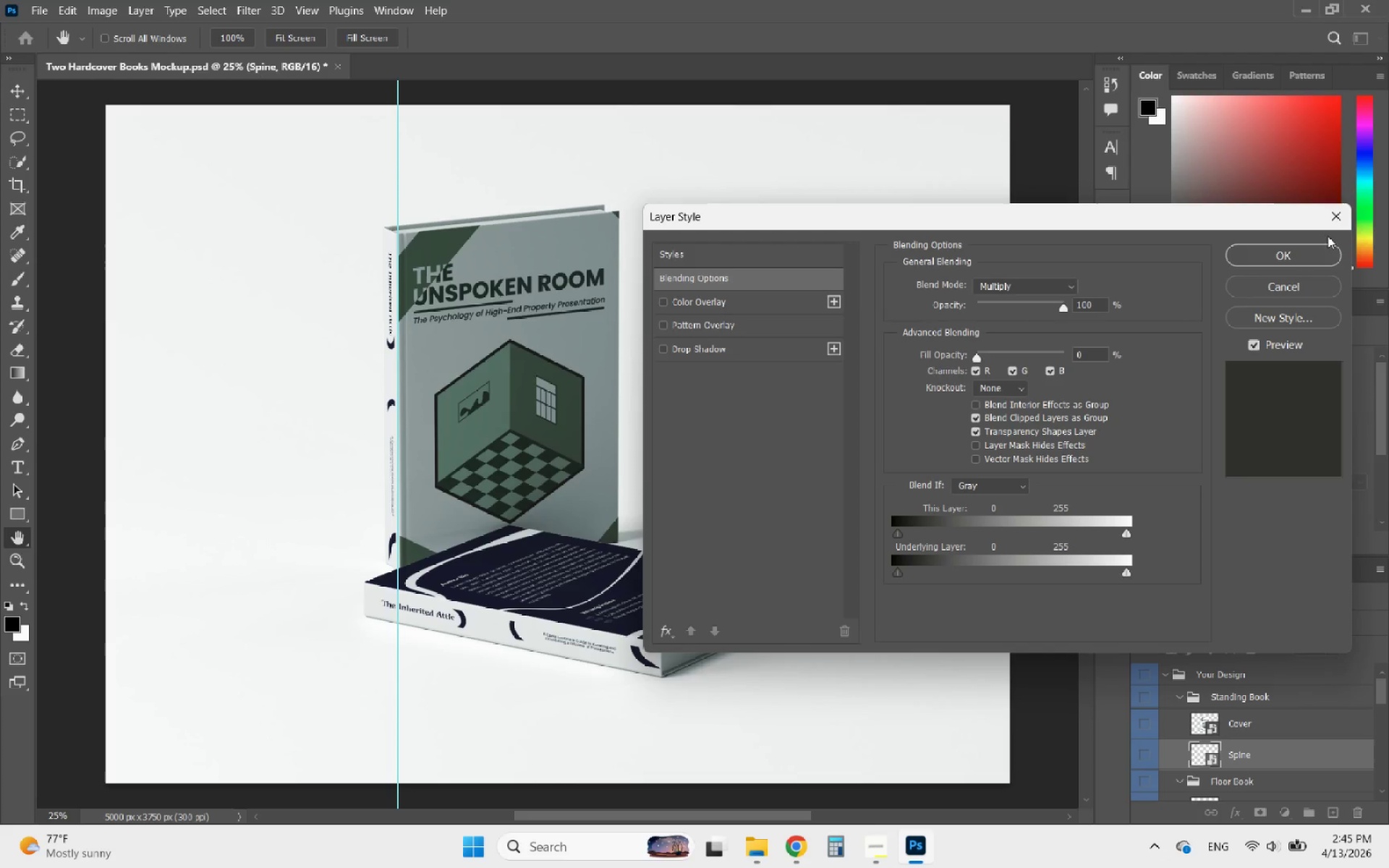 
left_click([1339, 213])
 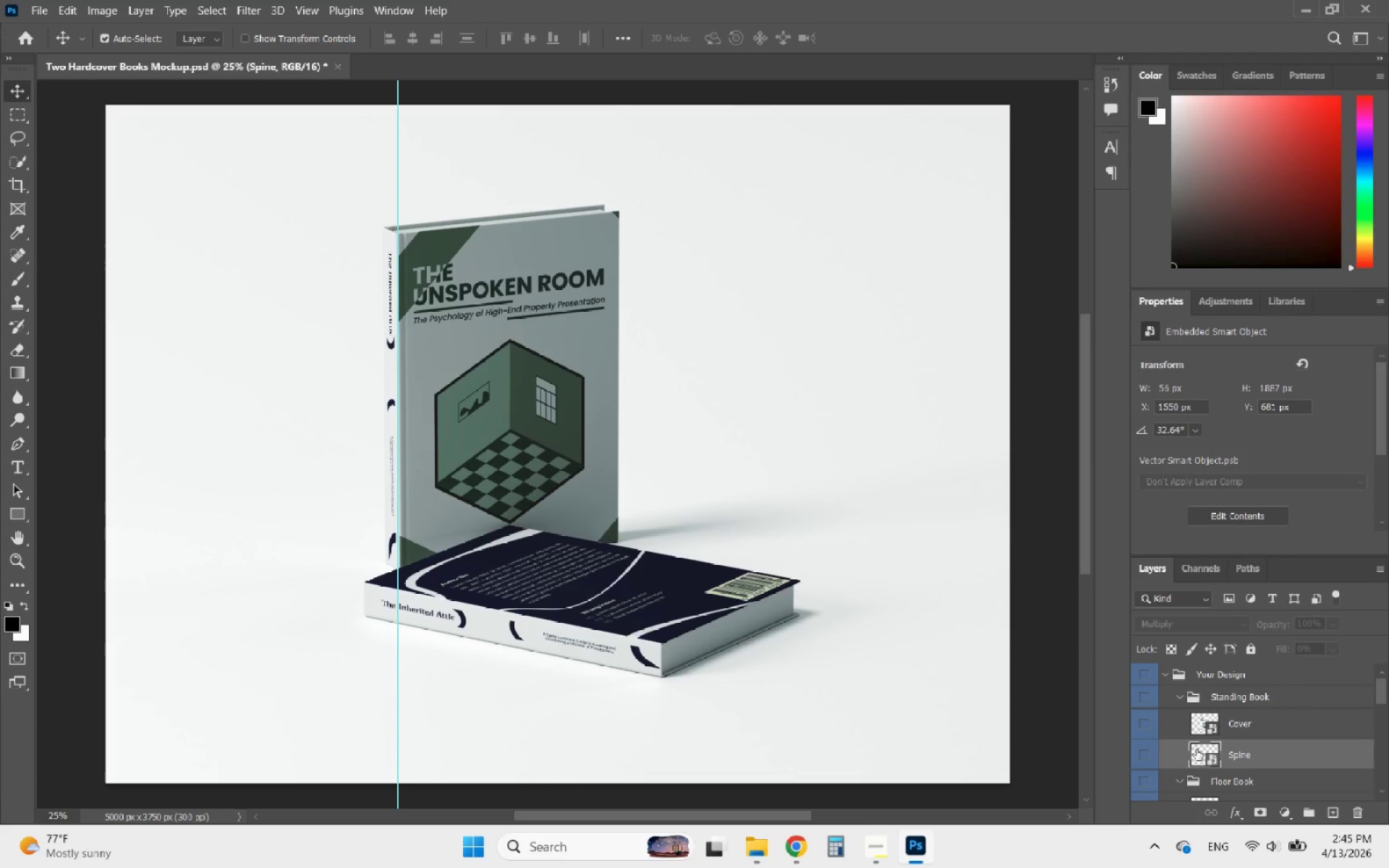 
double_click([1197, 749])
 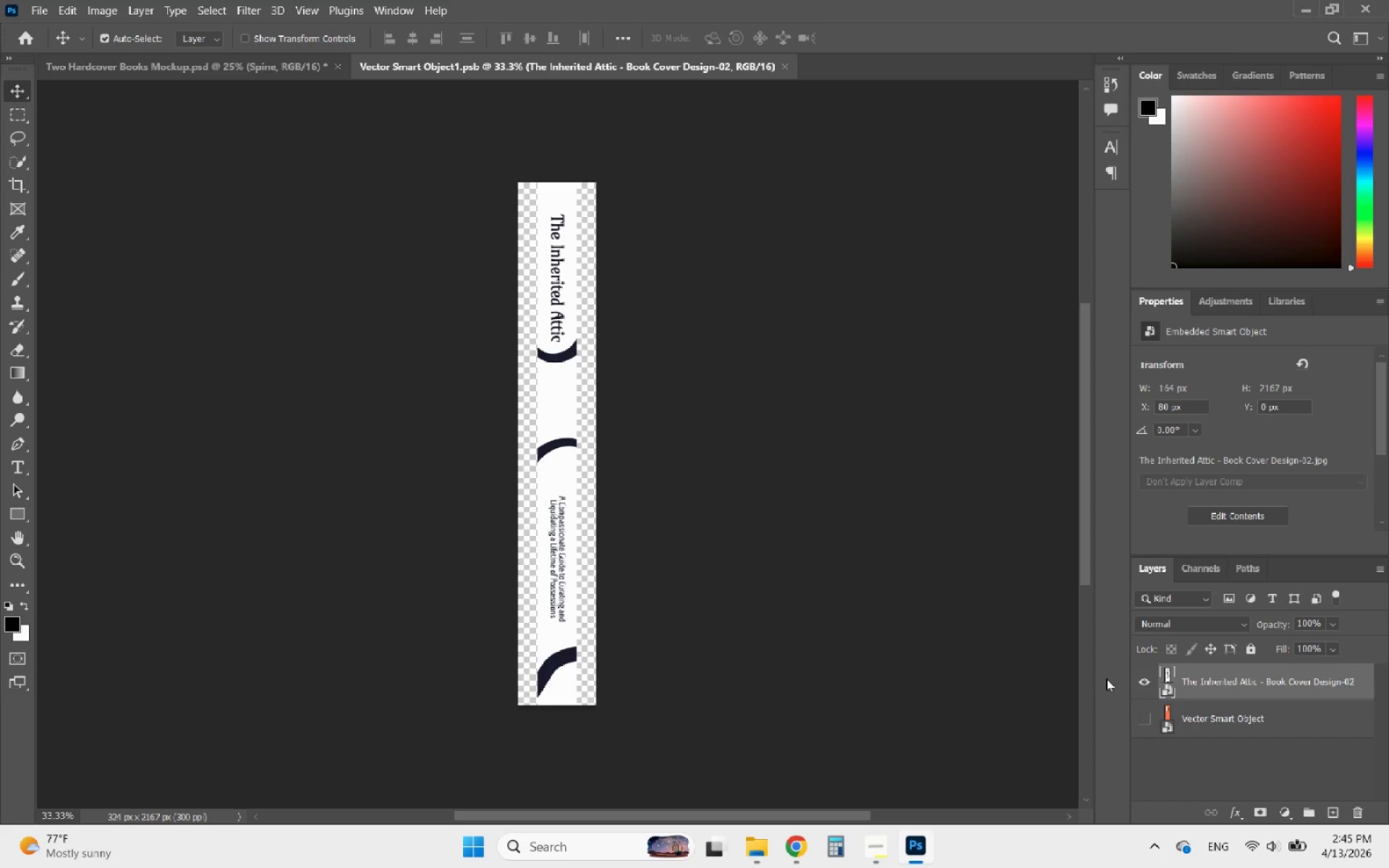 
left_click([1141, 681])
 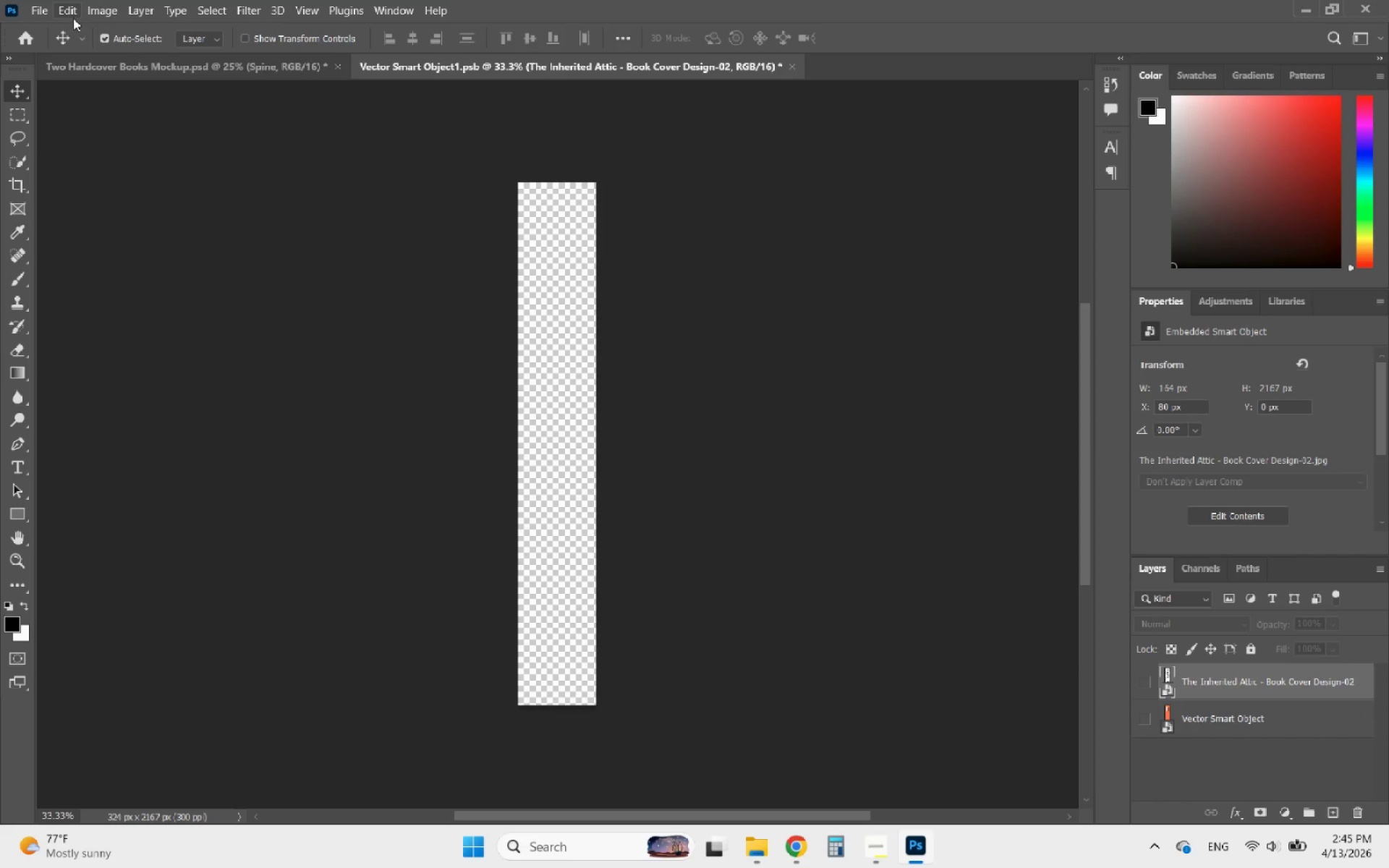 
left_click([41, 10])
 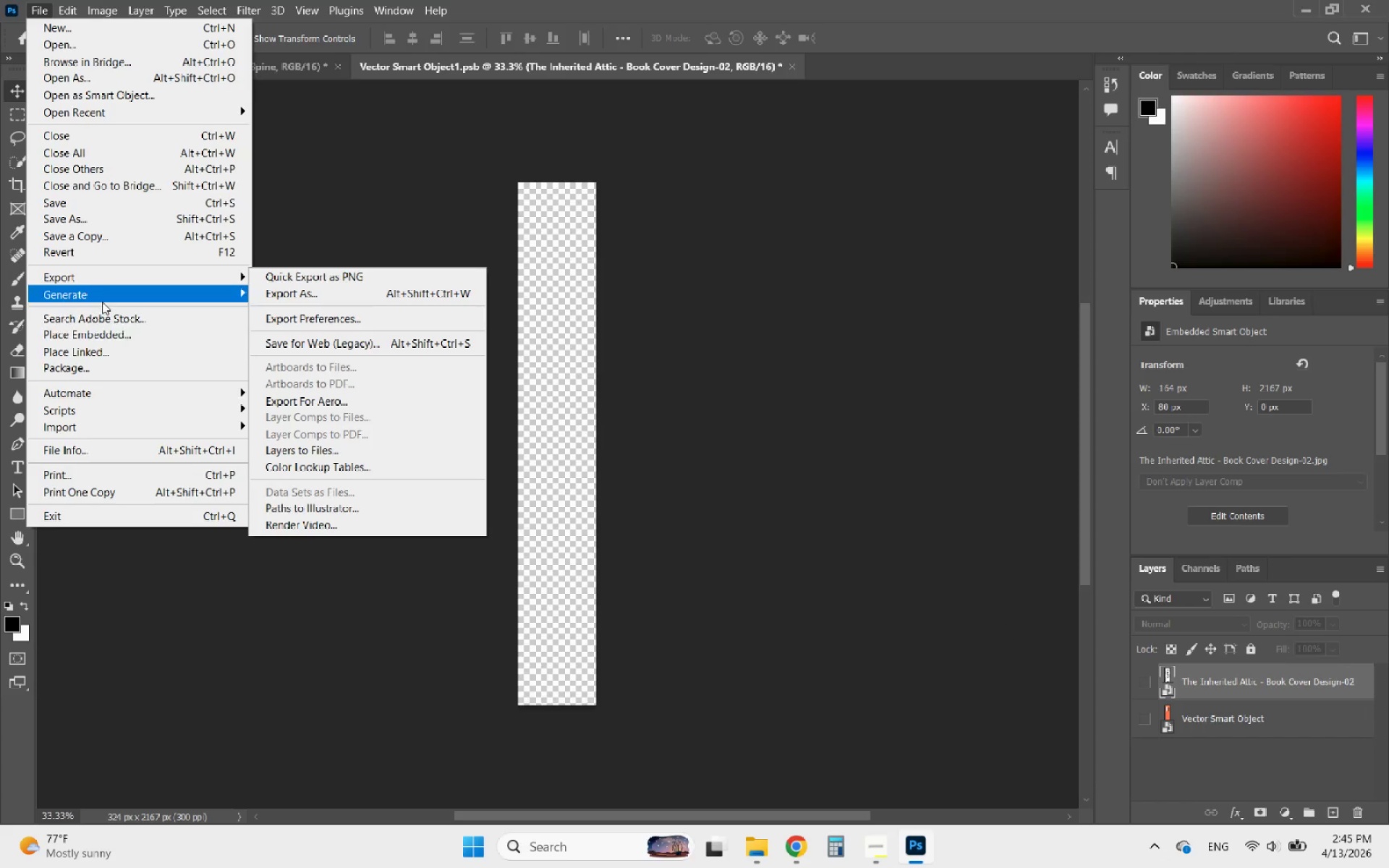 
left_click([97, 334])
 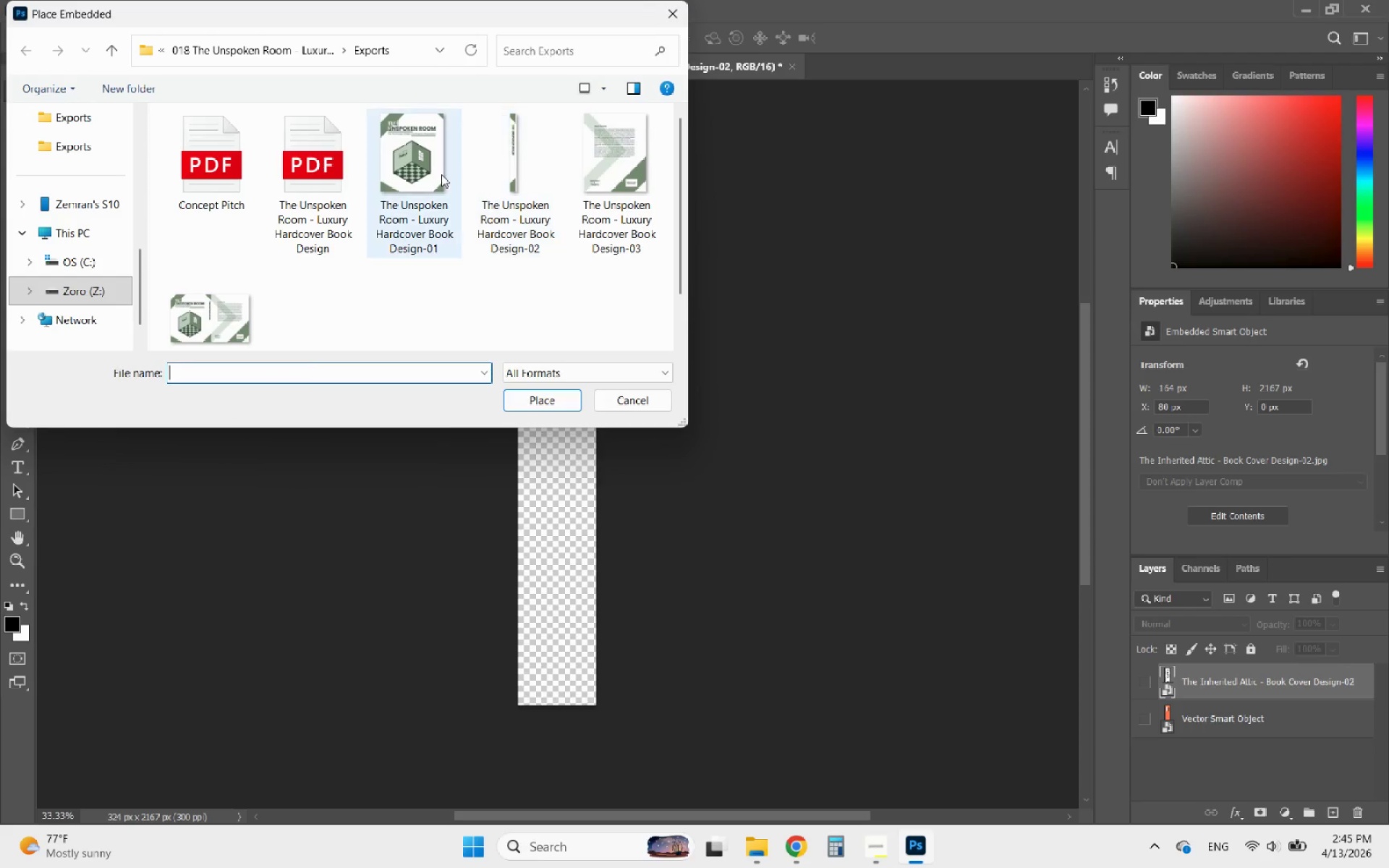 
left_click([527, 179])
 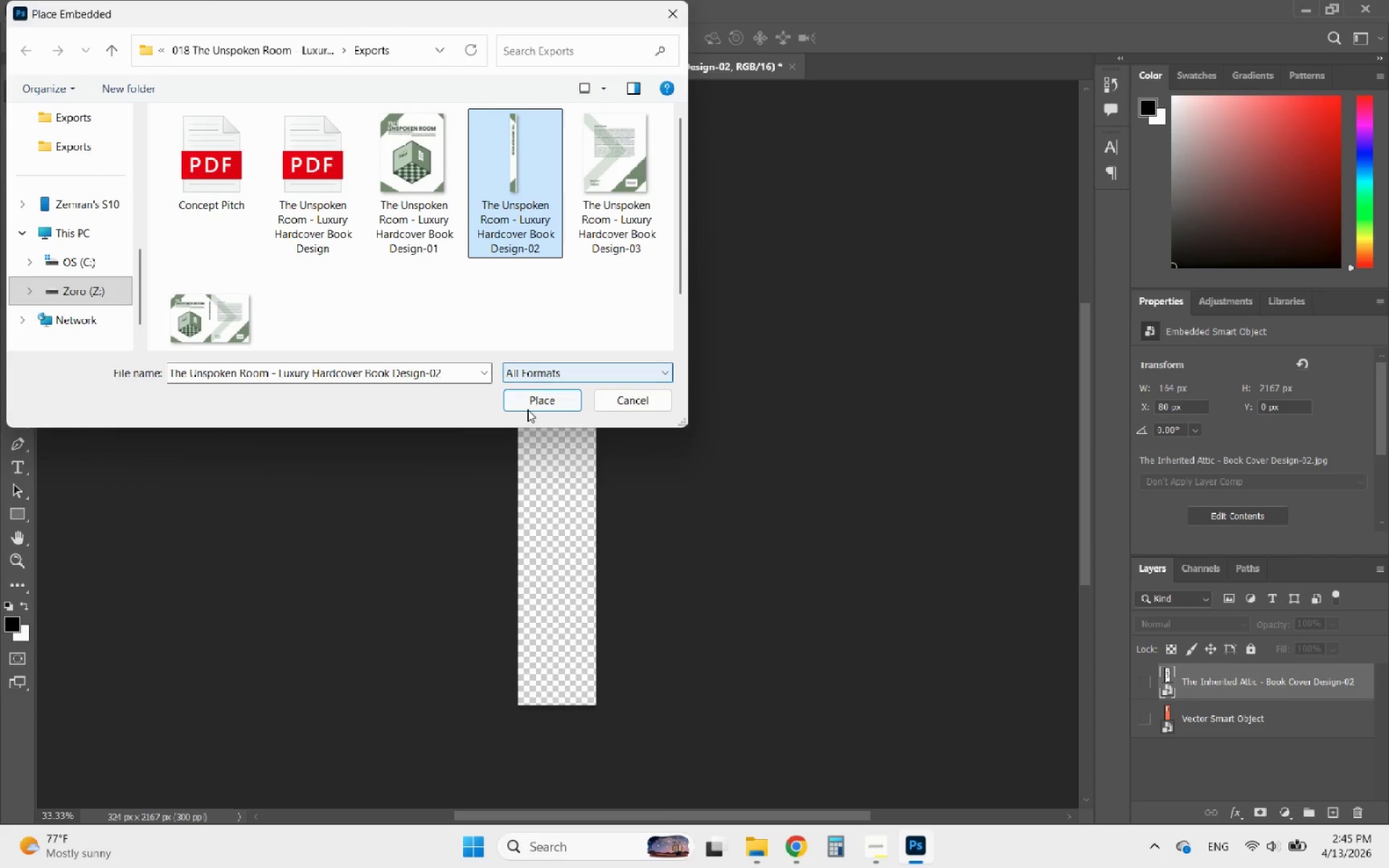 
left_click([515, 399])
 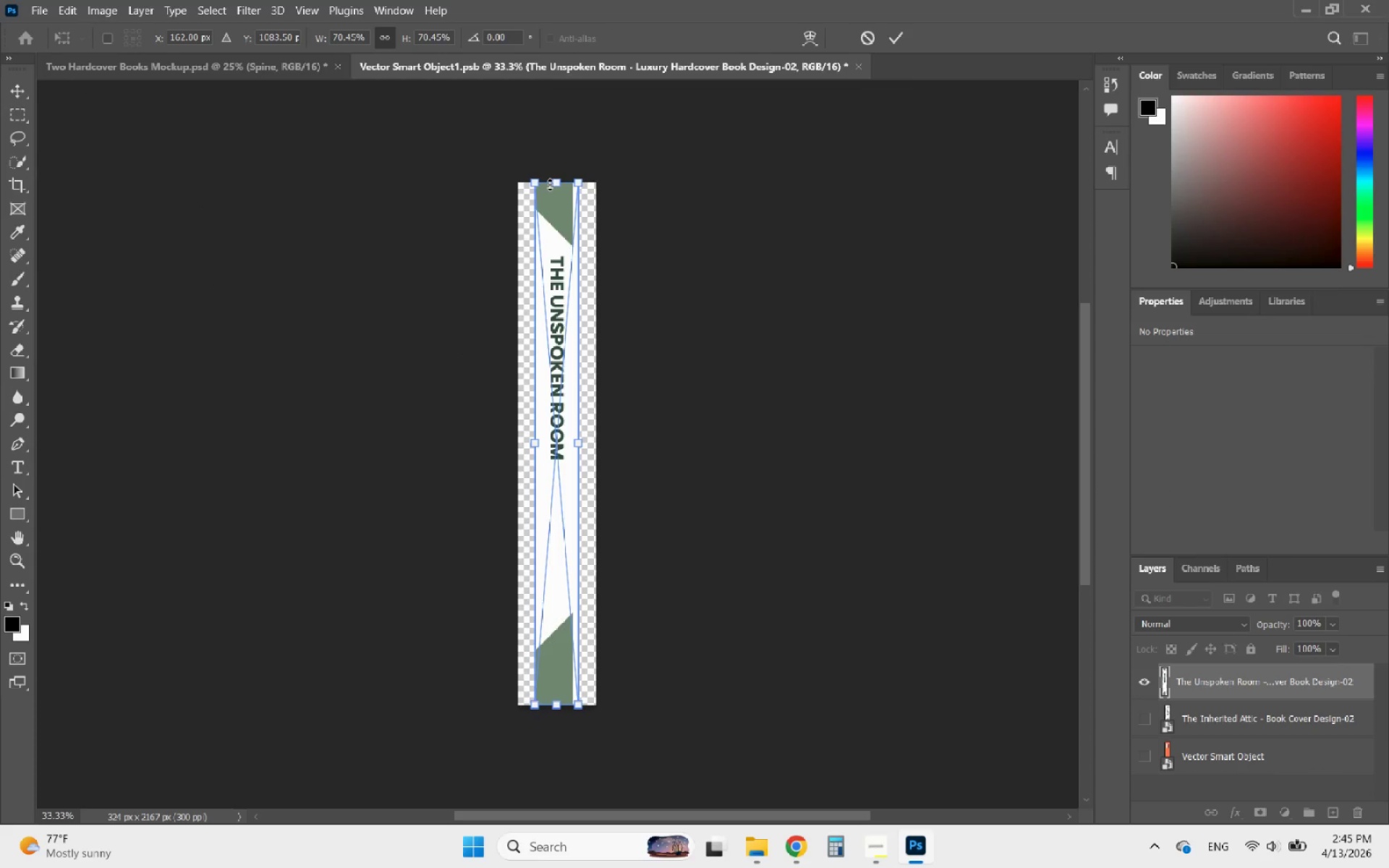 
left_click_drag(start_coordinate=[558, 181], to_coordinate=[560, 153])
 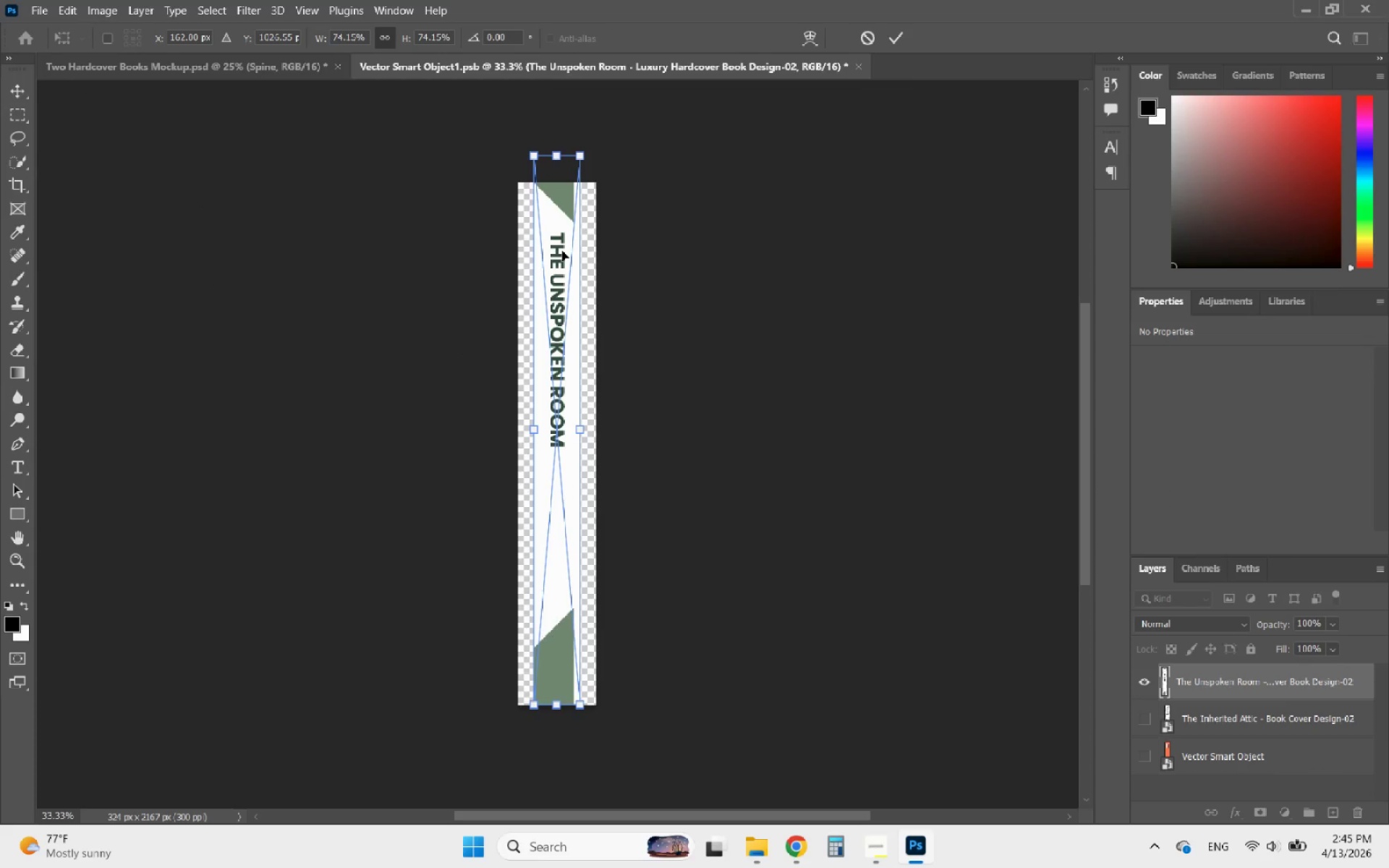 
key(Control+ControlLeft)
 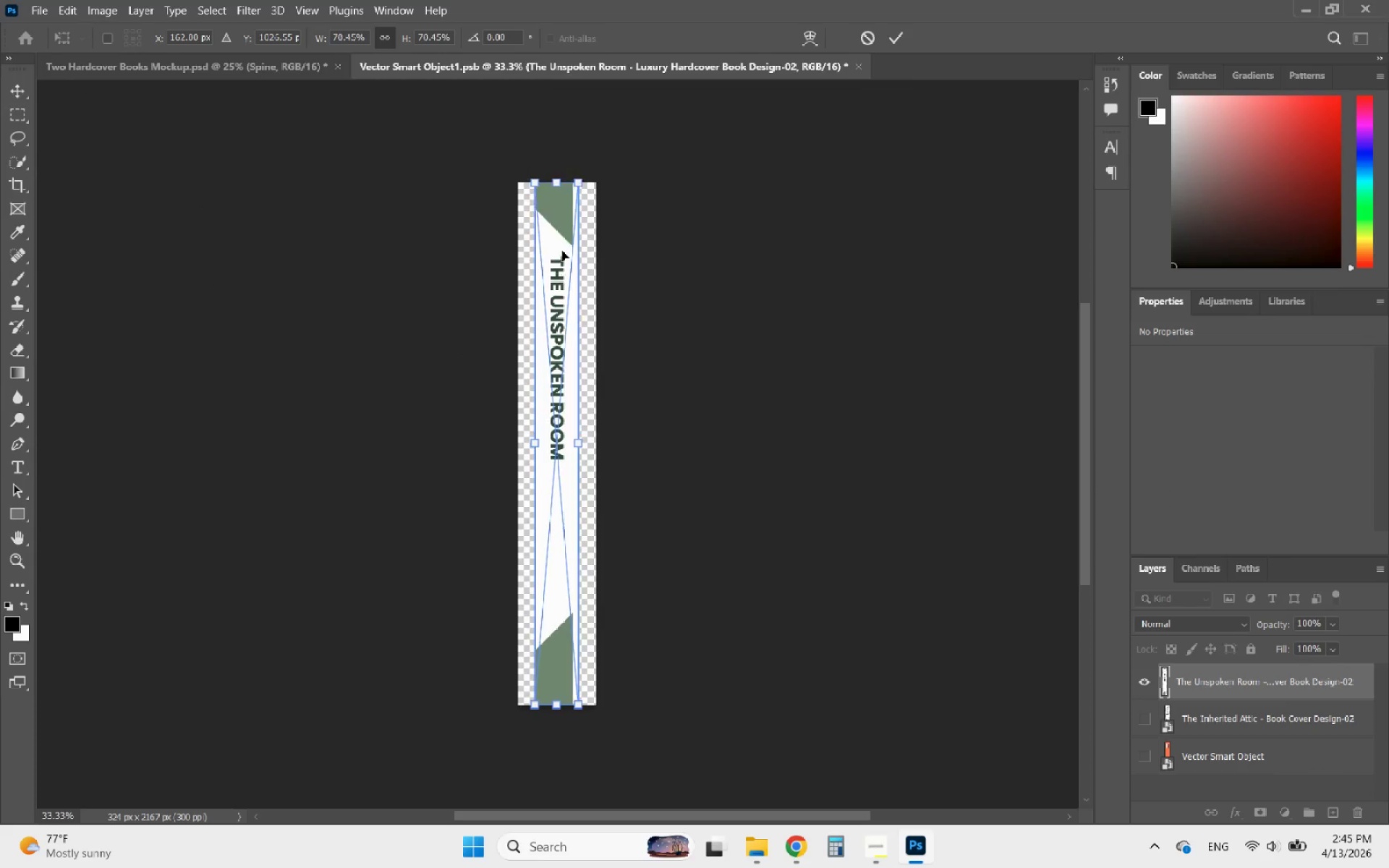 
key(Control+Z)
 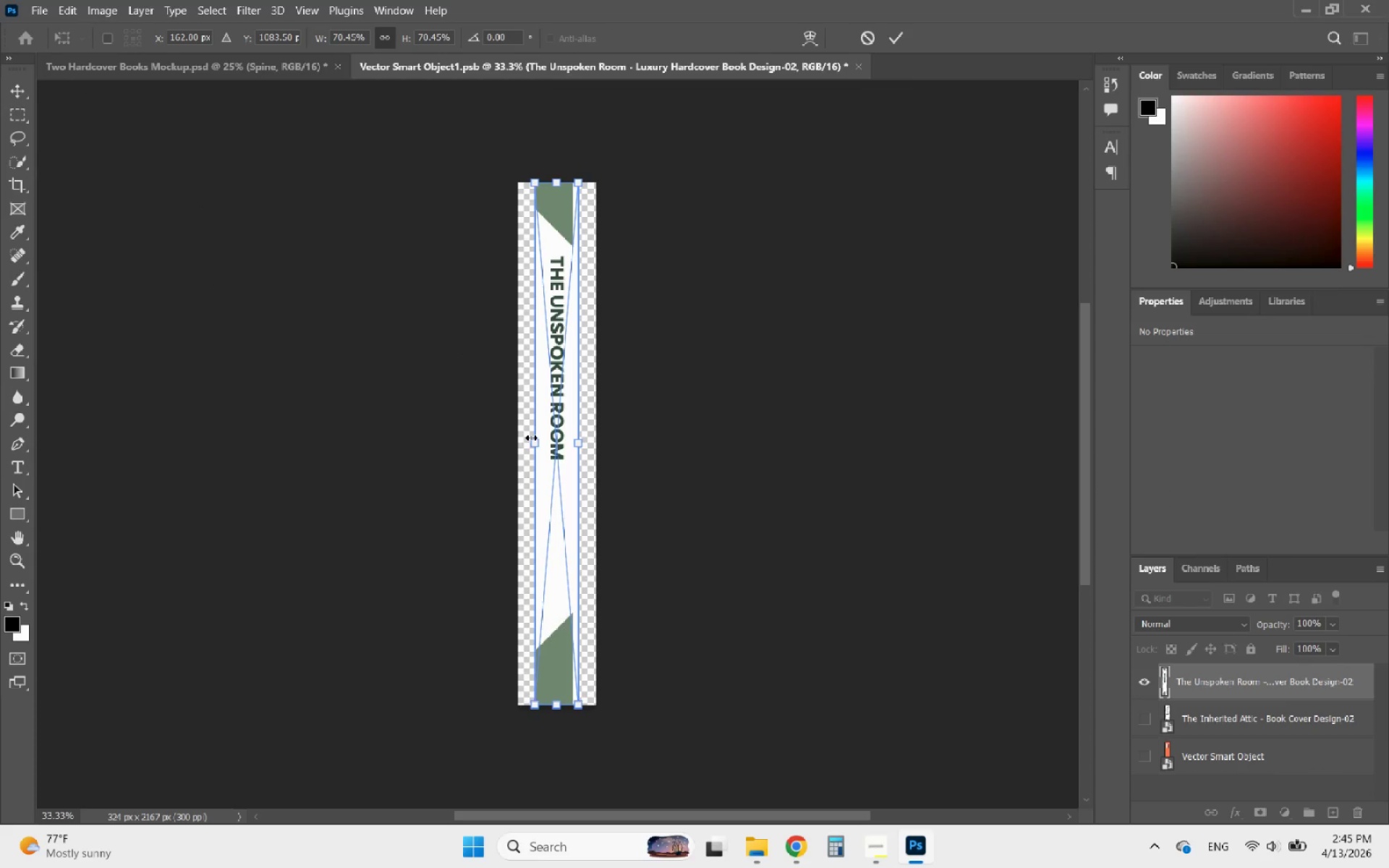 
left_click_drag(start_coordinate=[531, 438], to_coordinate=[514, 441])
 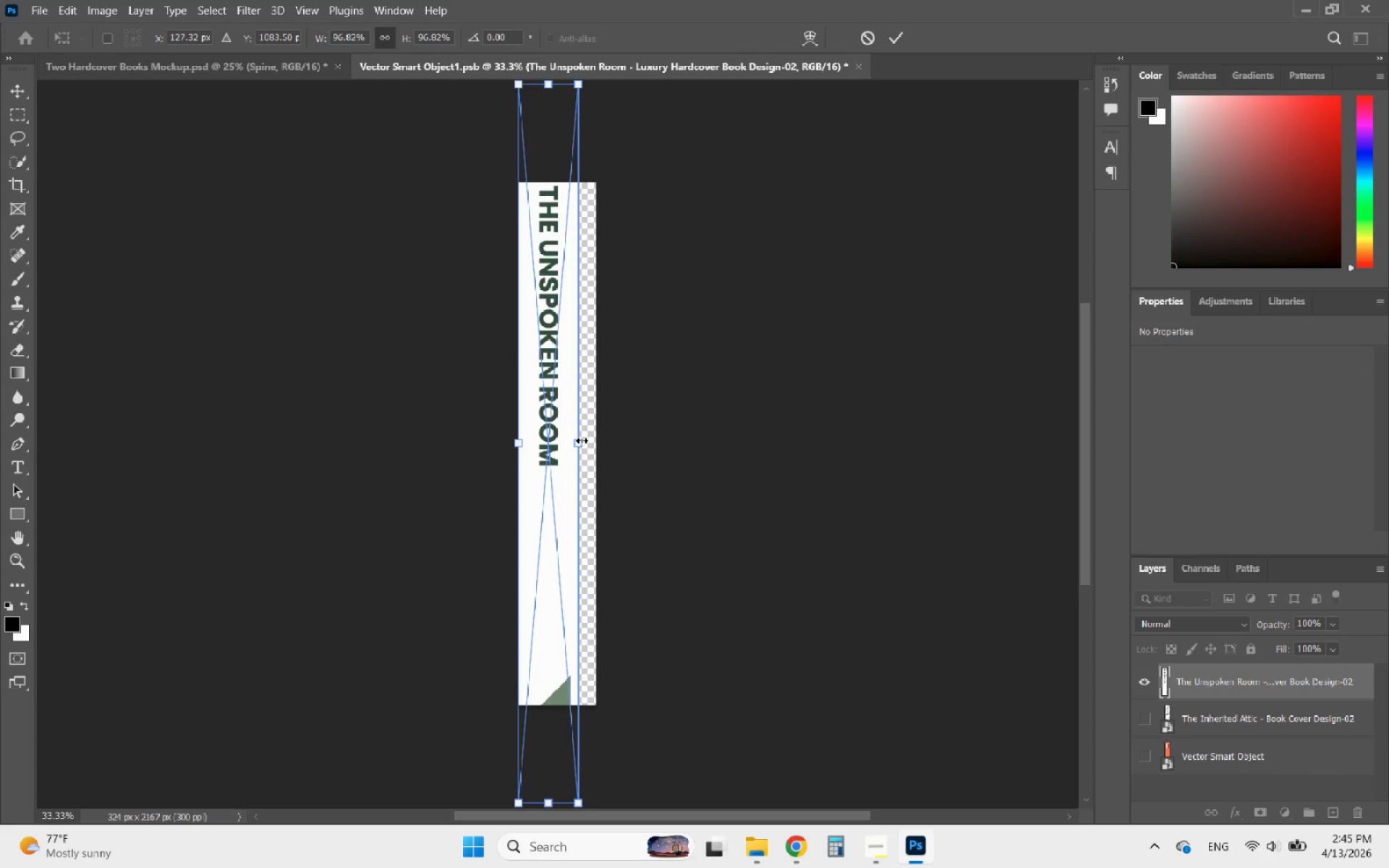 
left_click_drag(start_coordinate=[582, 441], to_coordinate=[572, 444])
 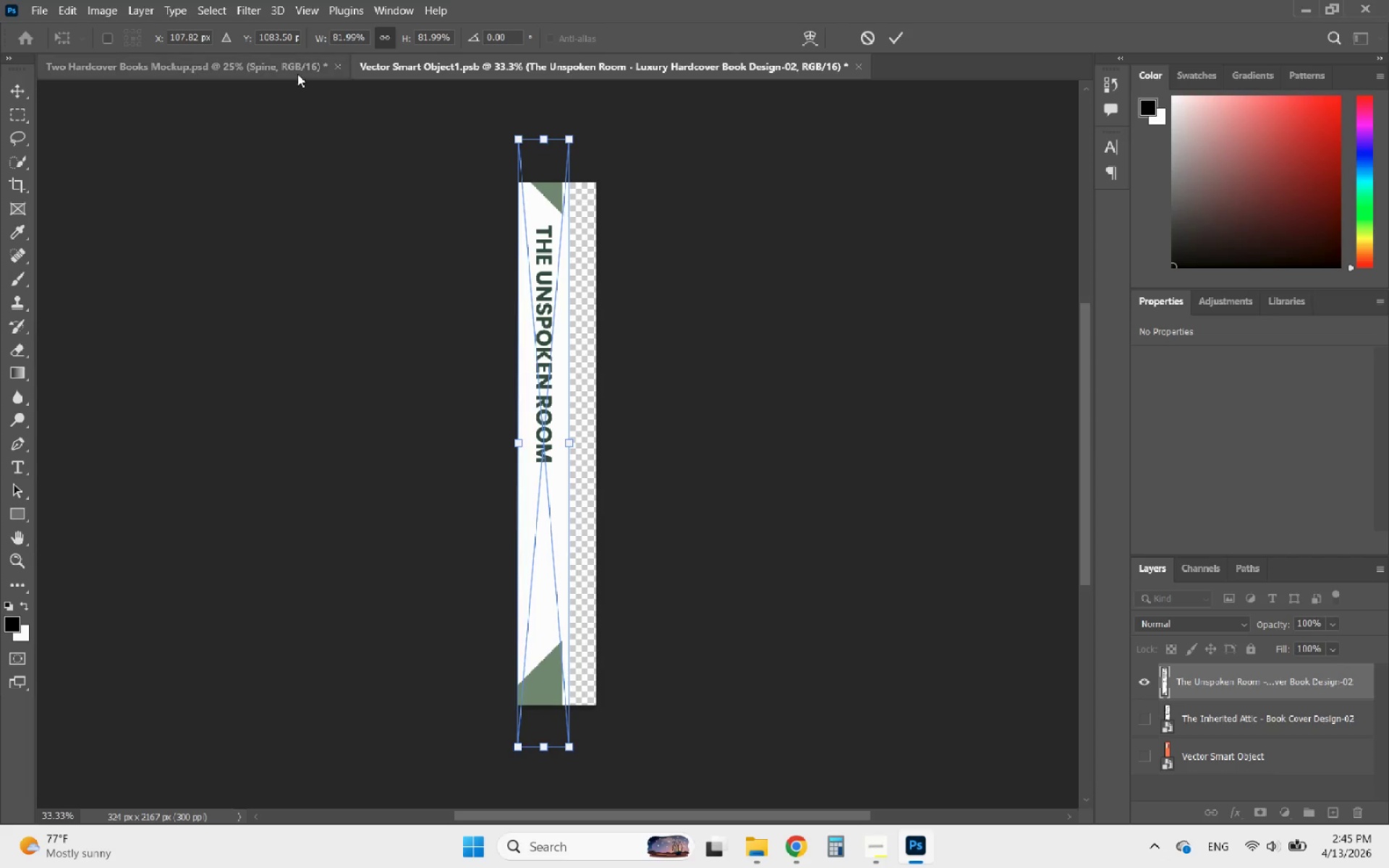 
left_click([289, 68])
 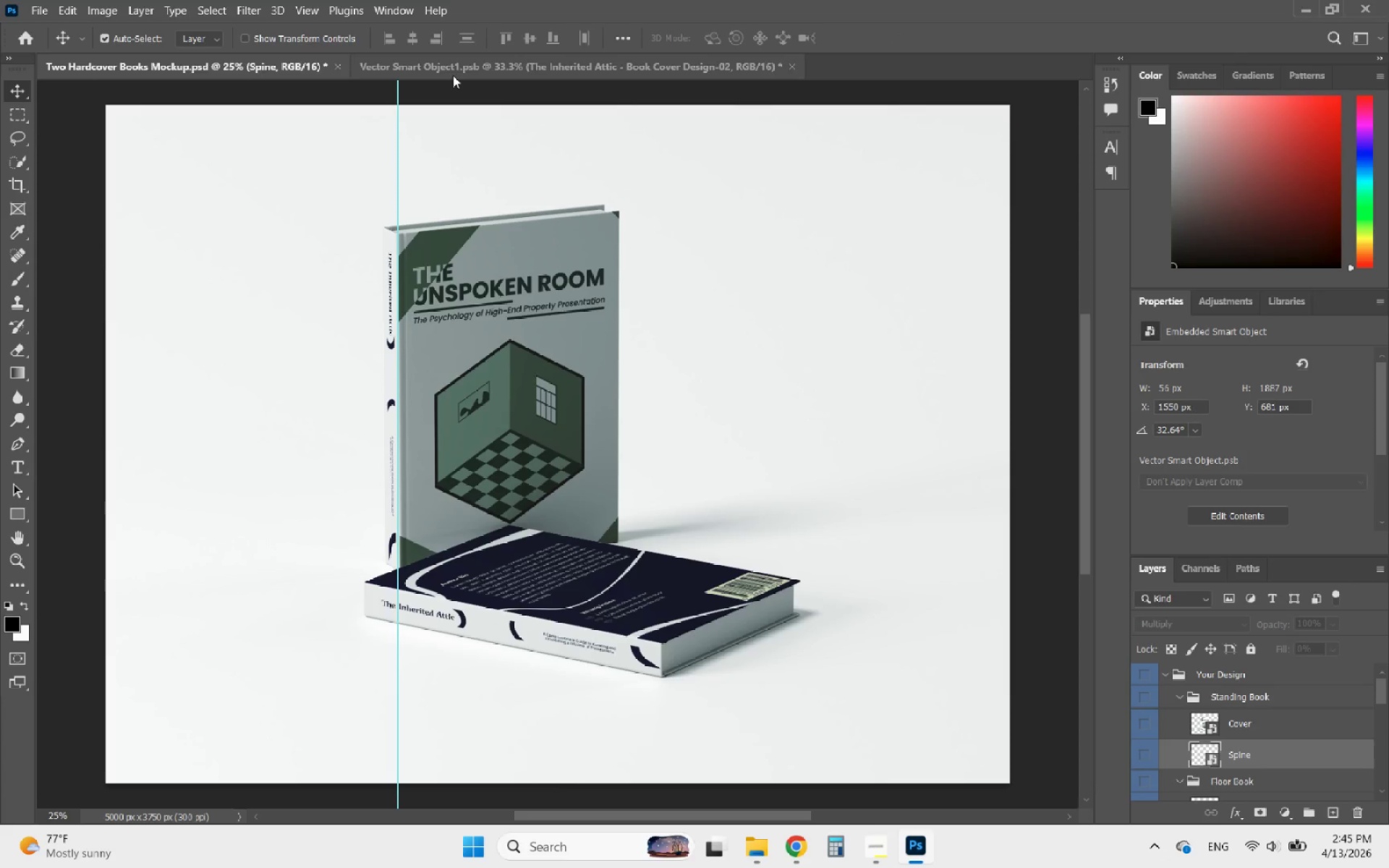 
left_click([501, 69])
 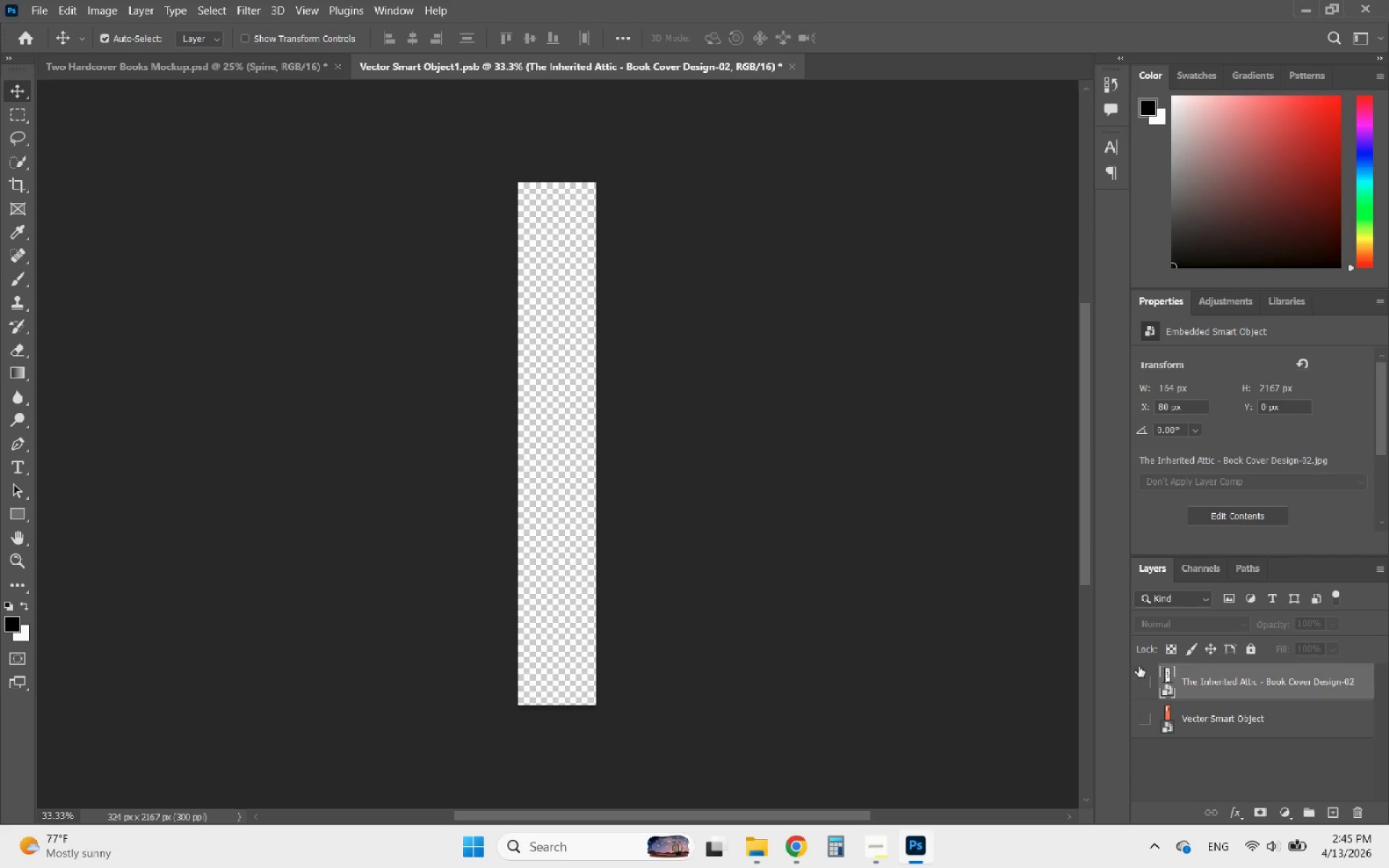 
left_click([1145, 685])
 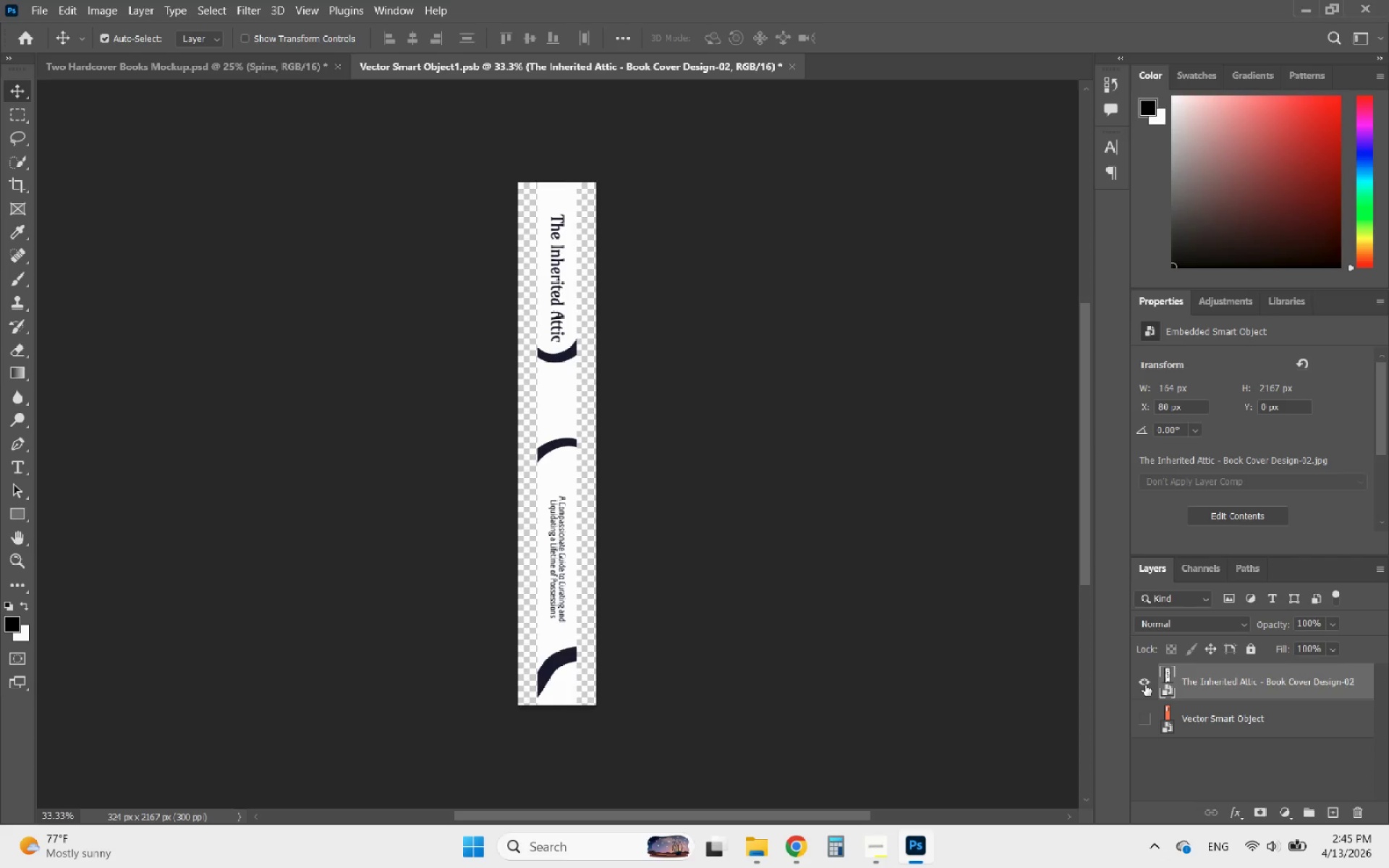 
left_click([1145, 685])
 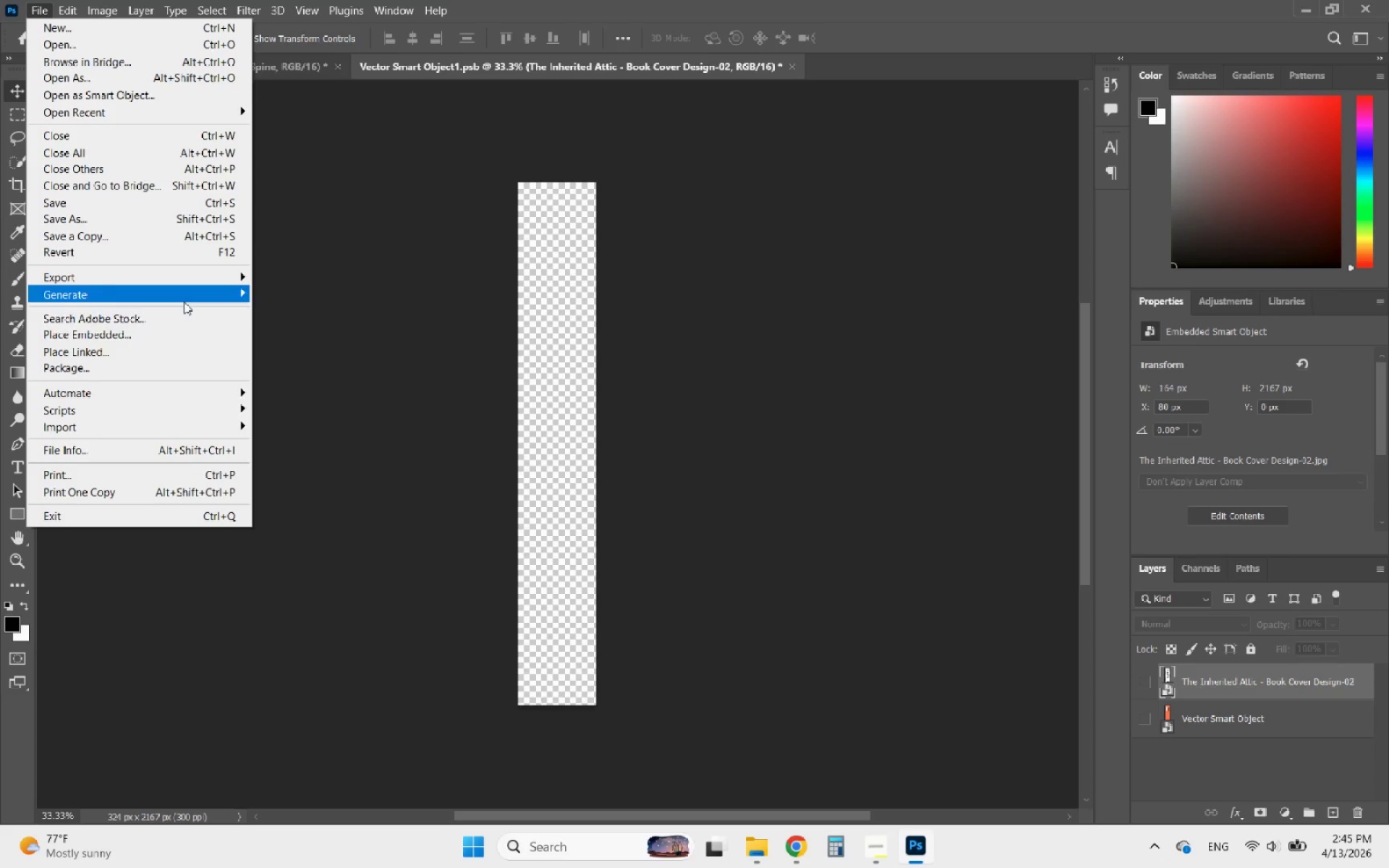 
left_click([132, 339])
 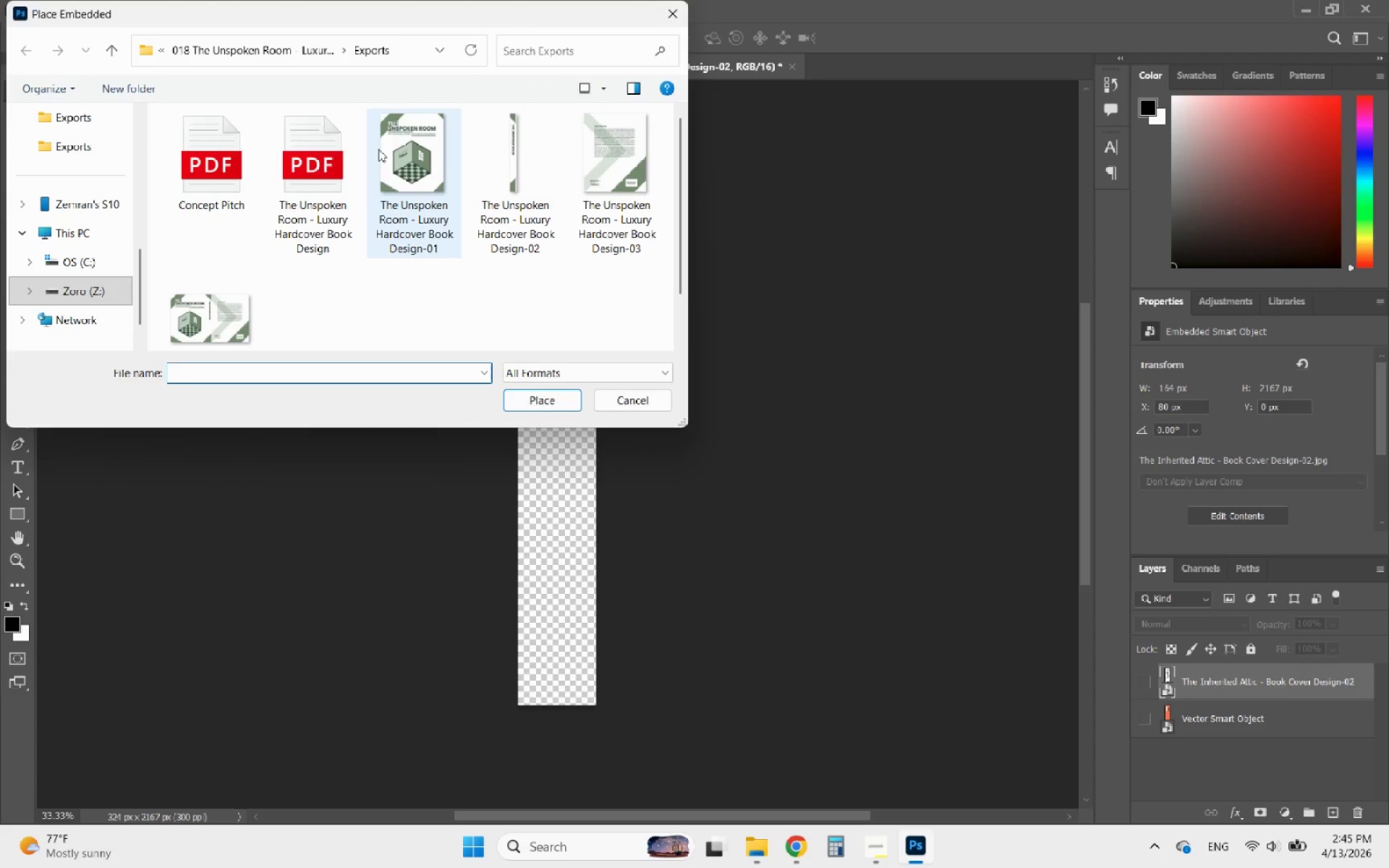 
left_click([510, 195])
 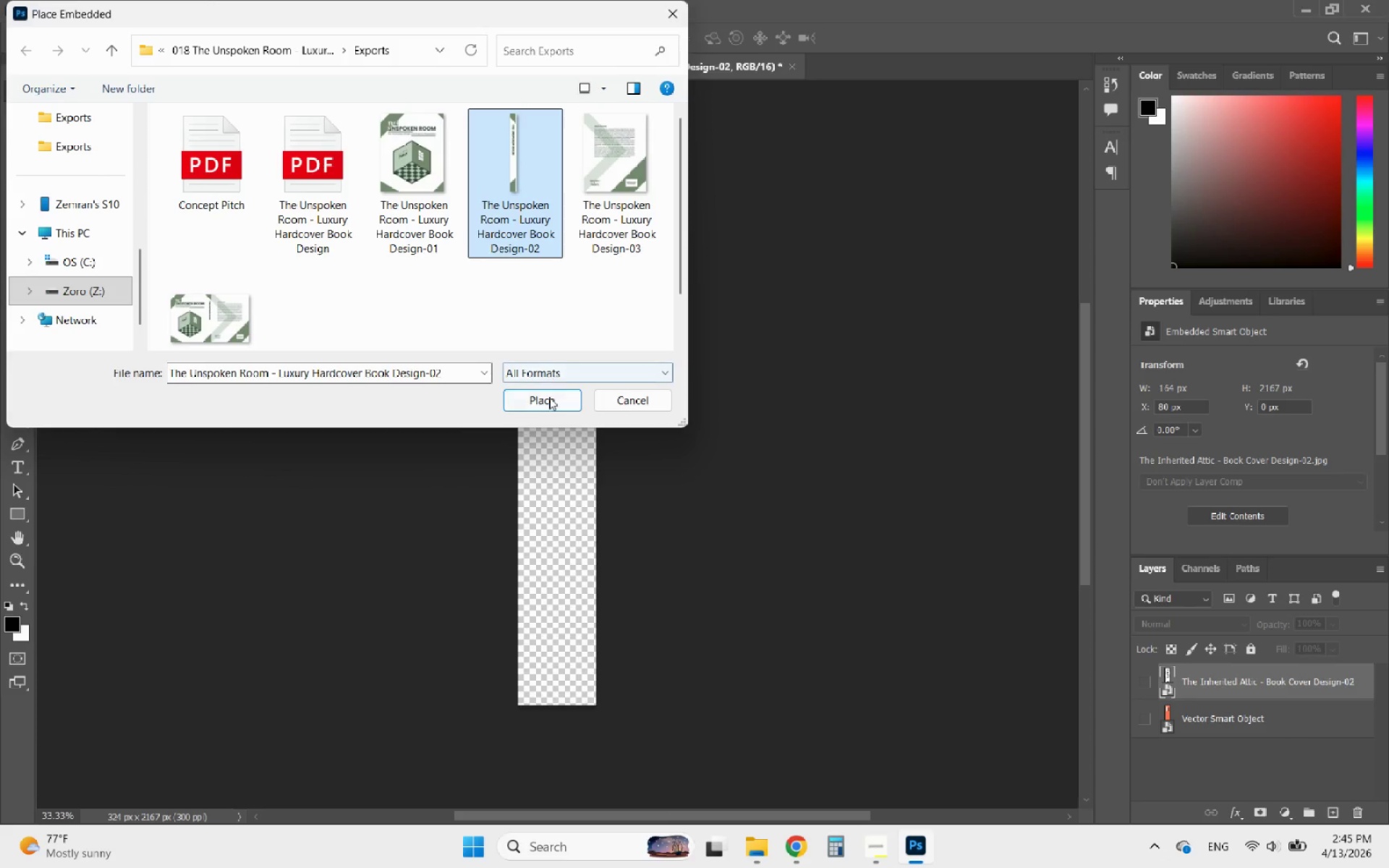 
left_click([548, 399])
 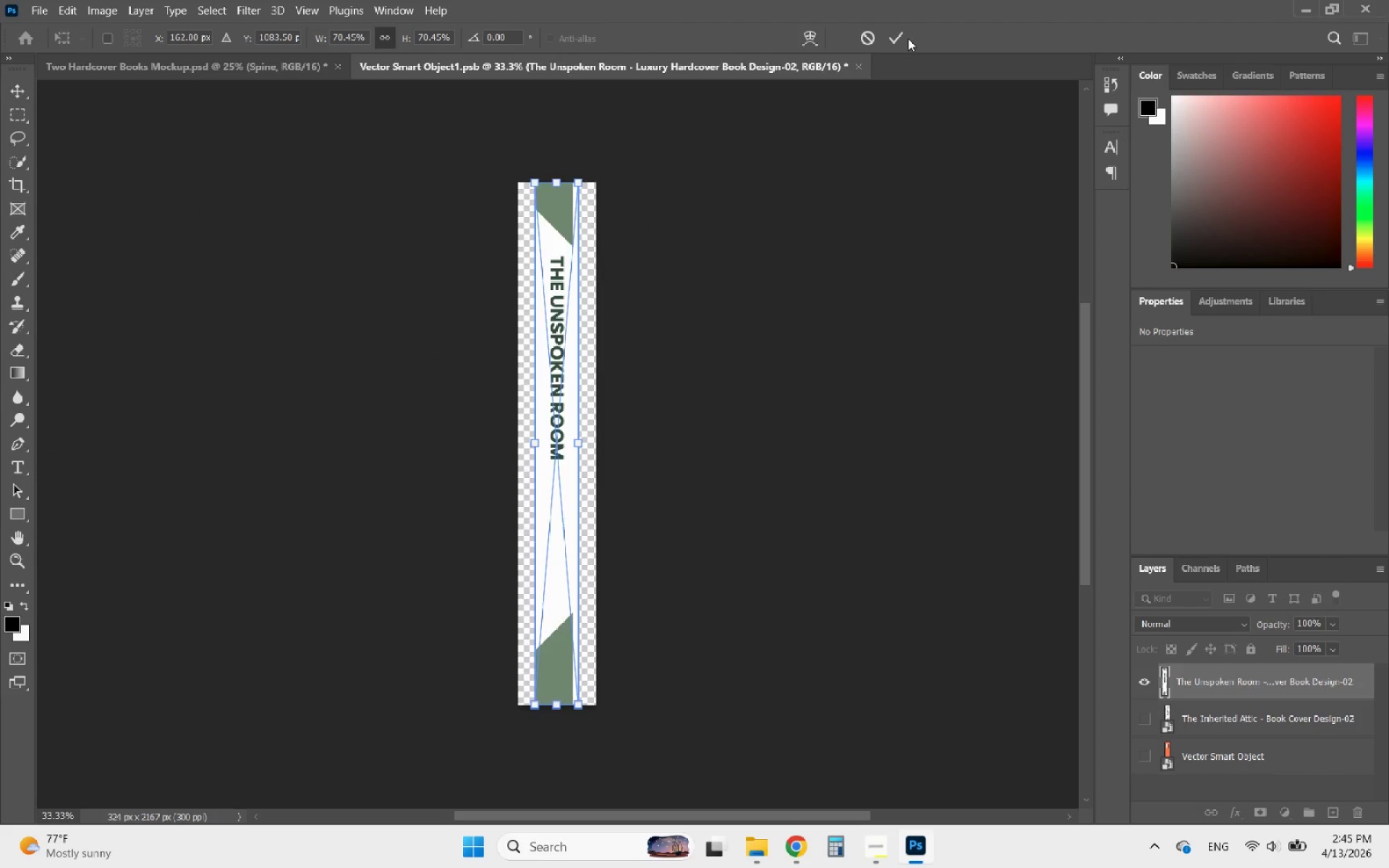 
left_click([899, 36])
 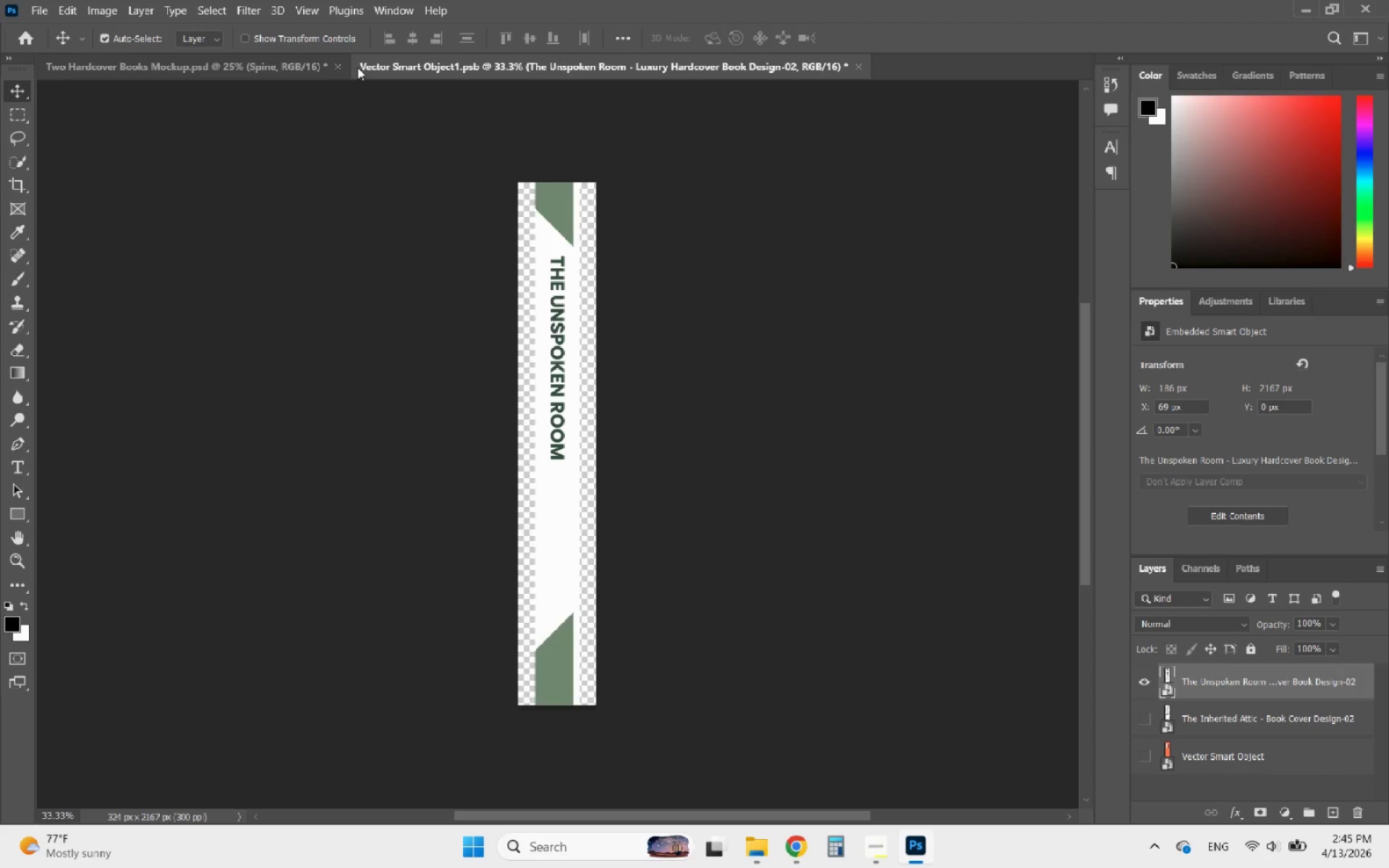 
key(Control+S)
 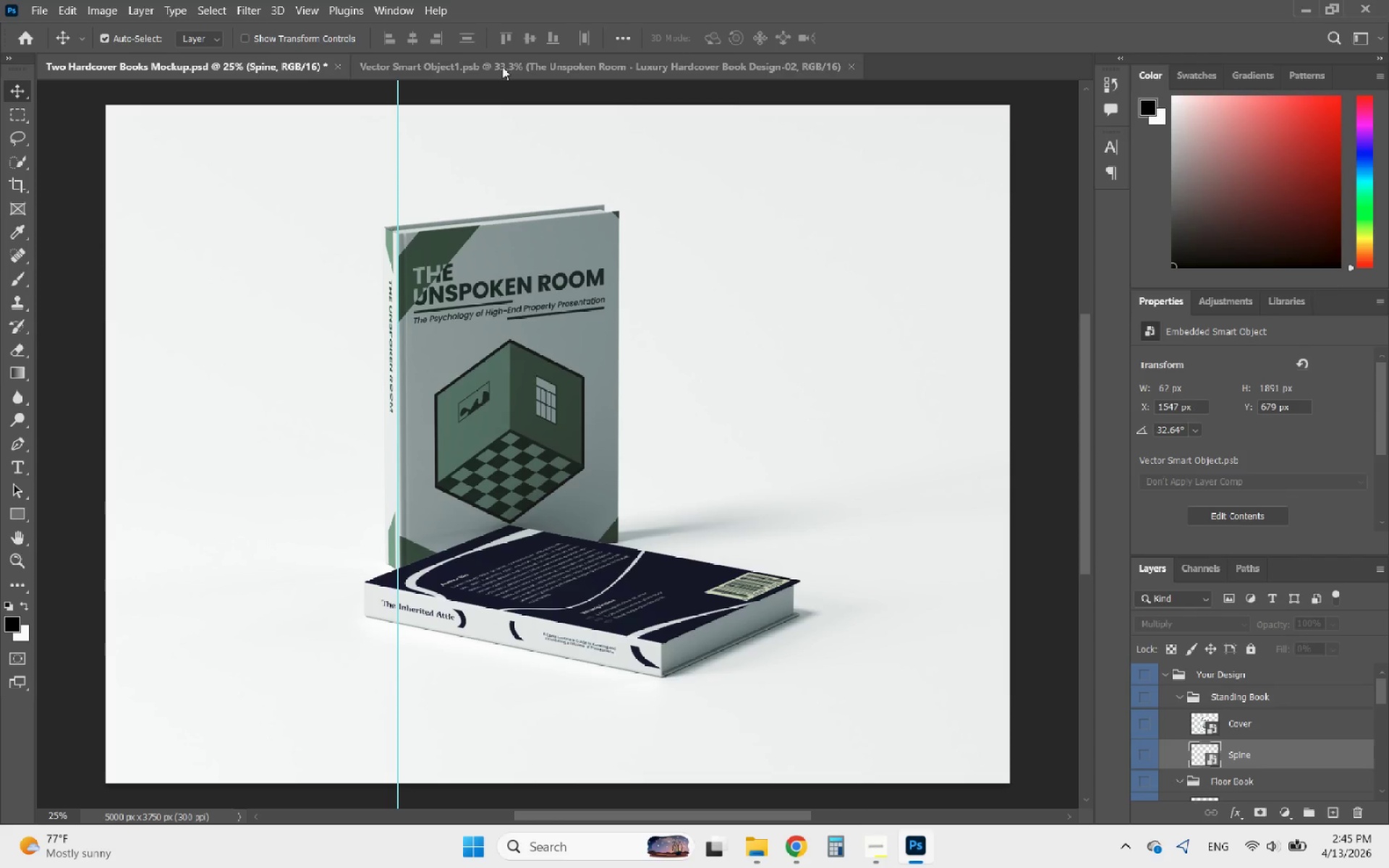 
left_click([503, 67])
 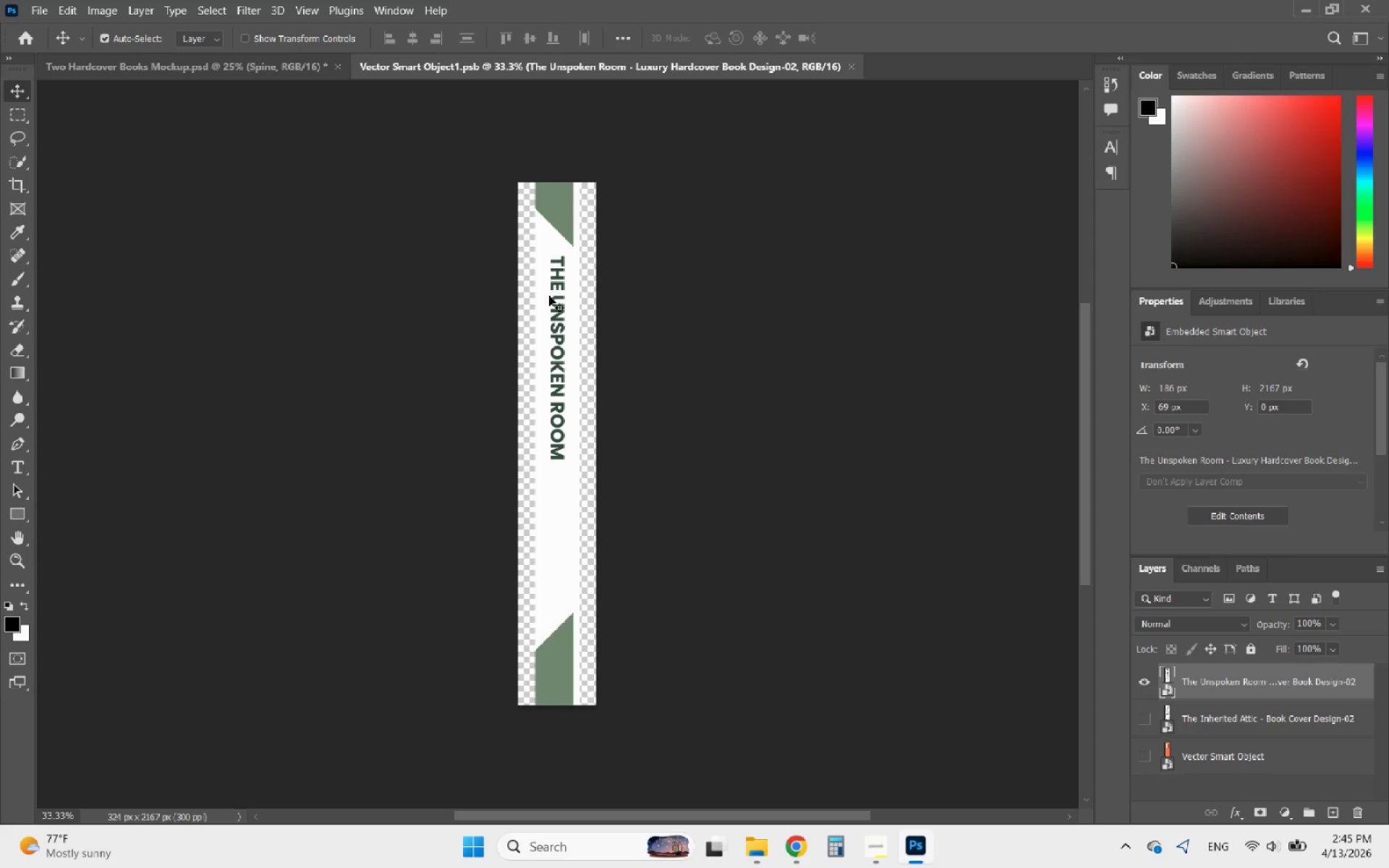 
left_click([549, 296])
 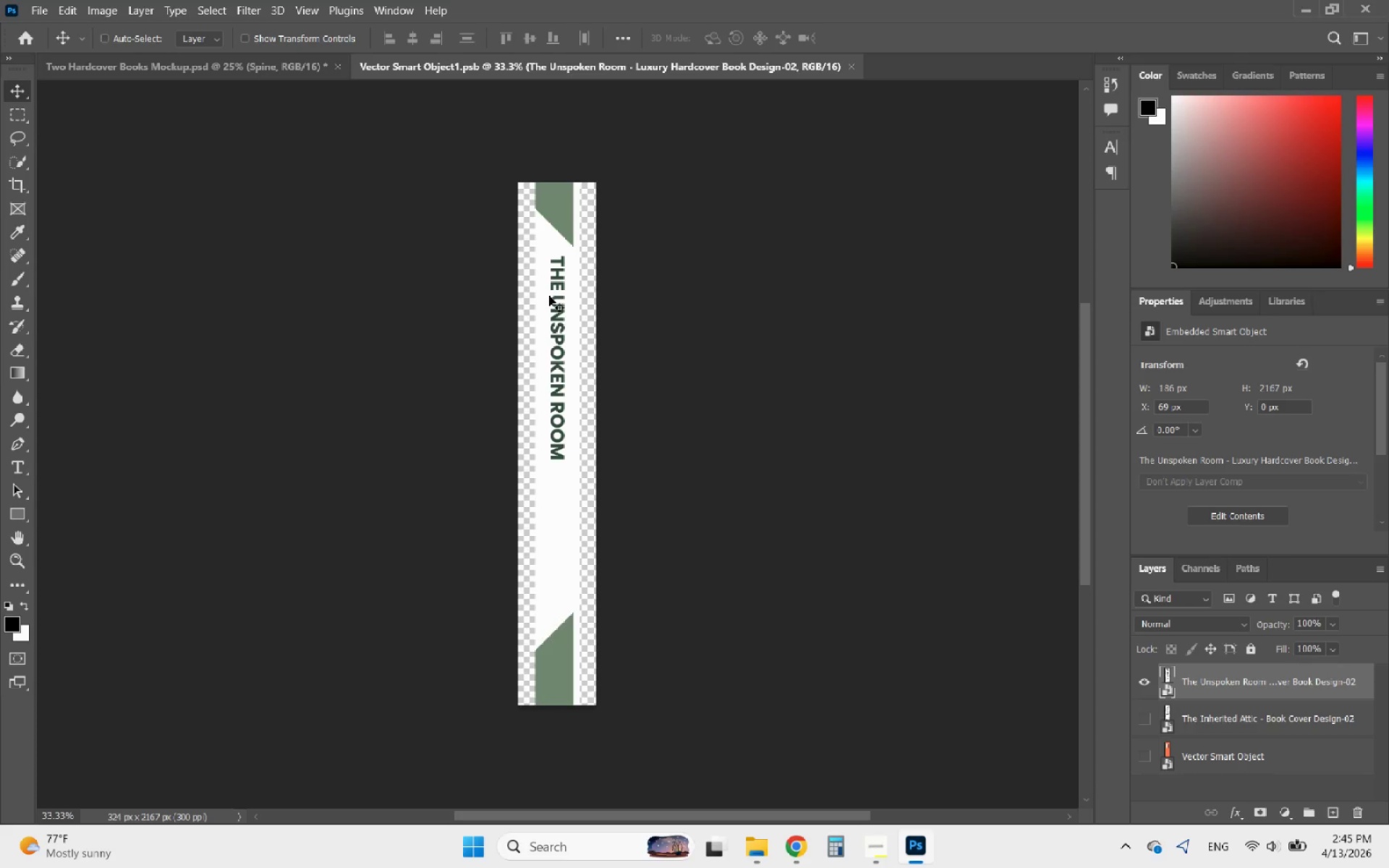 
key(Control+T)
 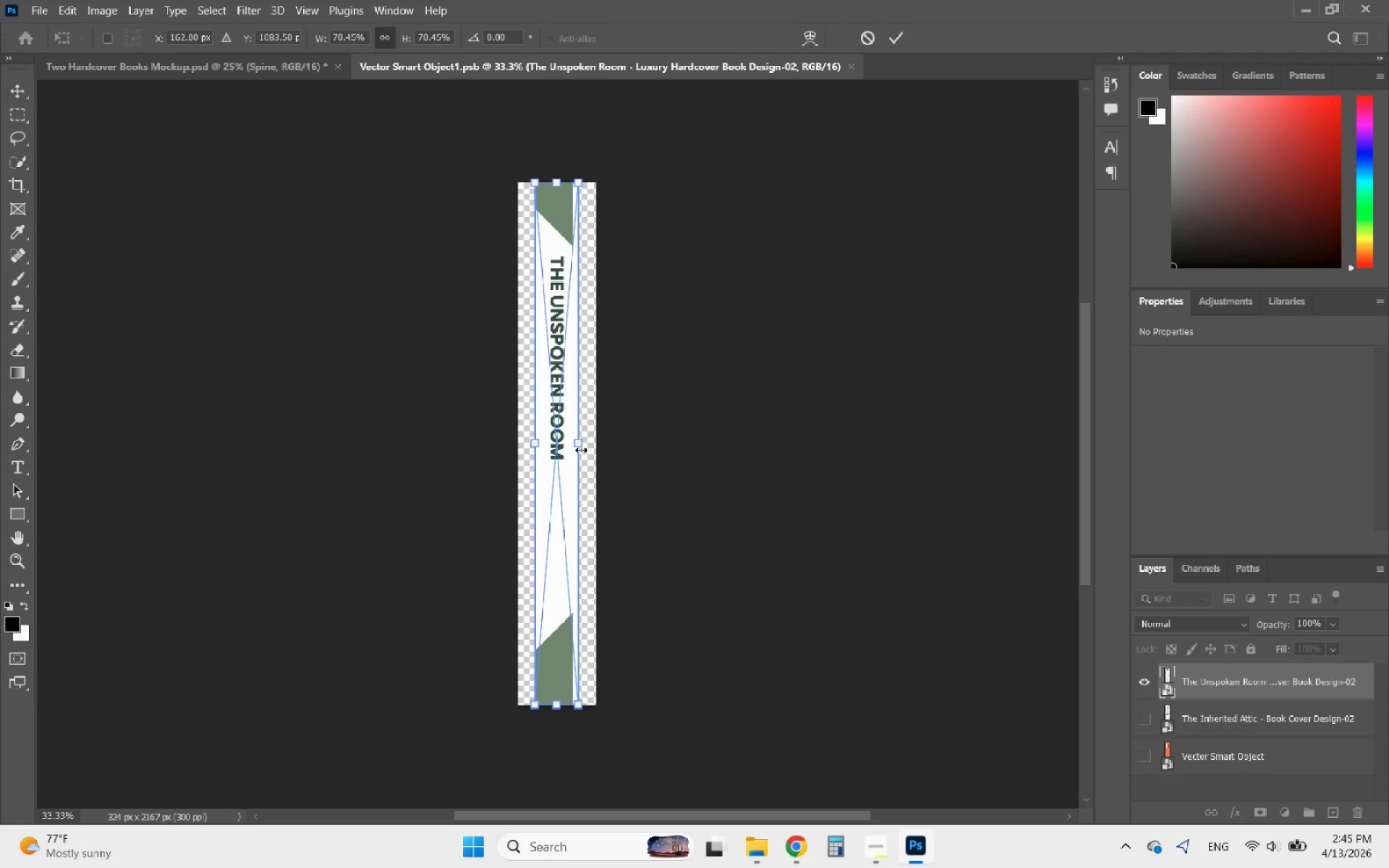 
left_click_drag(start_coordinate=[581, 451], to_coordinate=[590, 447])
 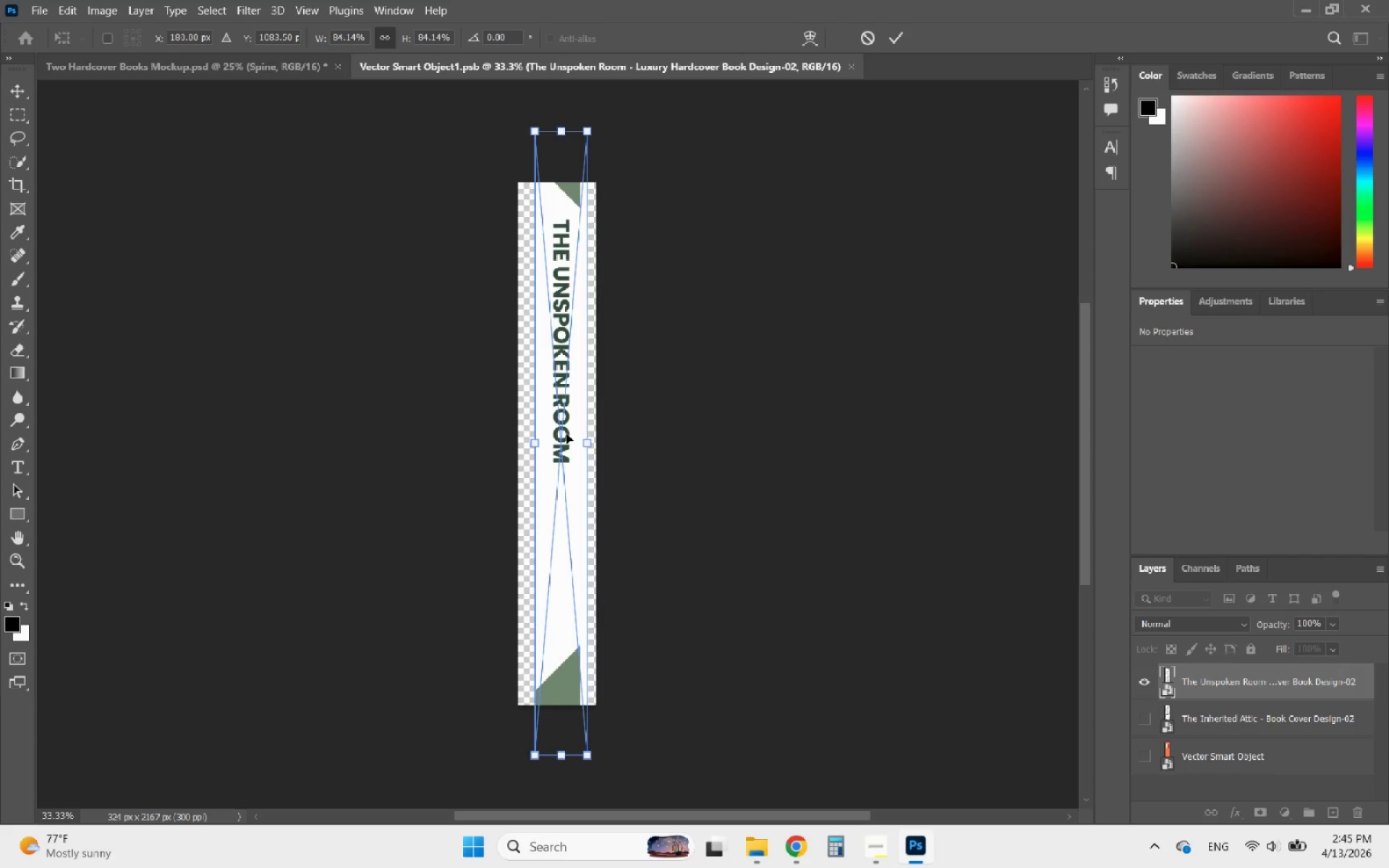 
left_click_drag(start_coordinate=[566, 434], to_coordinate=[559, 435])
 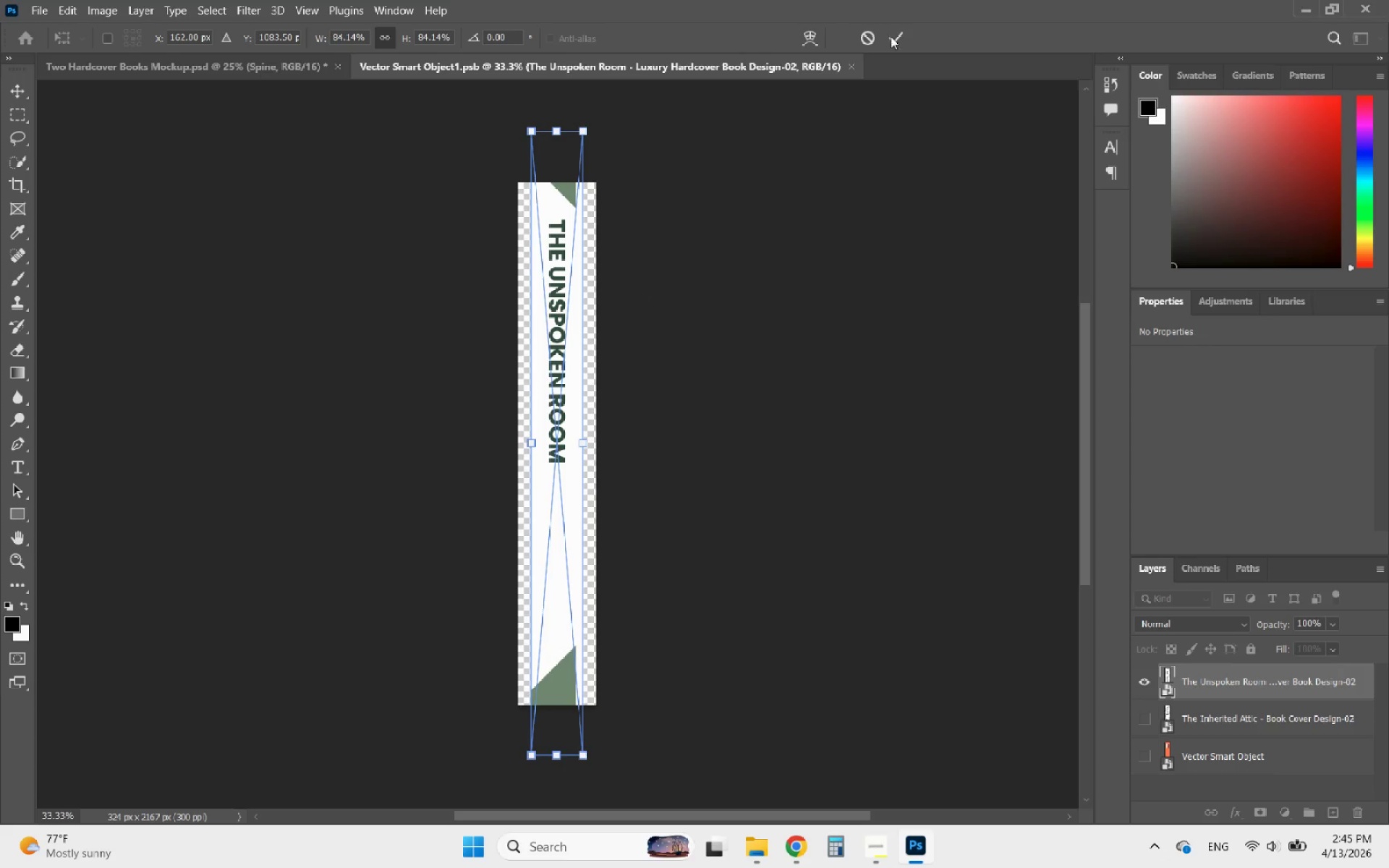 
left_click([899, 40])
 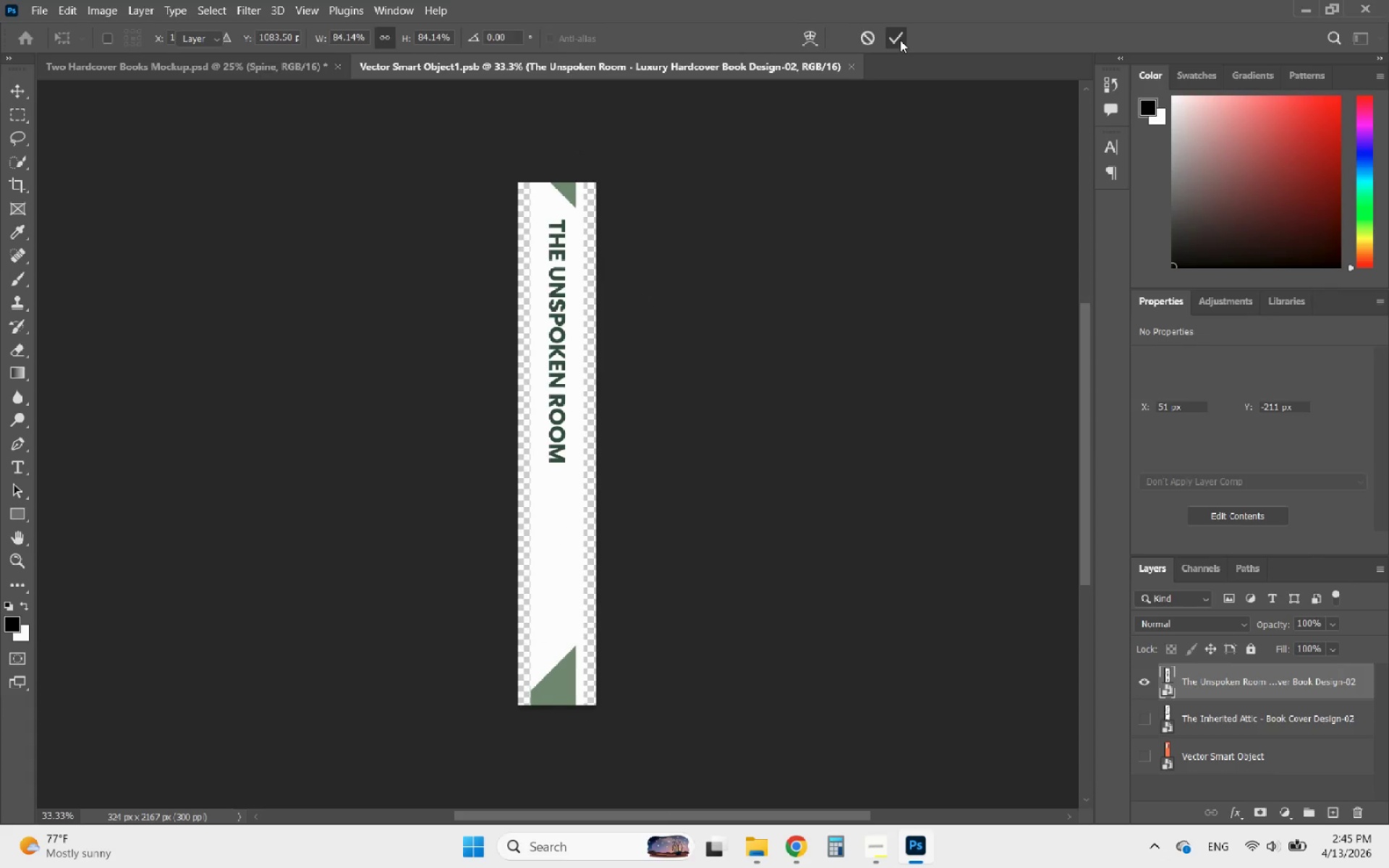 
key(Control+S)
 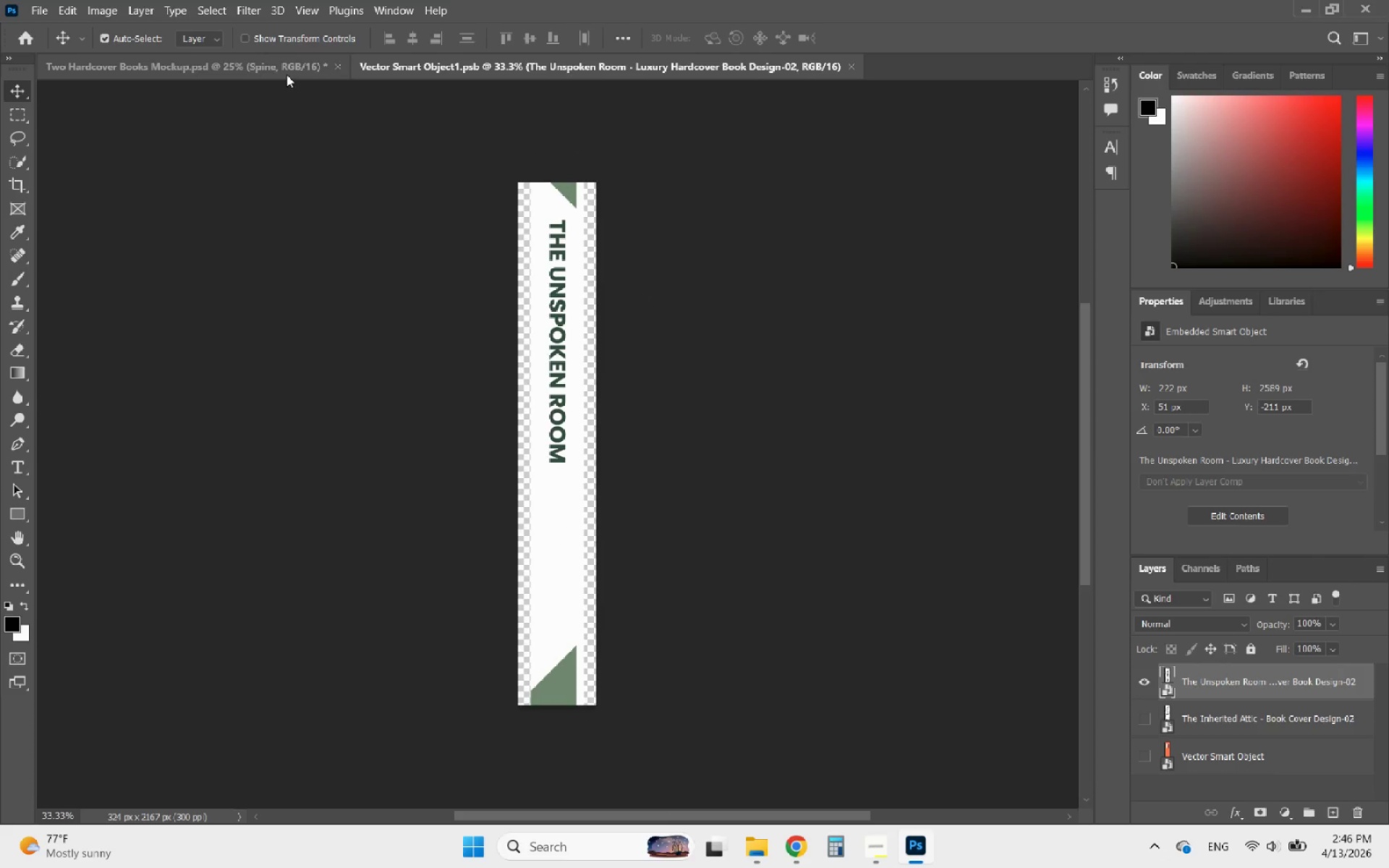 
left_click([286, 75])
 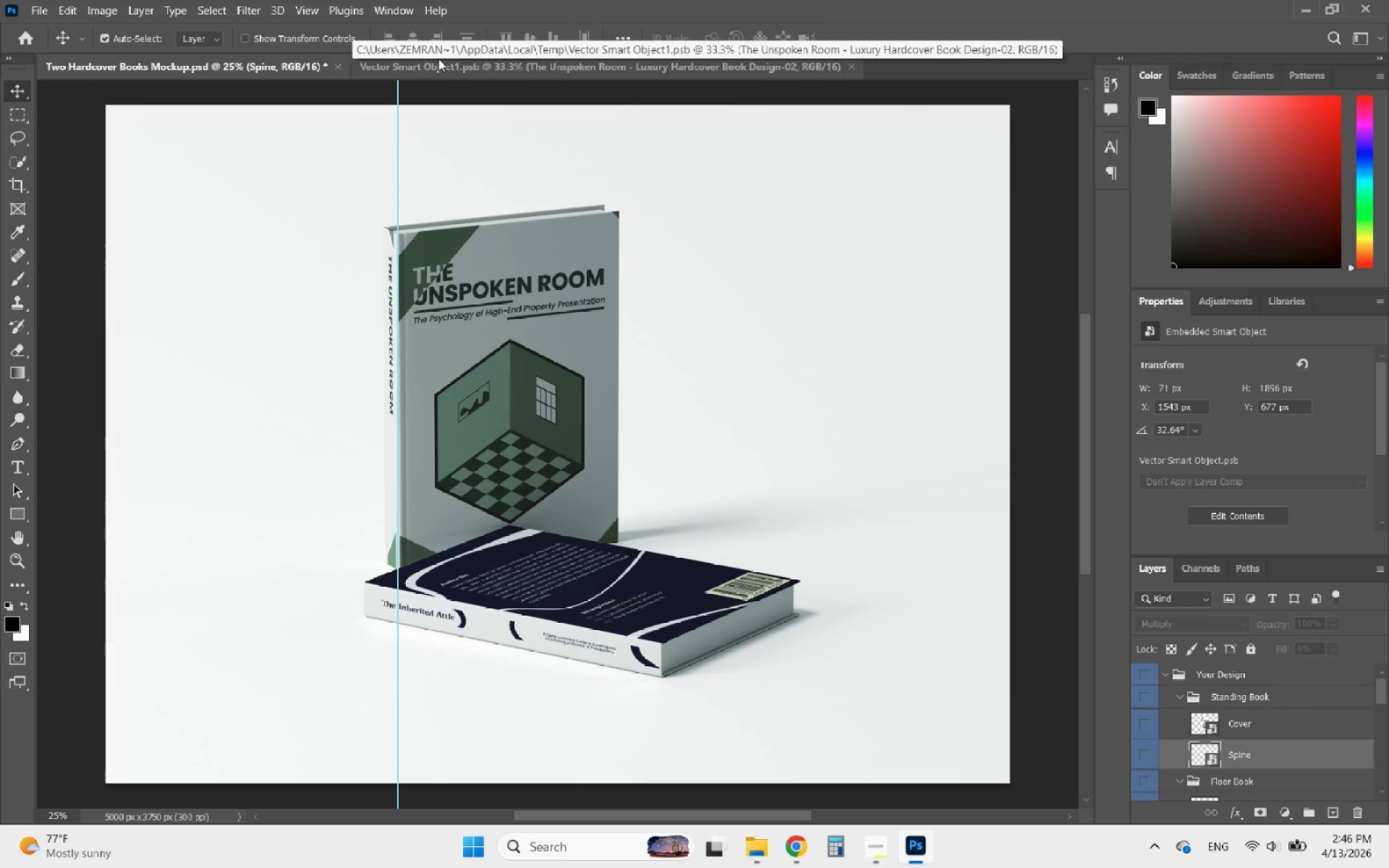 
left_click([516, 73])
 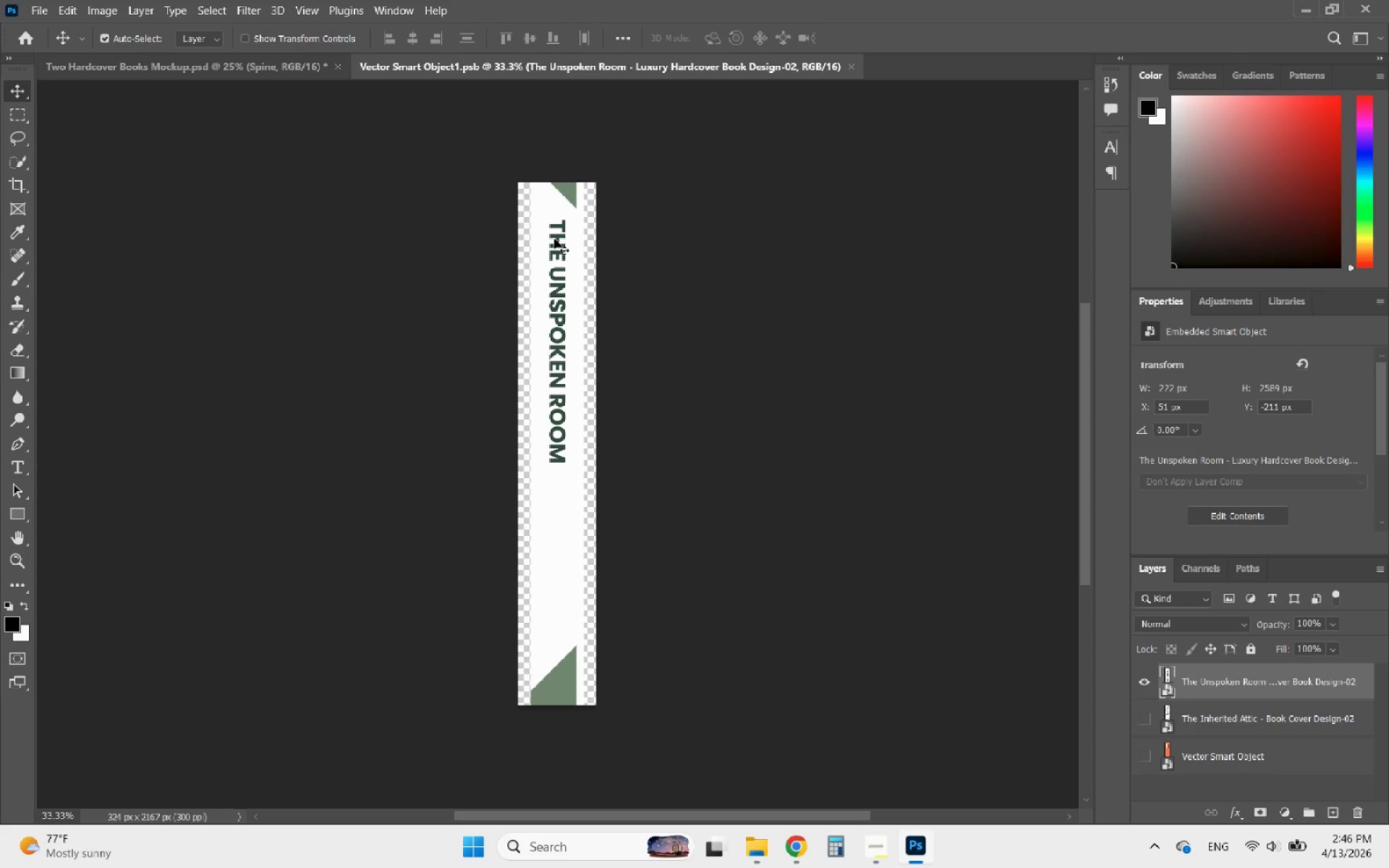 
left_click([560, 250])
 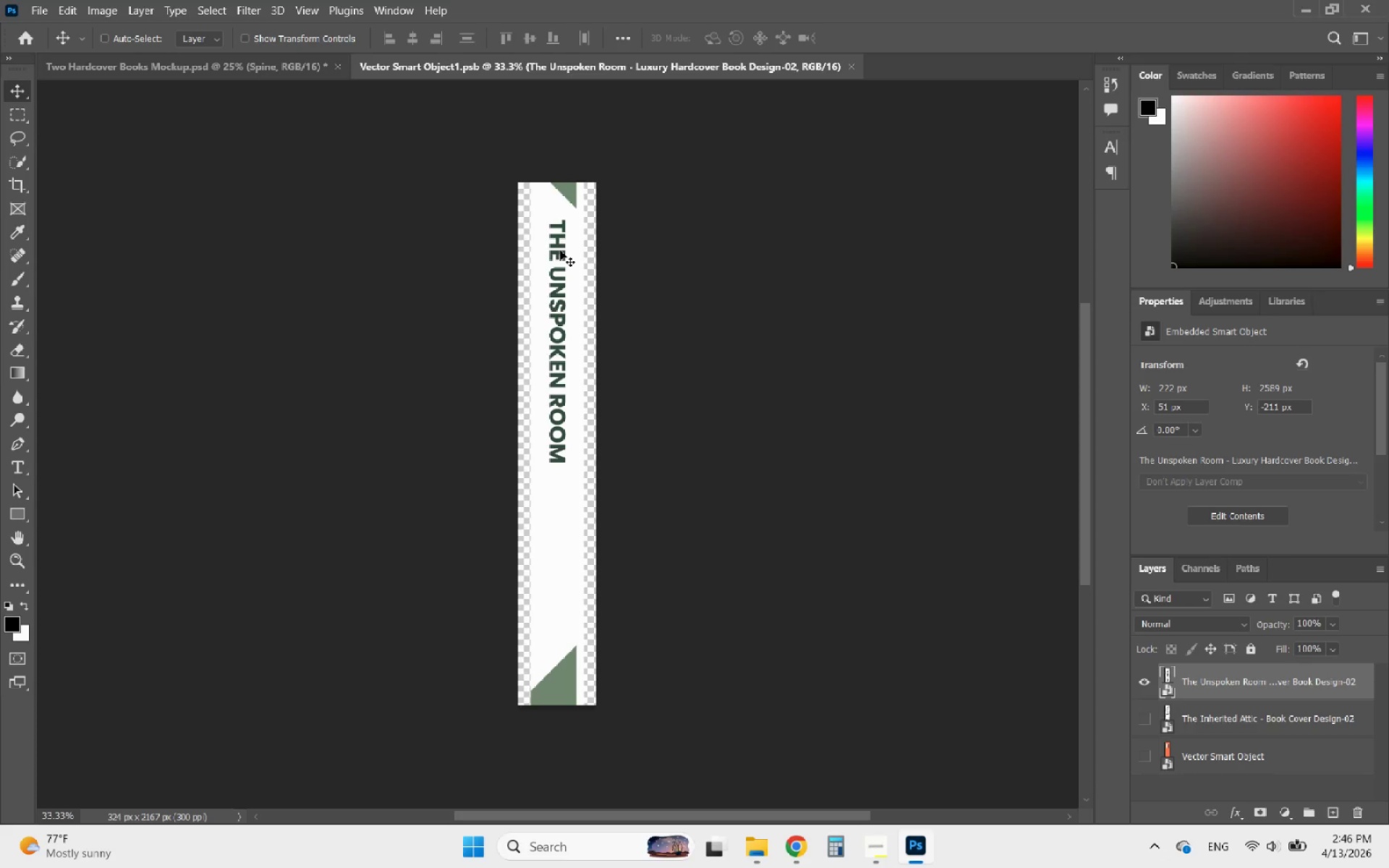 
key(Control+T)
 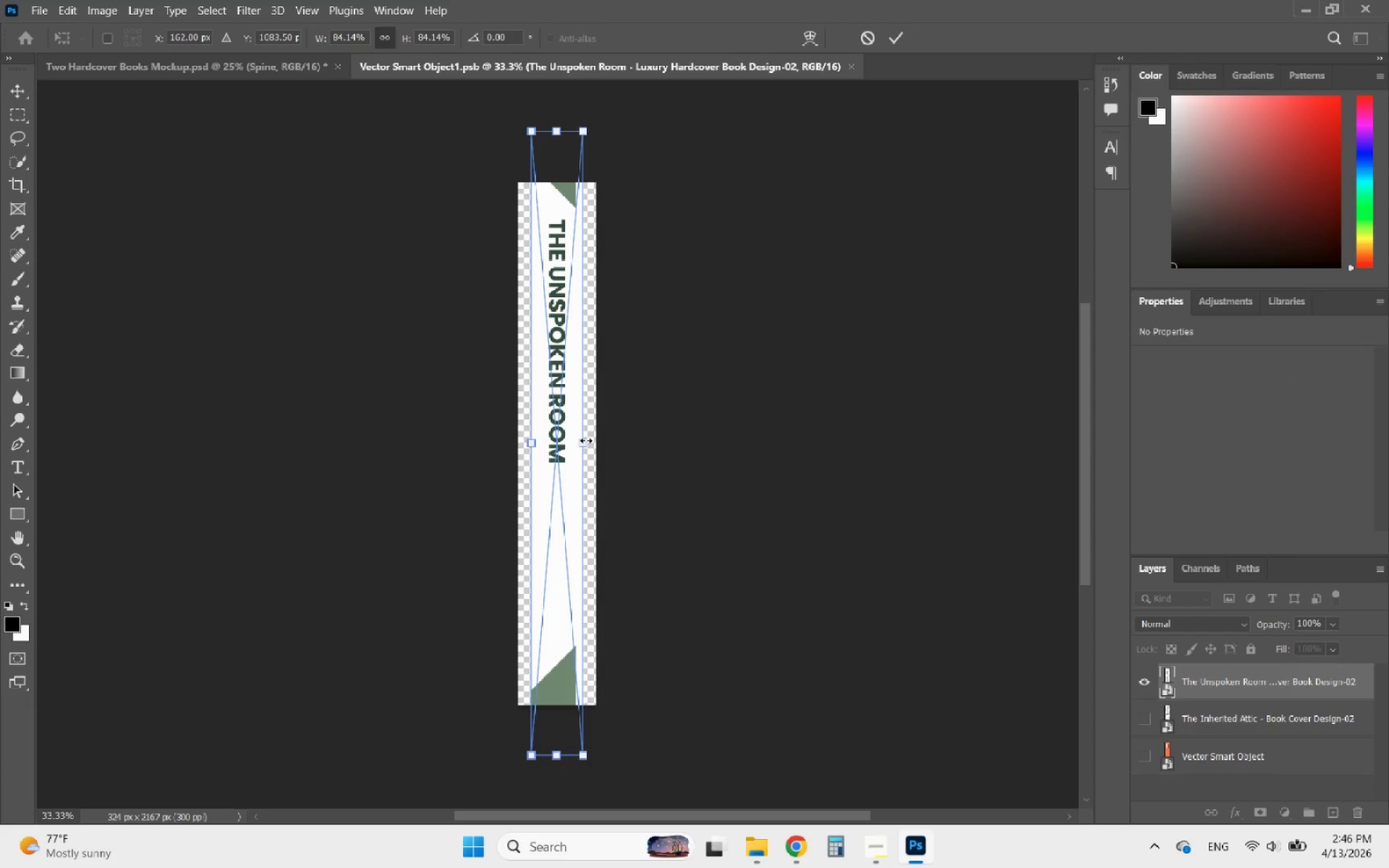 
left_click_drag(start_coordinate=[587, 440], to_coordinate=[600, 438])
 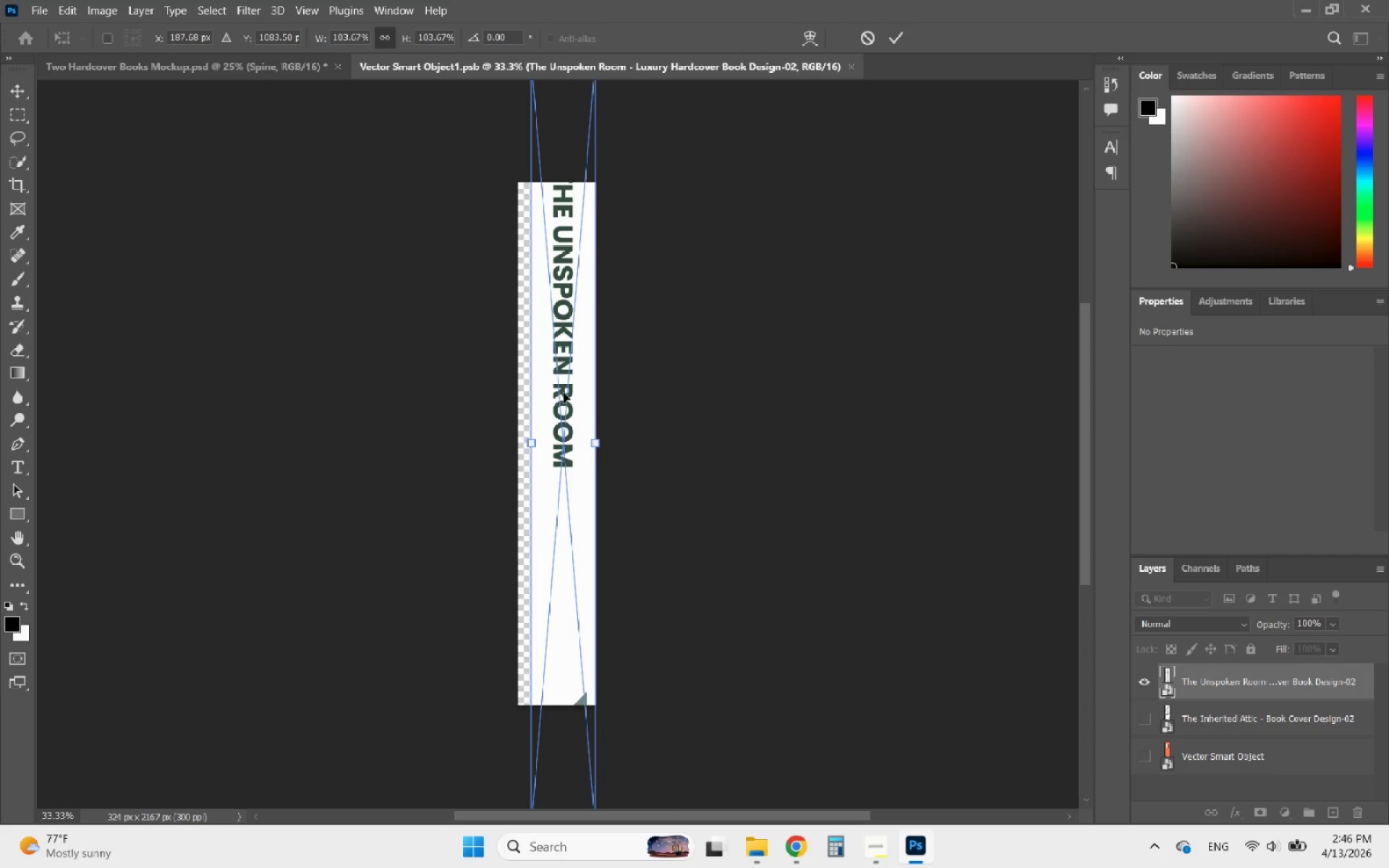 
left_click_drag(start_coordinate=[564, 390], to_coordinate=[560, 462])
 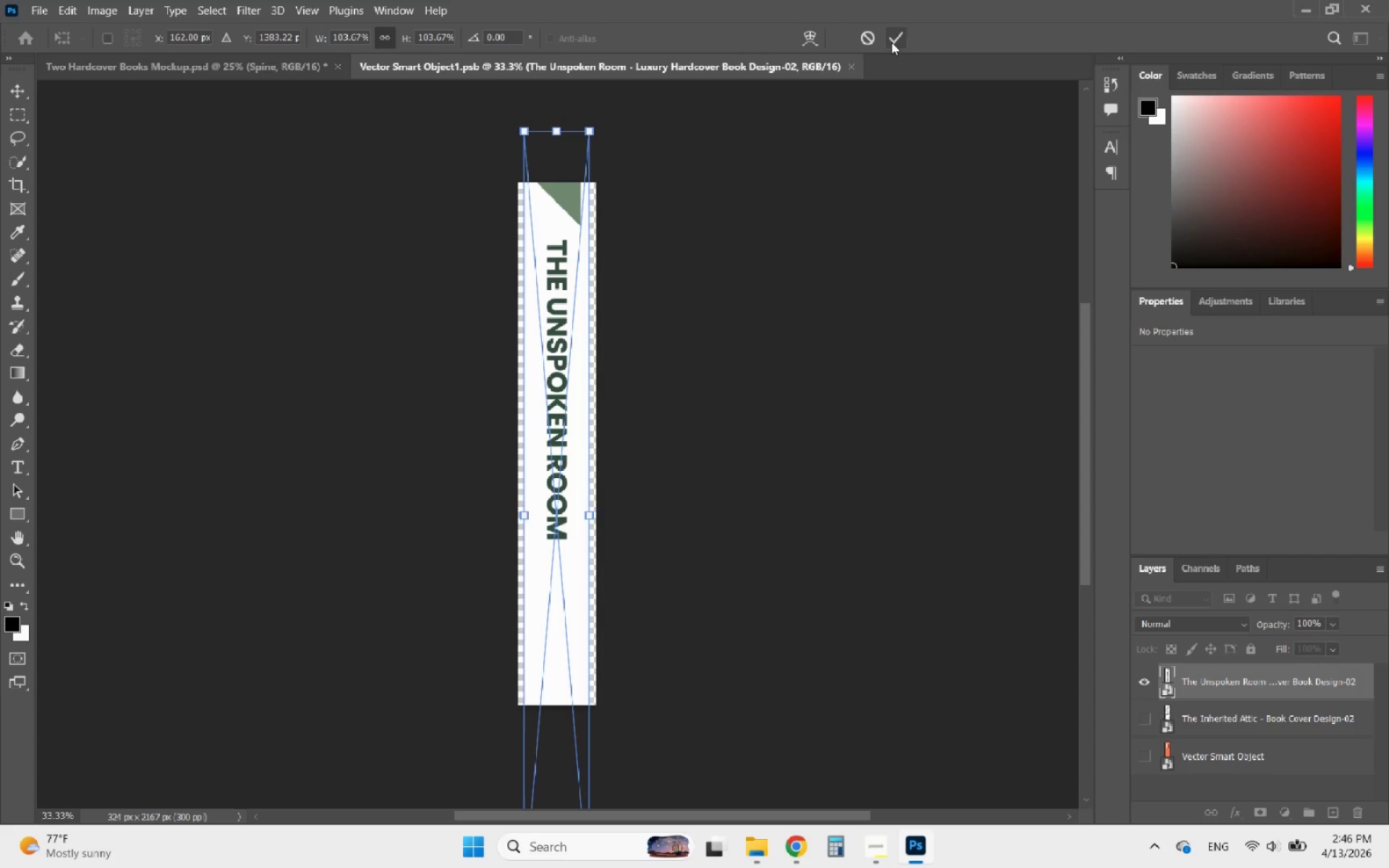 
left_click([898, 29])
 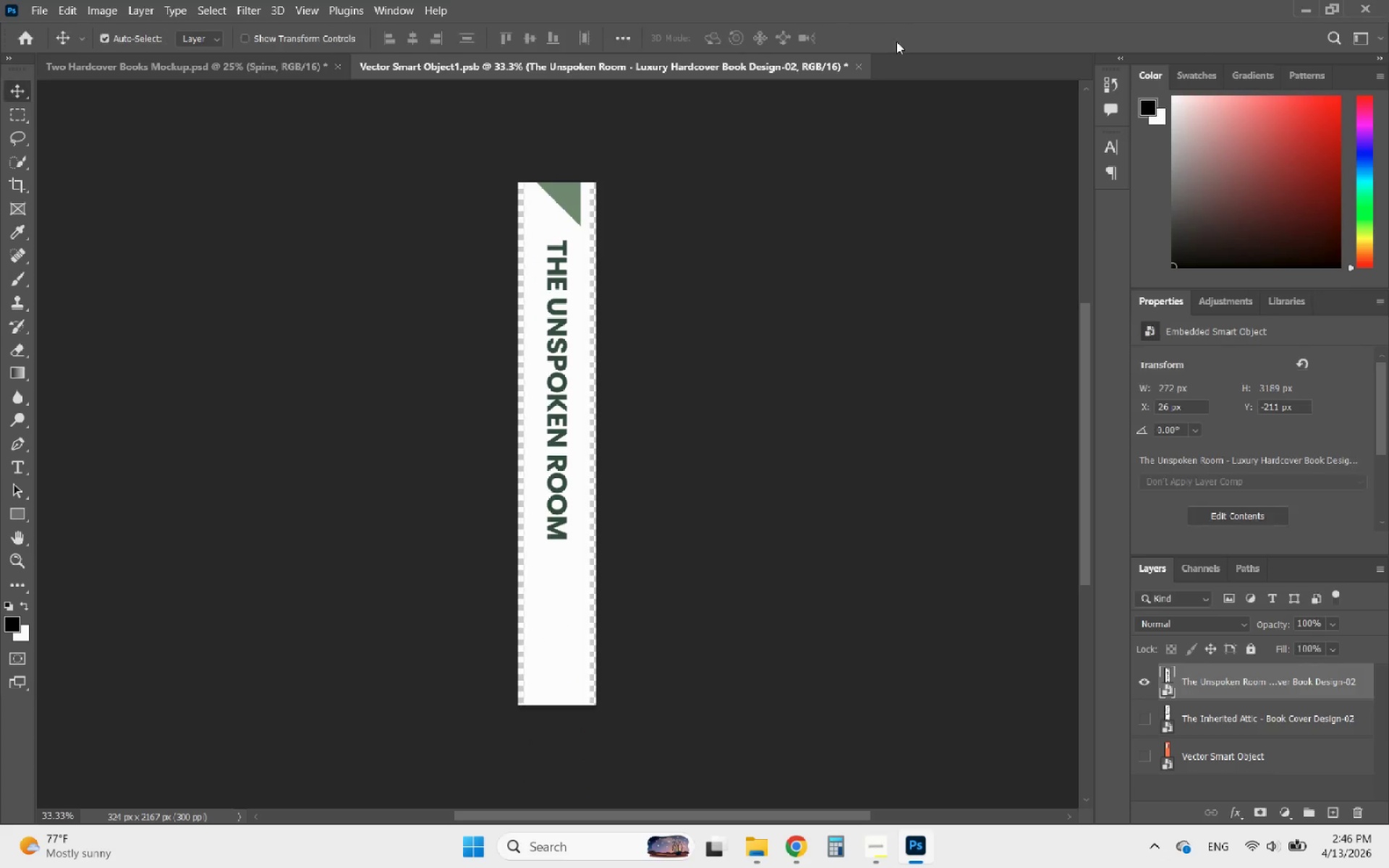 
key(Control+S)
 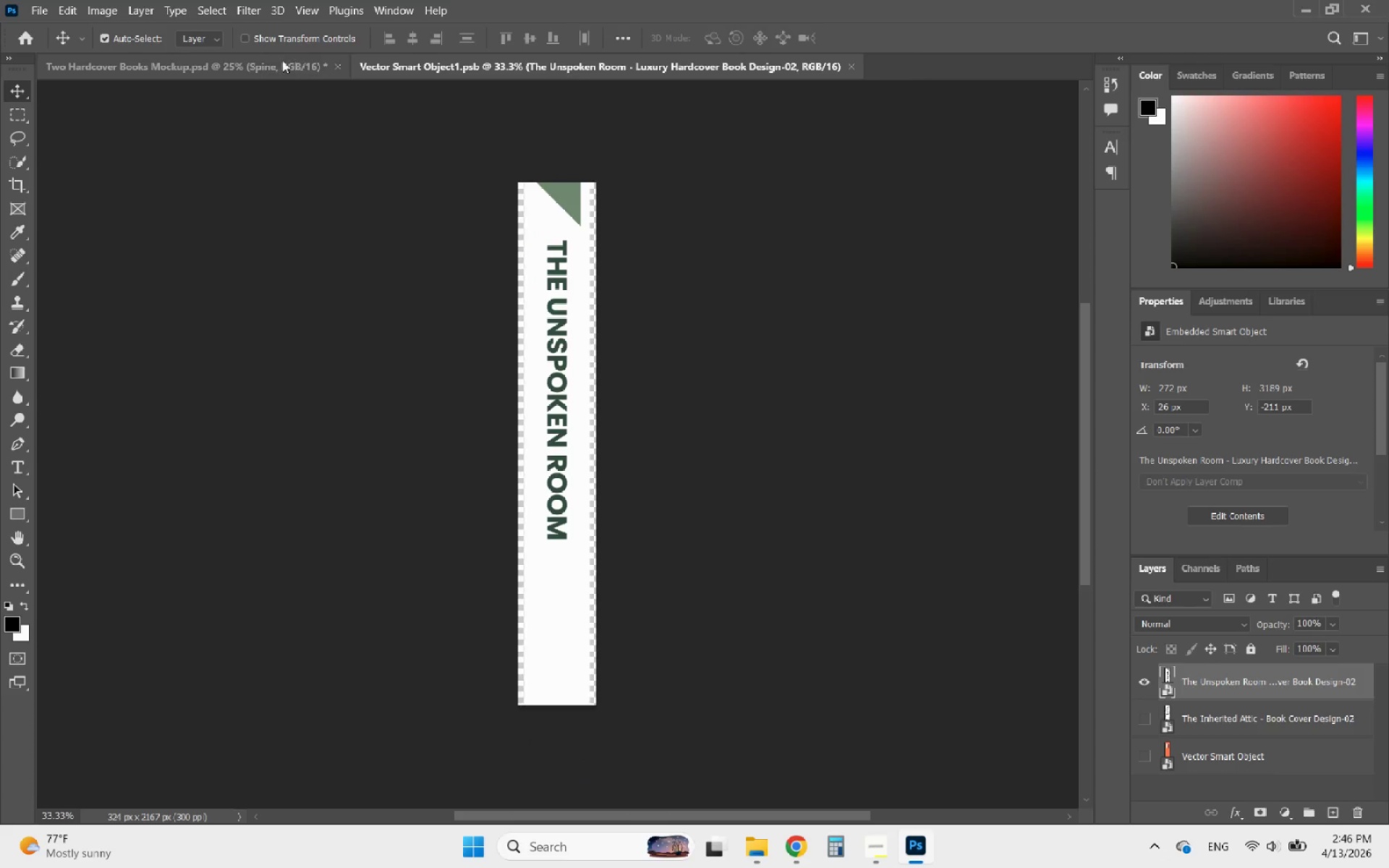 
left_click([258, 64])
 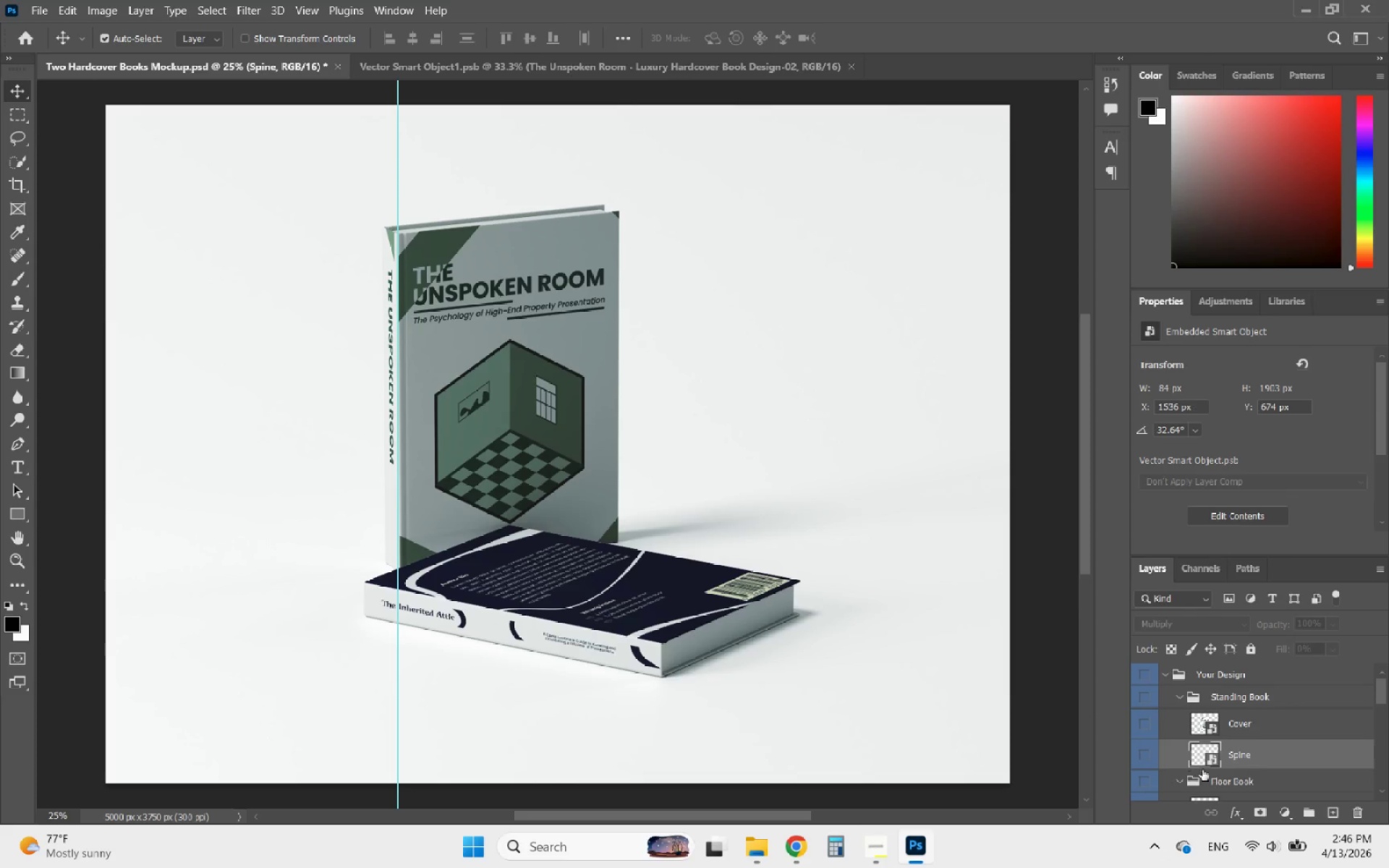 
scroll: coordinate [1189, 754], scroll_direction: down, amount: 5.0
 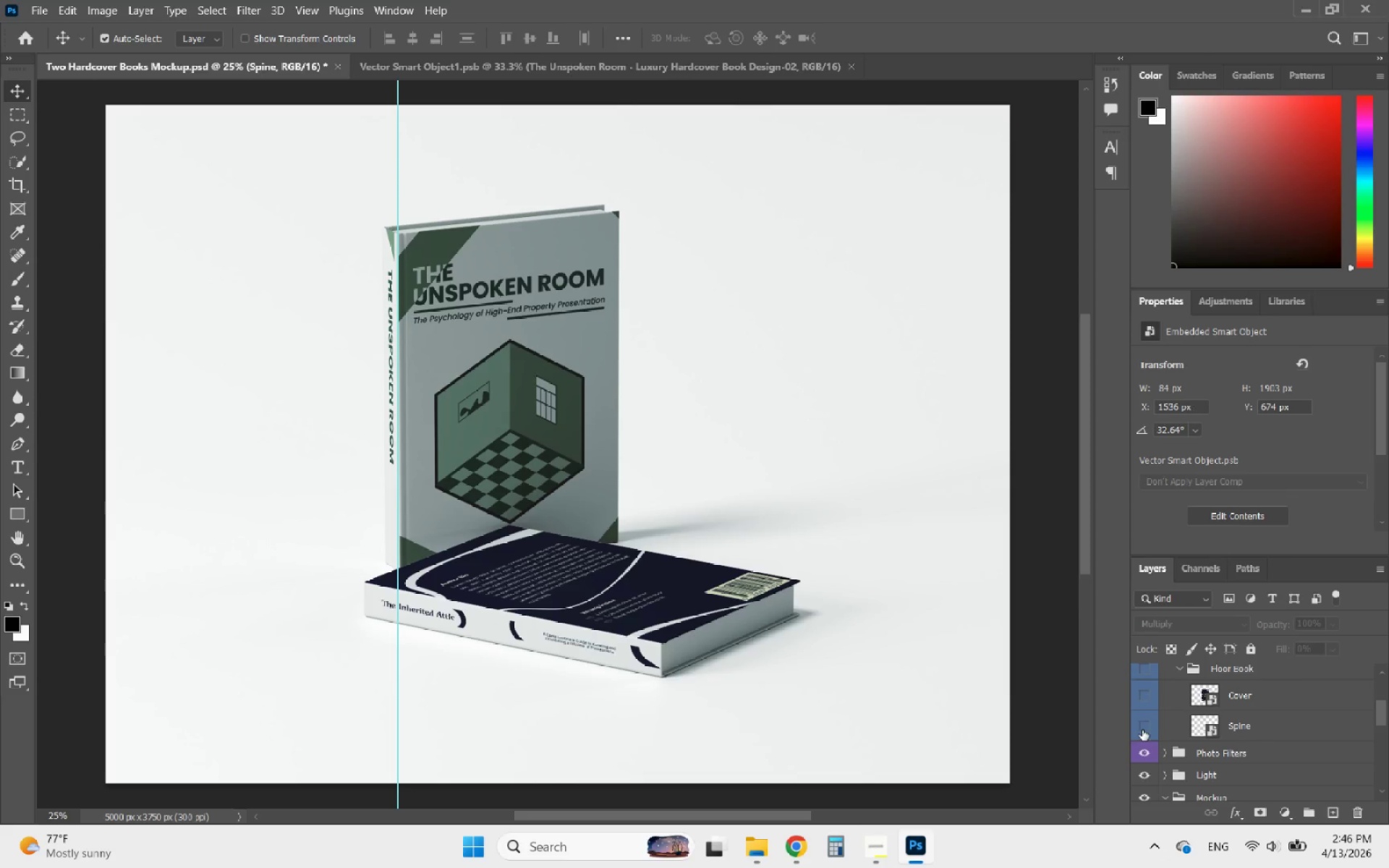 
scroll: coordinate [1207, 739], scroll_direction: up, amount: 2.0
 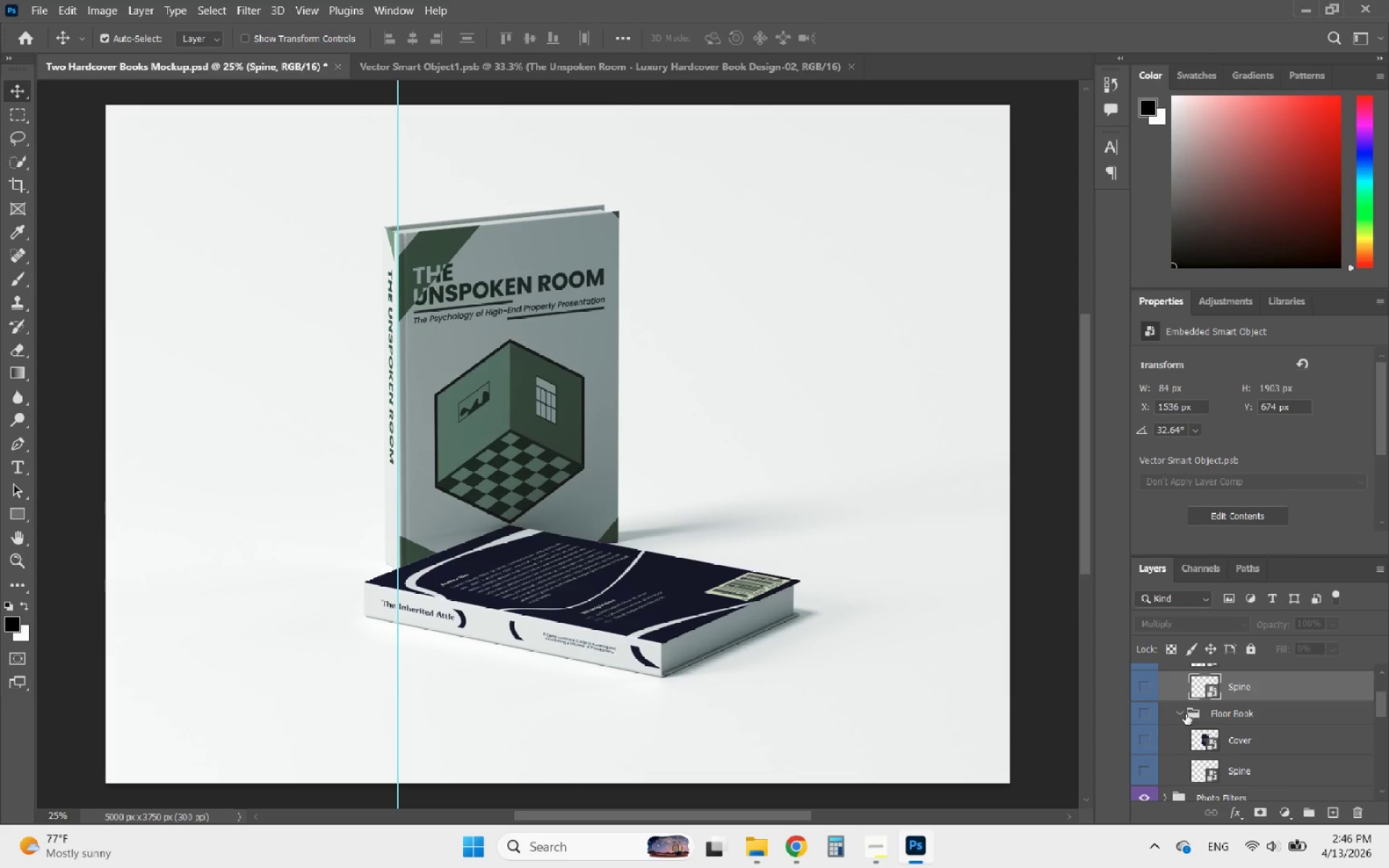 
left_click([1181, 714])
 